 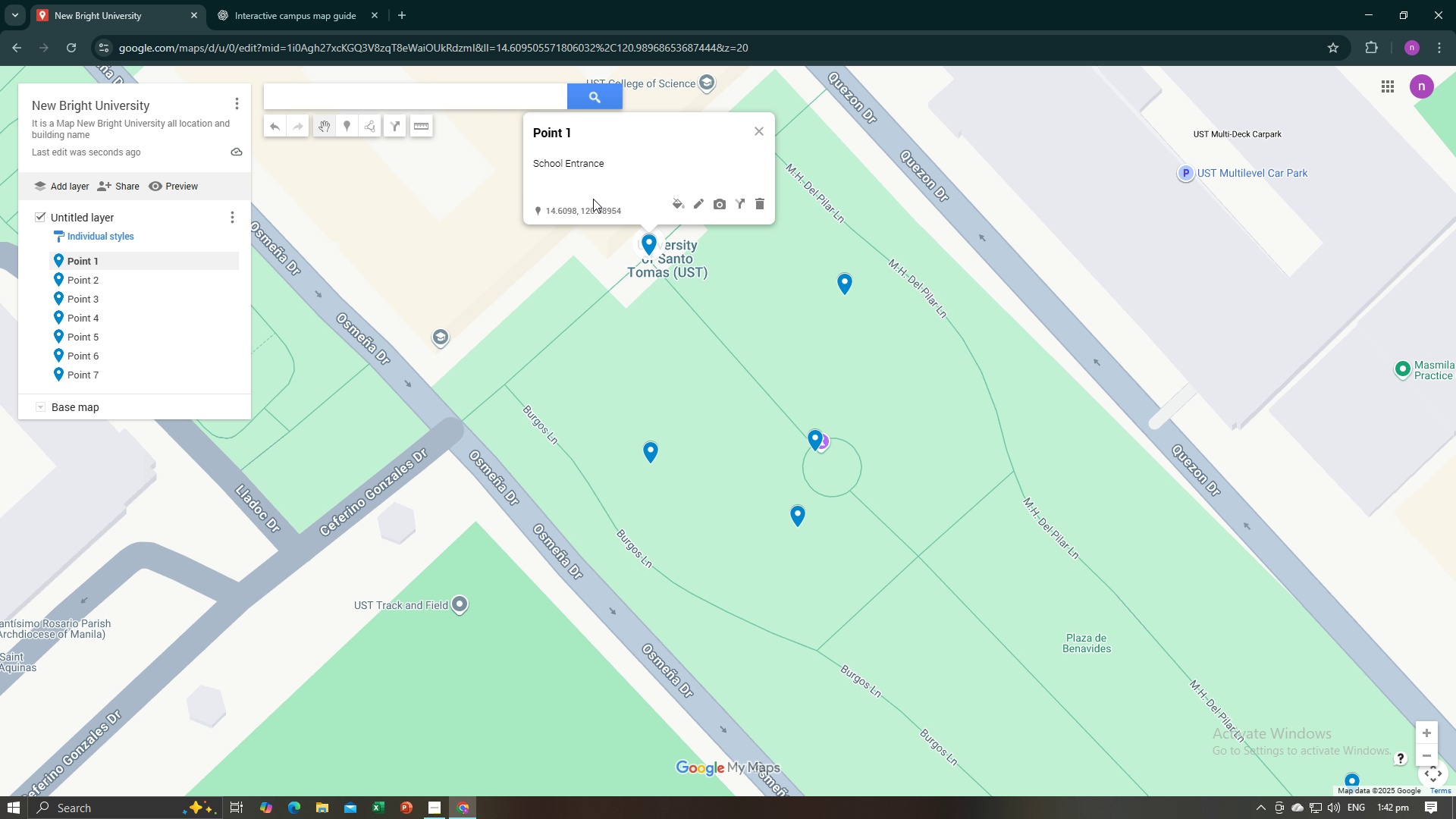 
double_click([583, 165])
 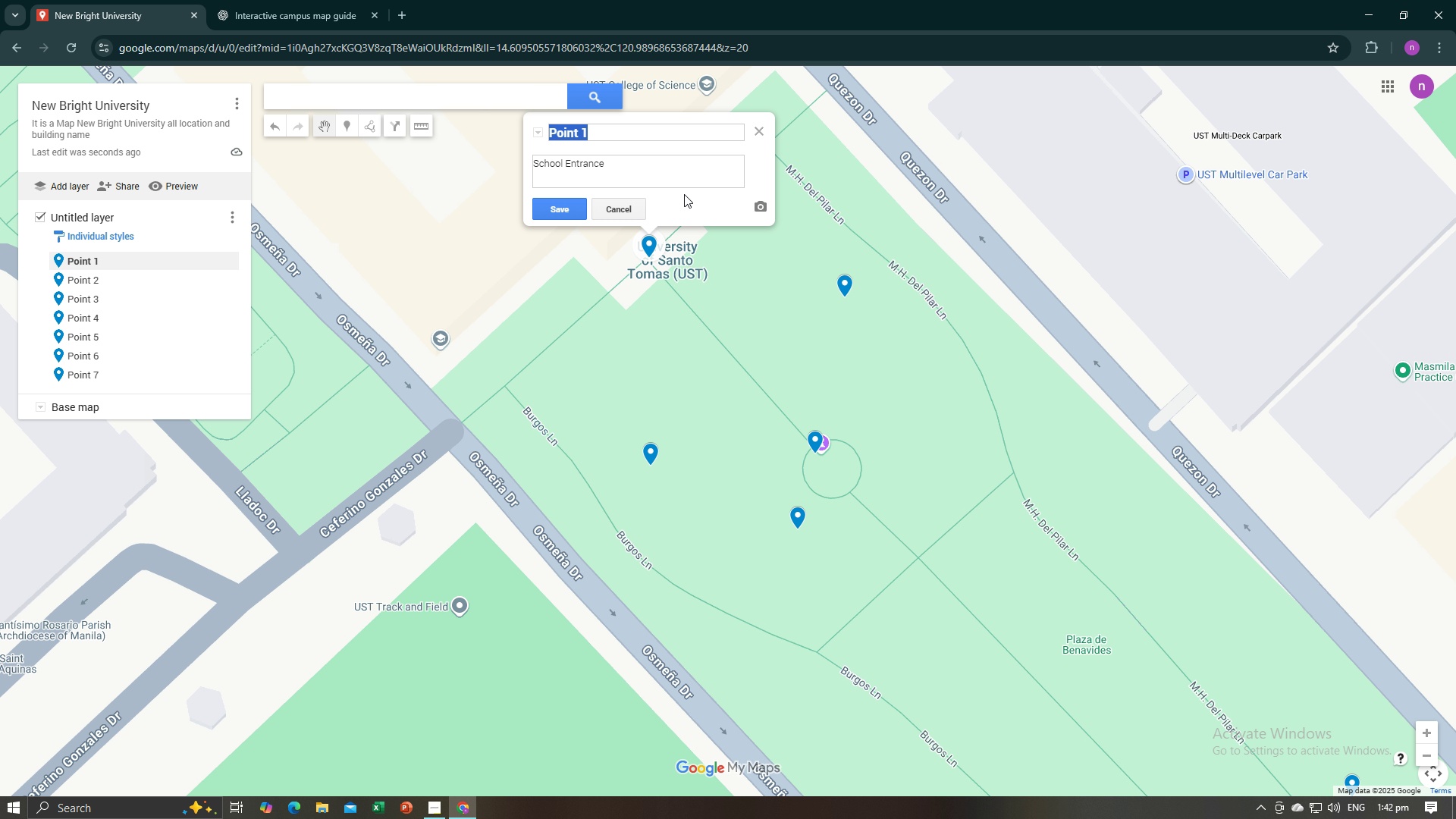 
left_click_drag(start_coordinate=[606, 162], to_coordinate=[484, 164])
 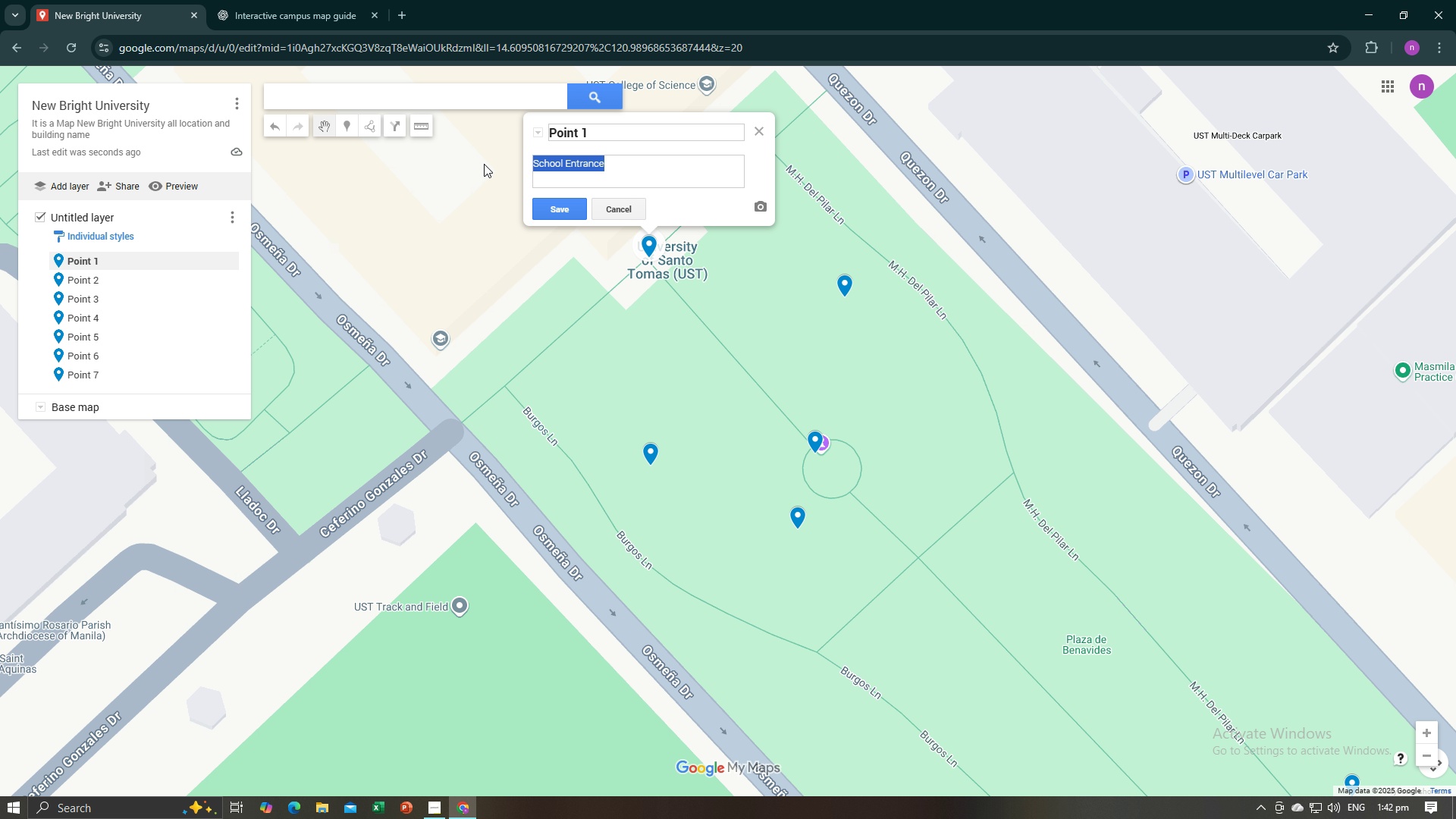 
key(Control+C)
 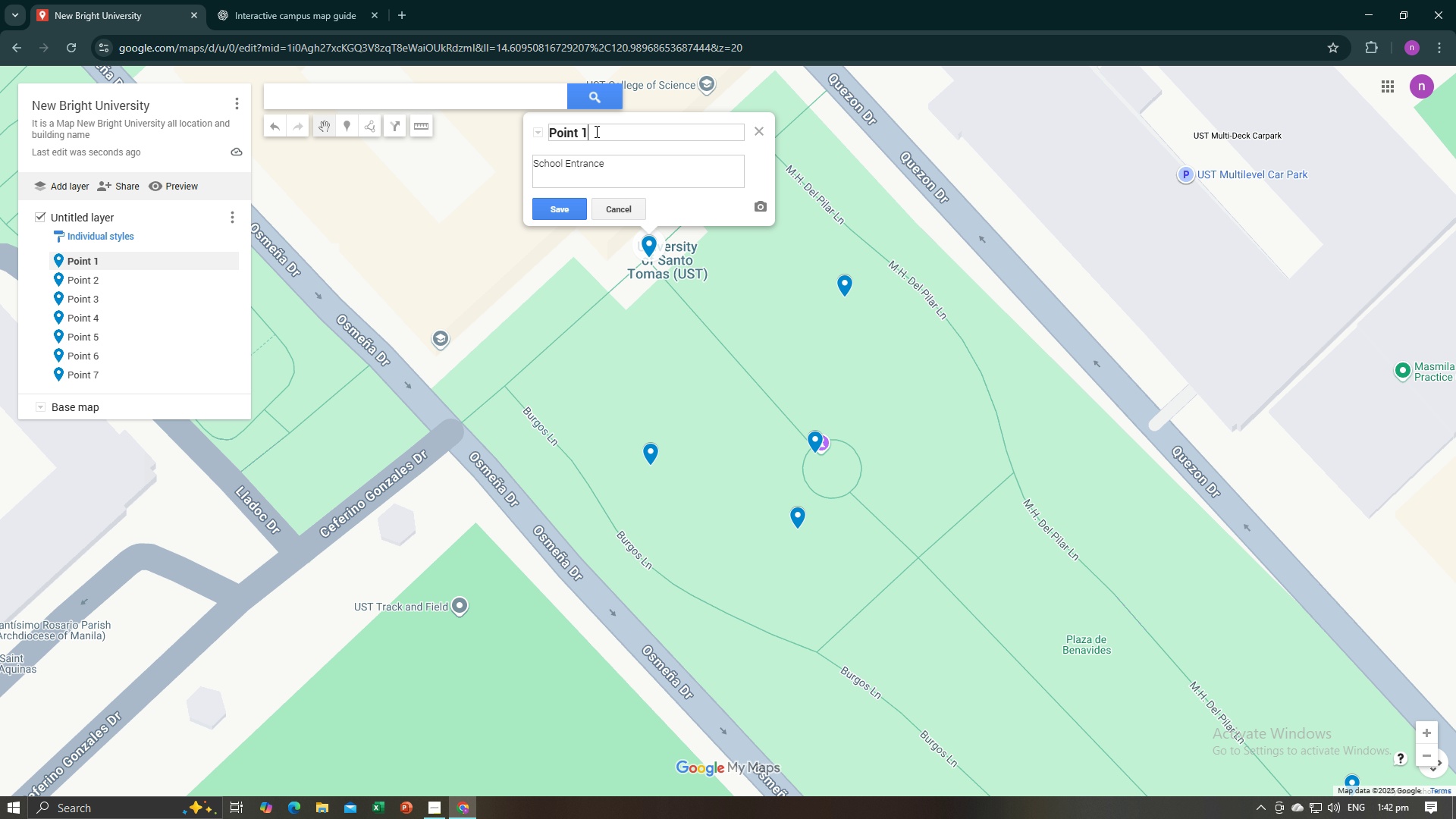 
double_click([595, 131])
 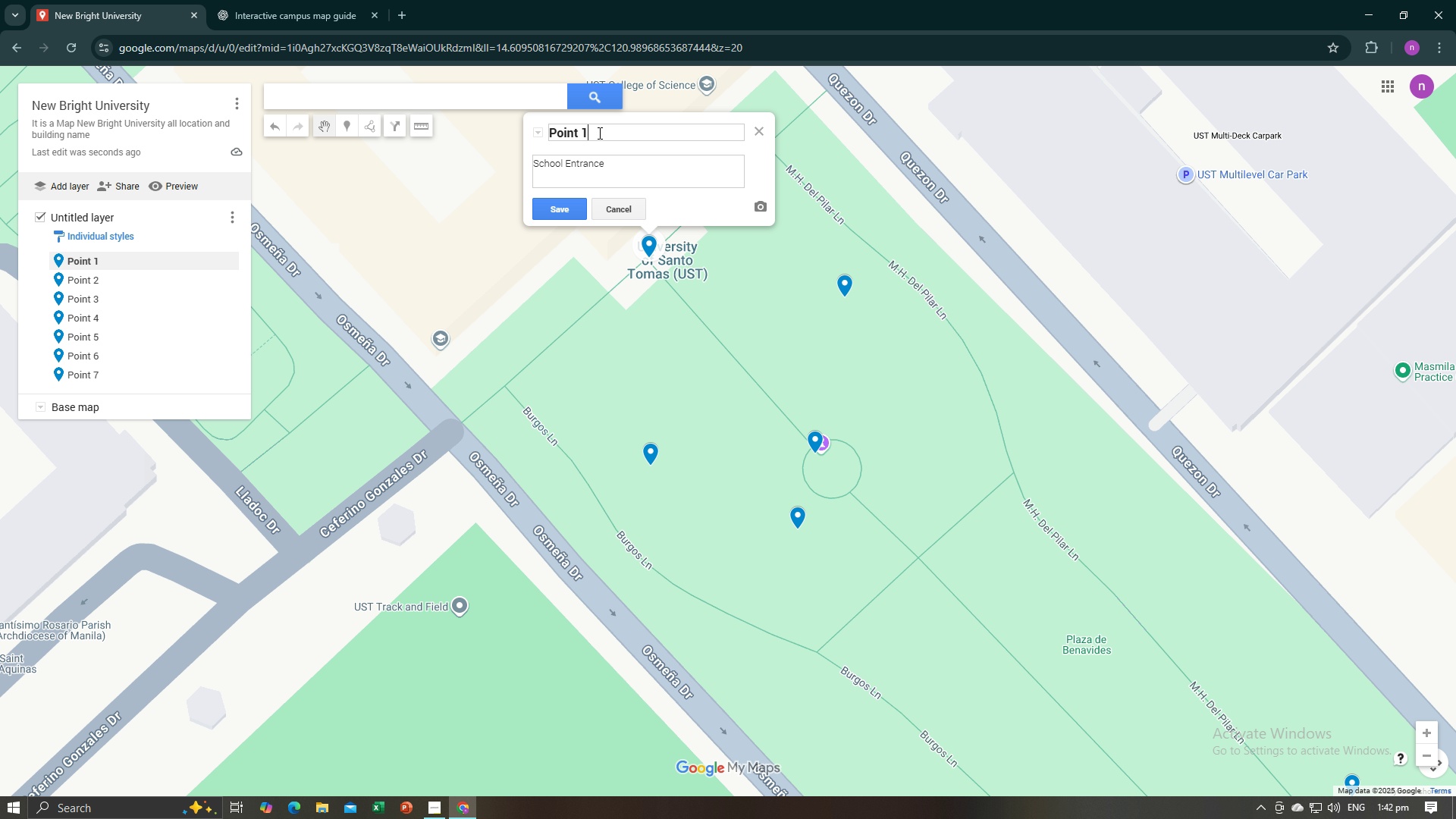 
left_click_drag(start_coordinate=[602, 131], to_coordinate=[551, 142])
 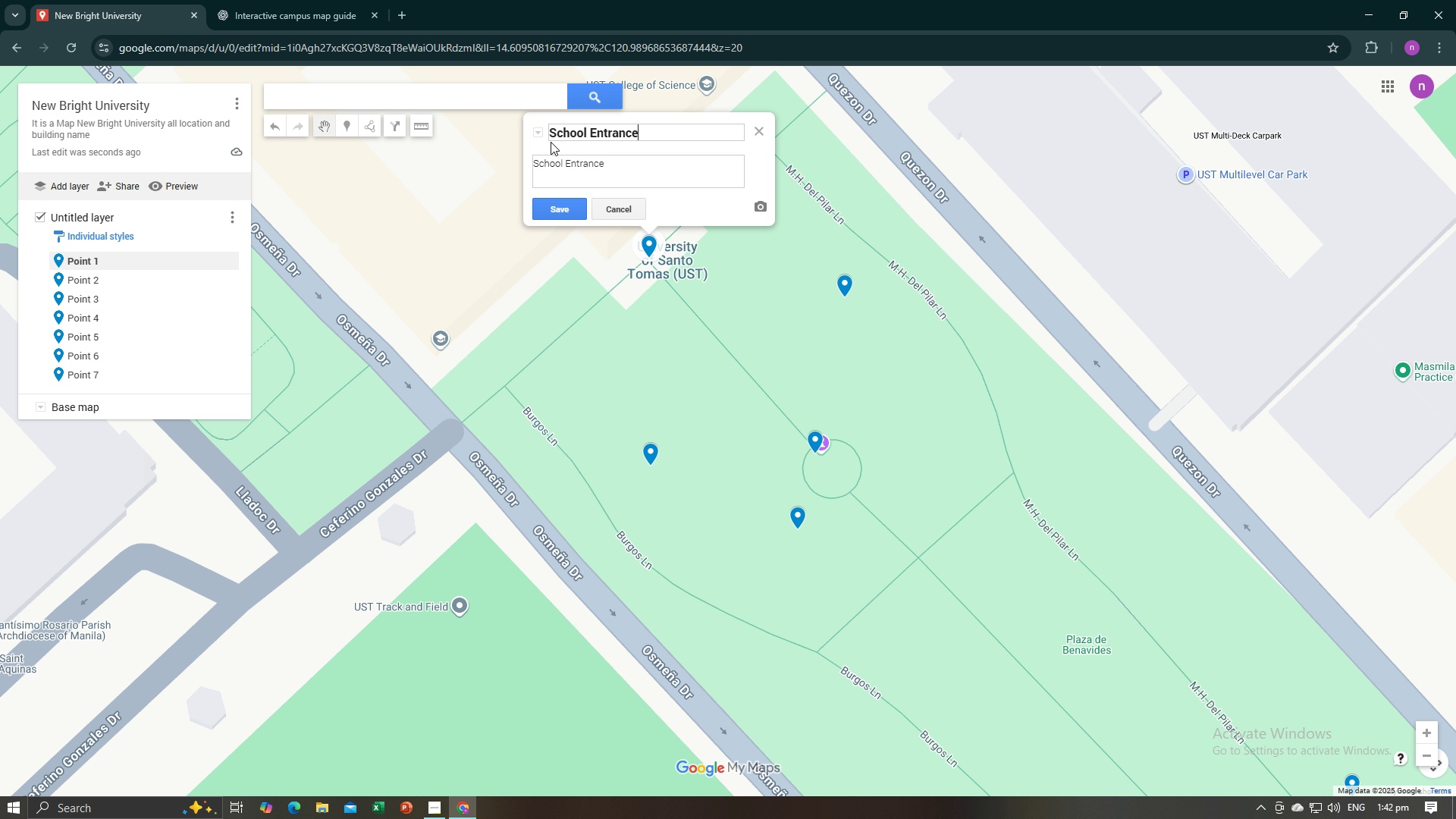 
key(Control+V)
 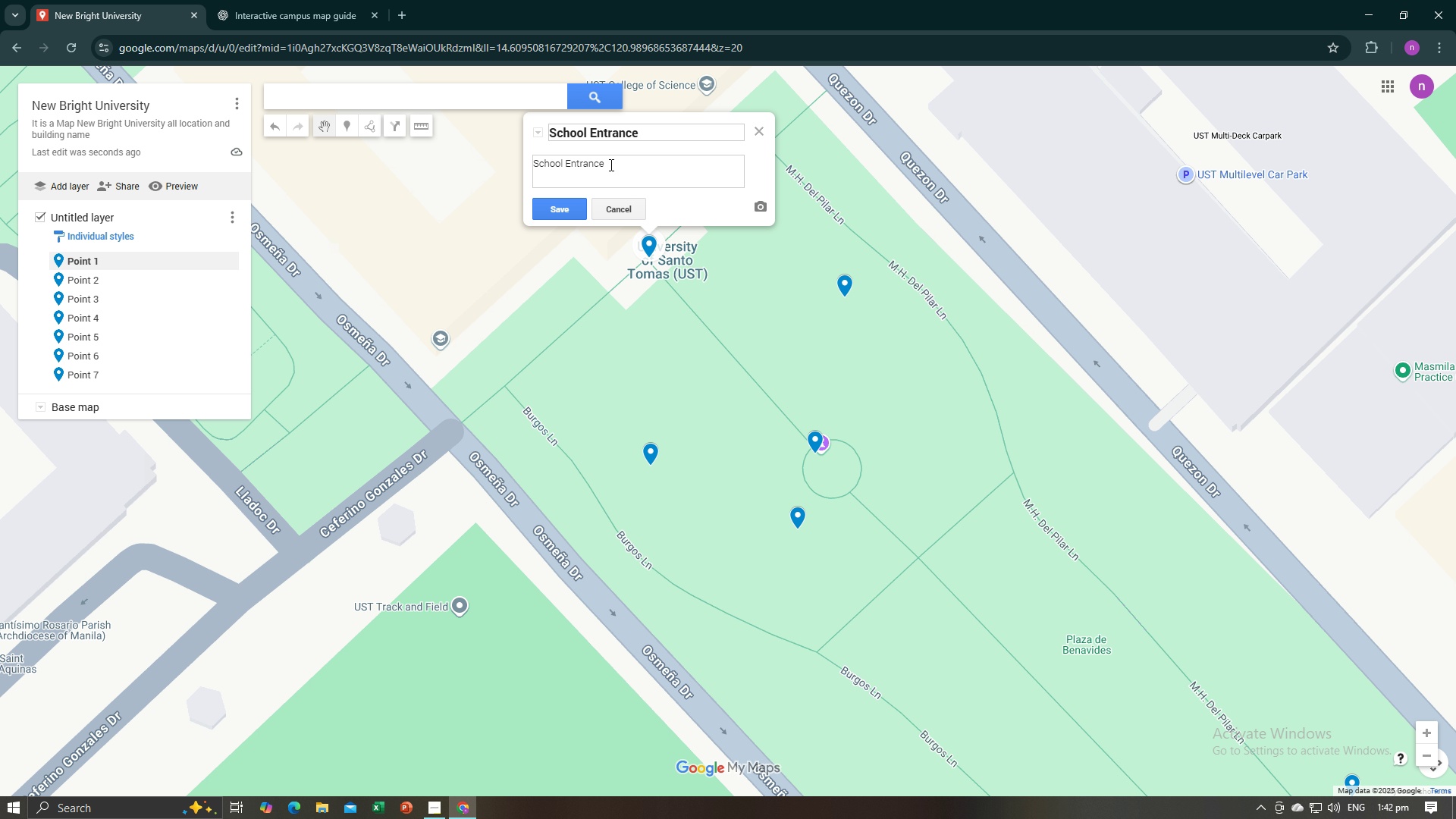 
left_click([610, 165])
 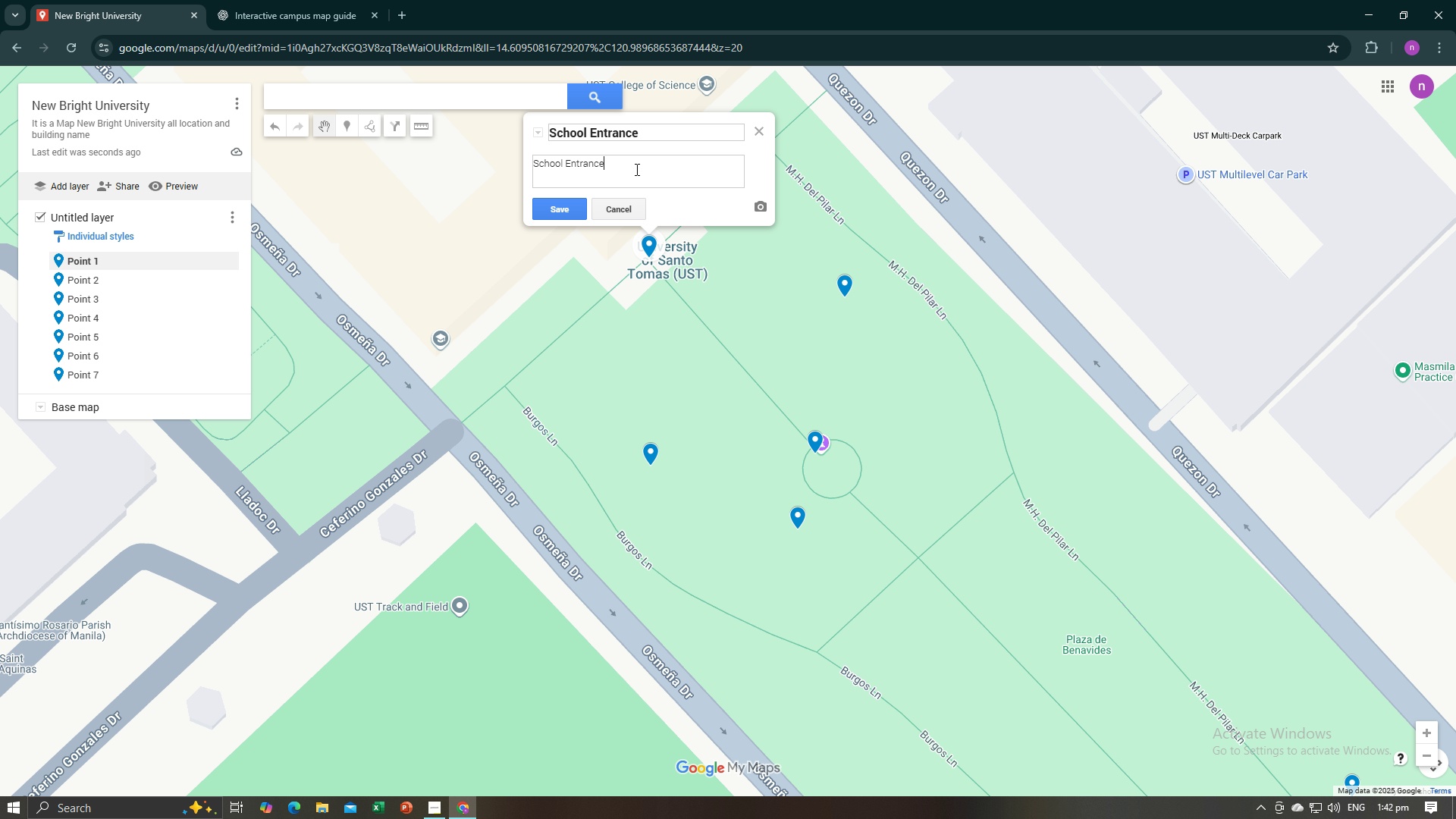 
left_click_drag(start_coordinate=[635, 168], to_coordinate=[511, 168])
 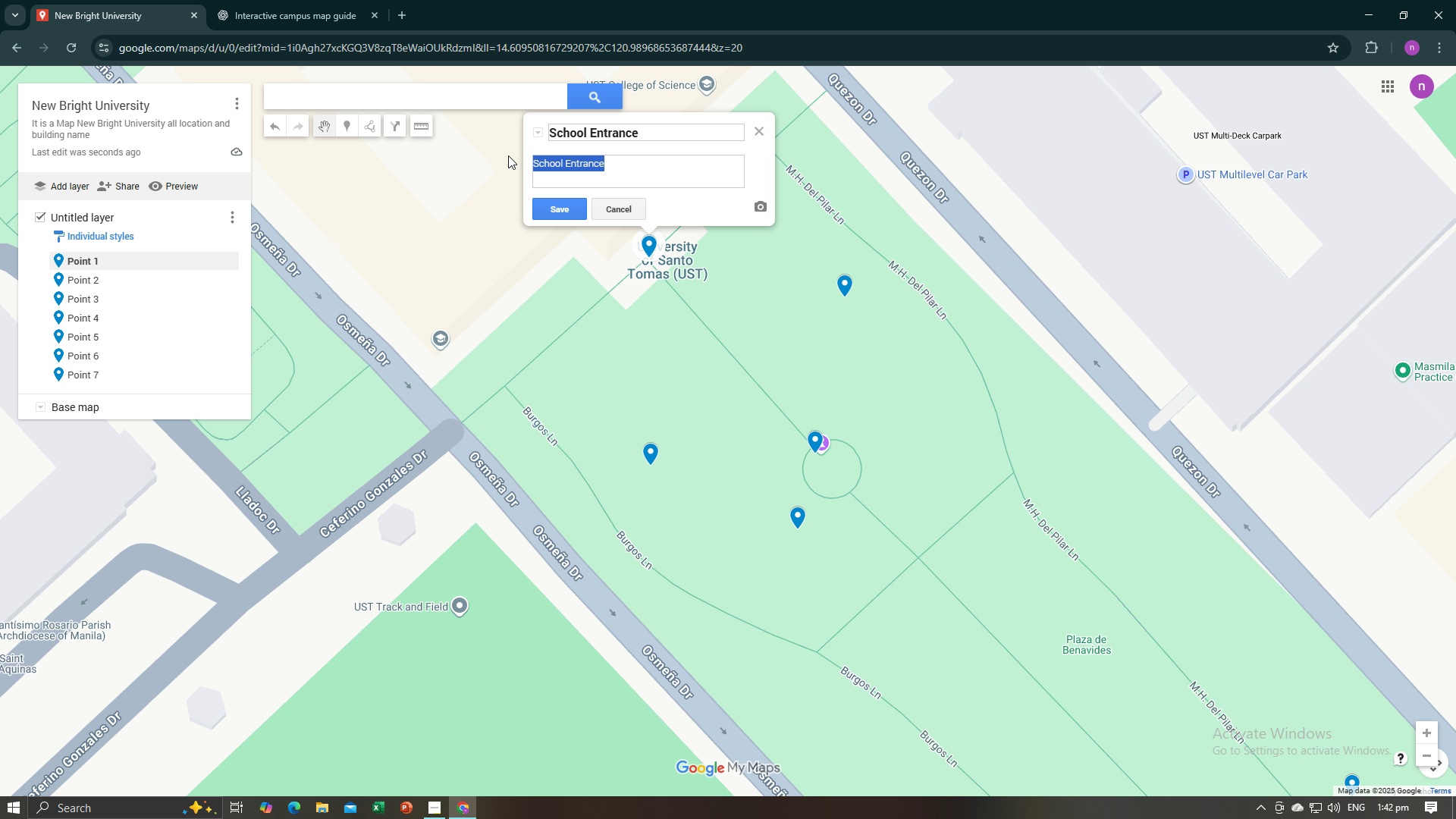 
hold_key(key=ShiftLeft, duration=1.46)
 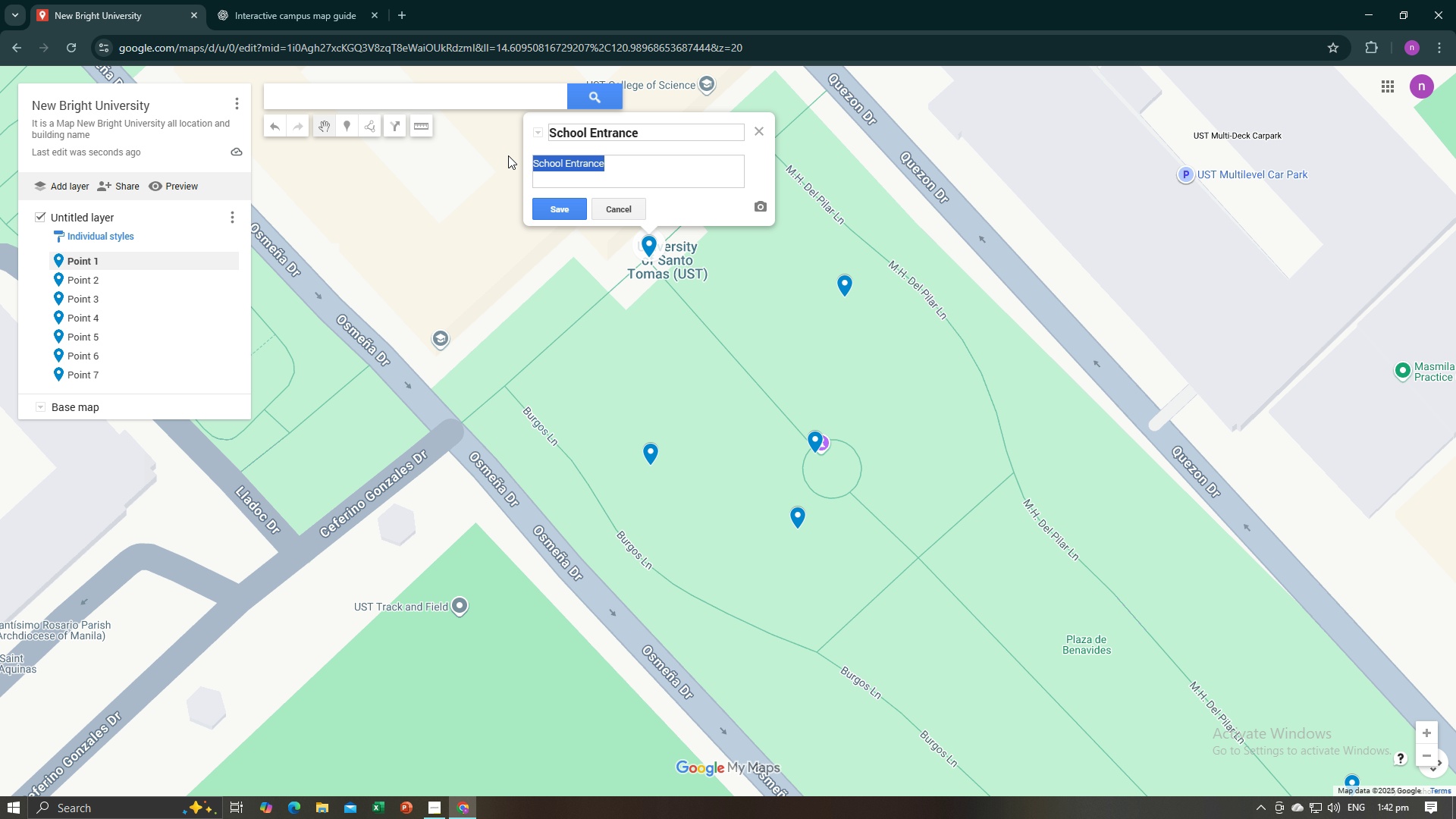 
type(It )
 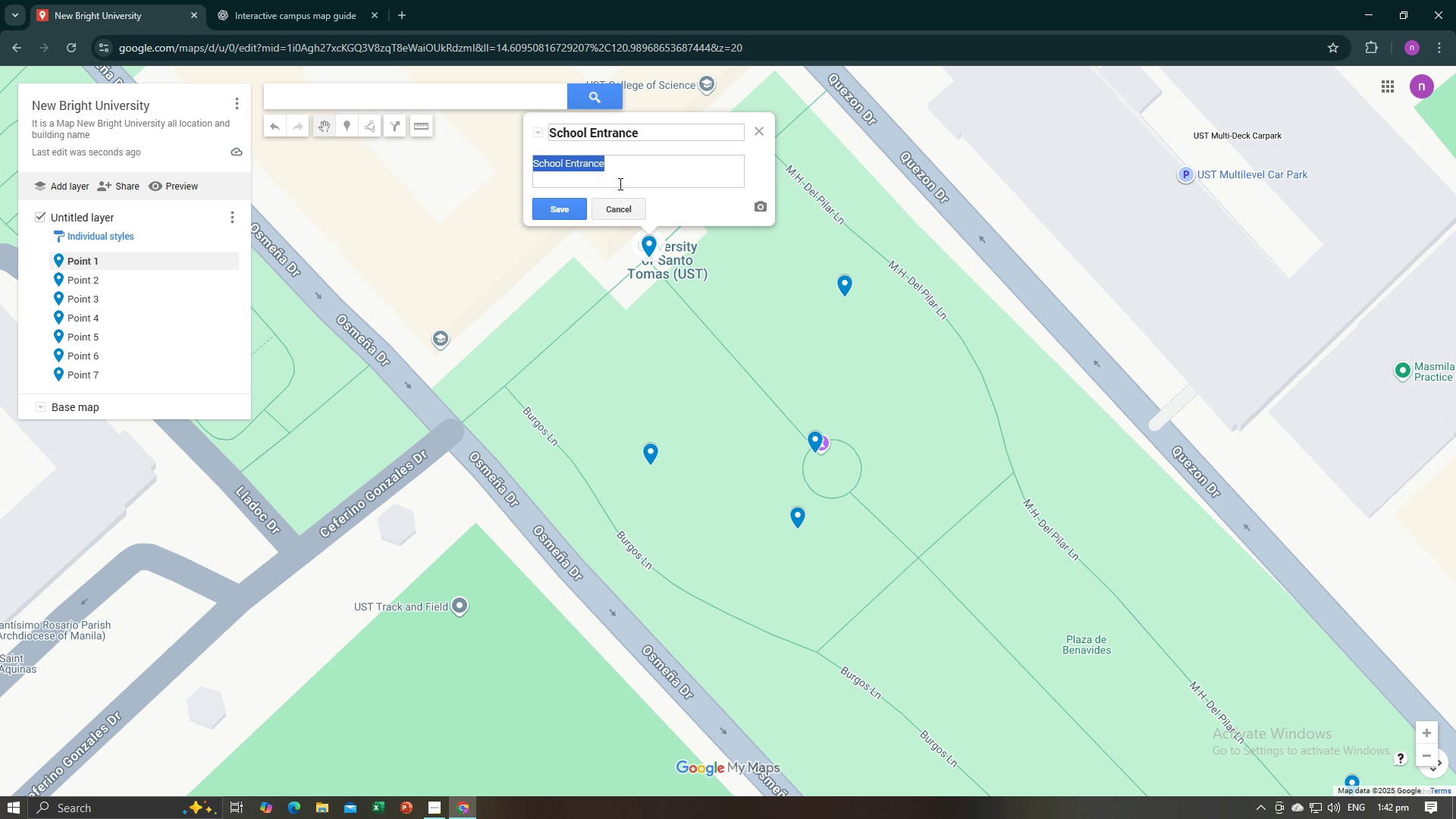 
left_click([620, 174])
 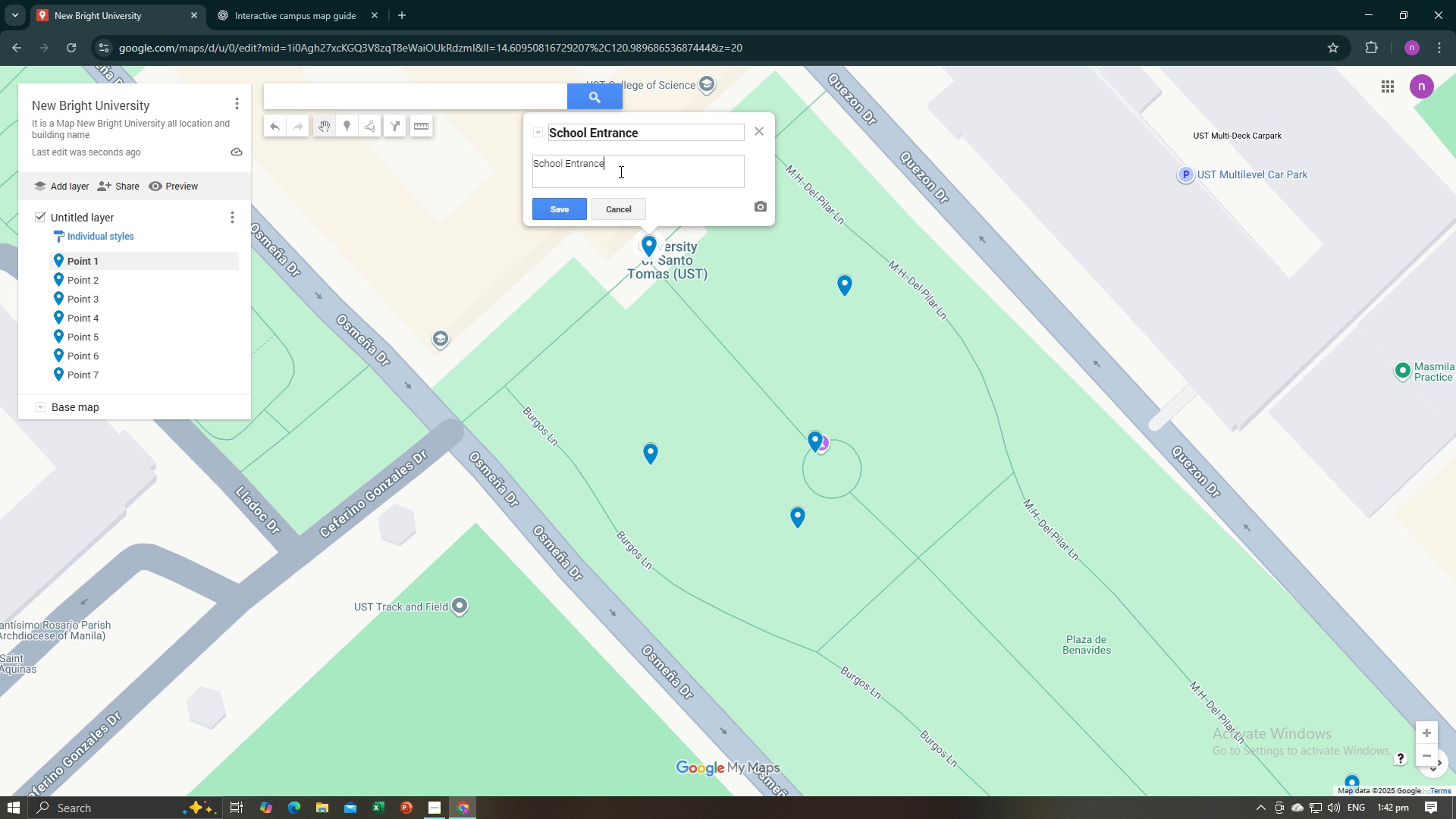 
left_click_drag(start_coordinate=[620, 171], to_coordinate=[523, 168])
 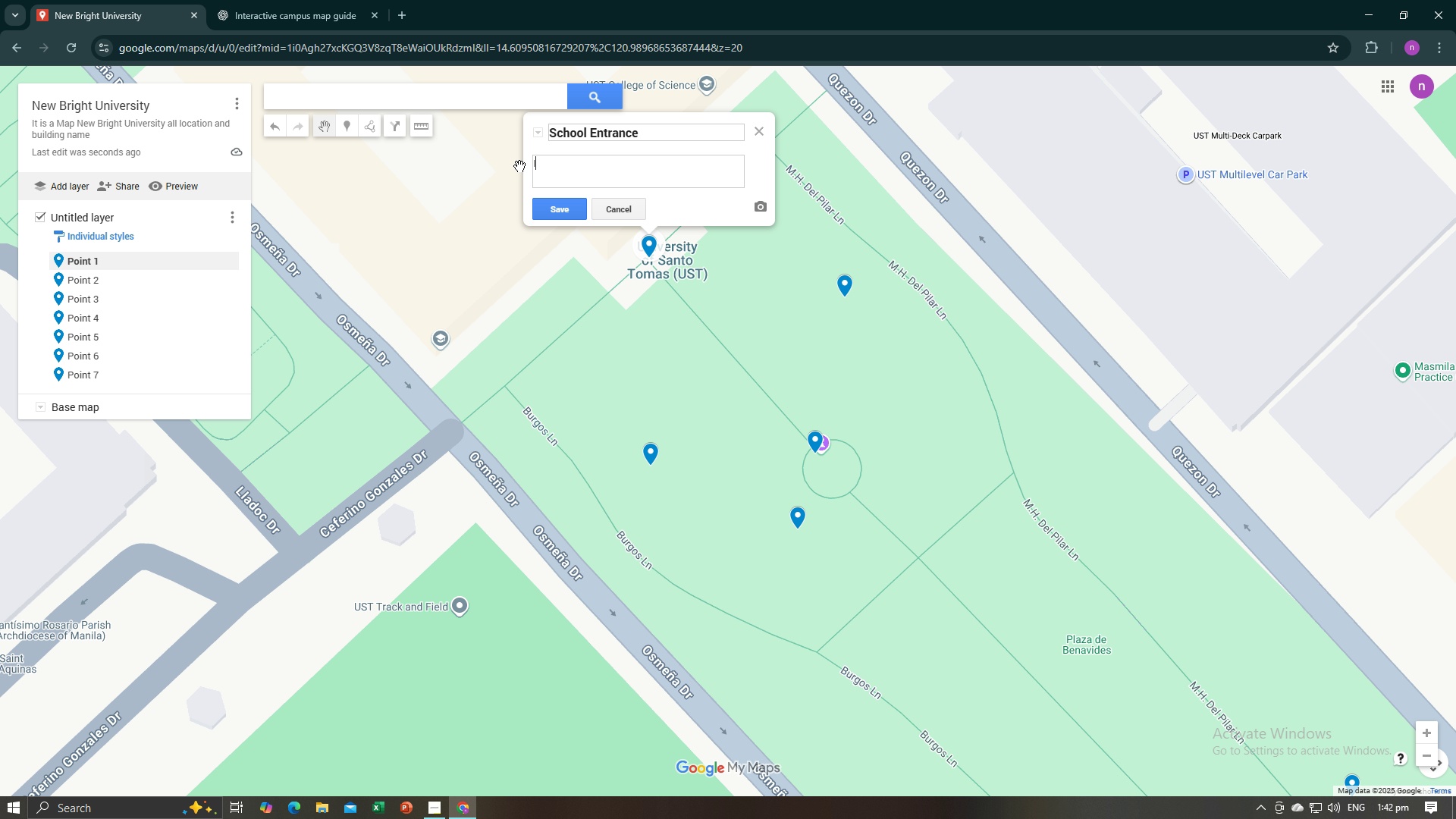 
type(It is where te)
key(Backspace)
type(he Main The Main Gate of Th)
key(Backspace)
key(Backspace)
type(the School)
 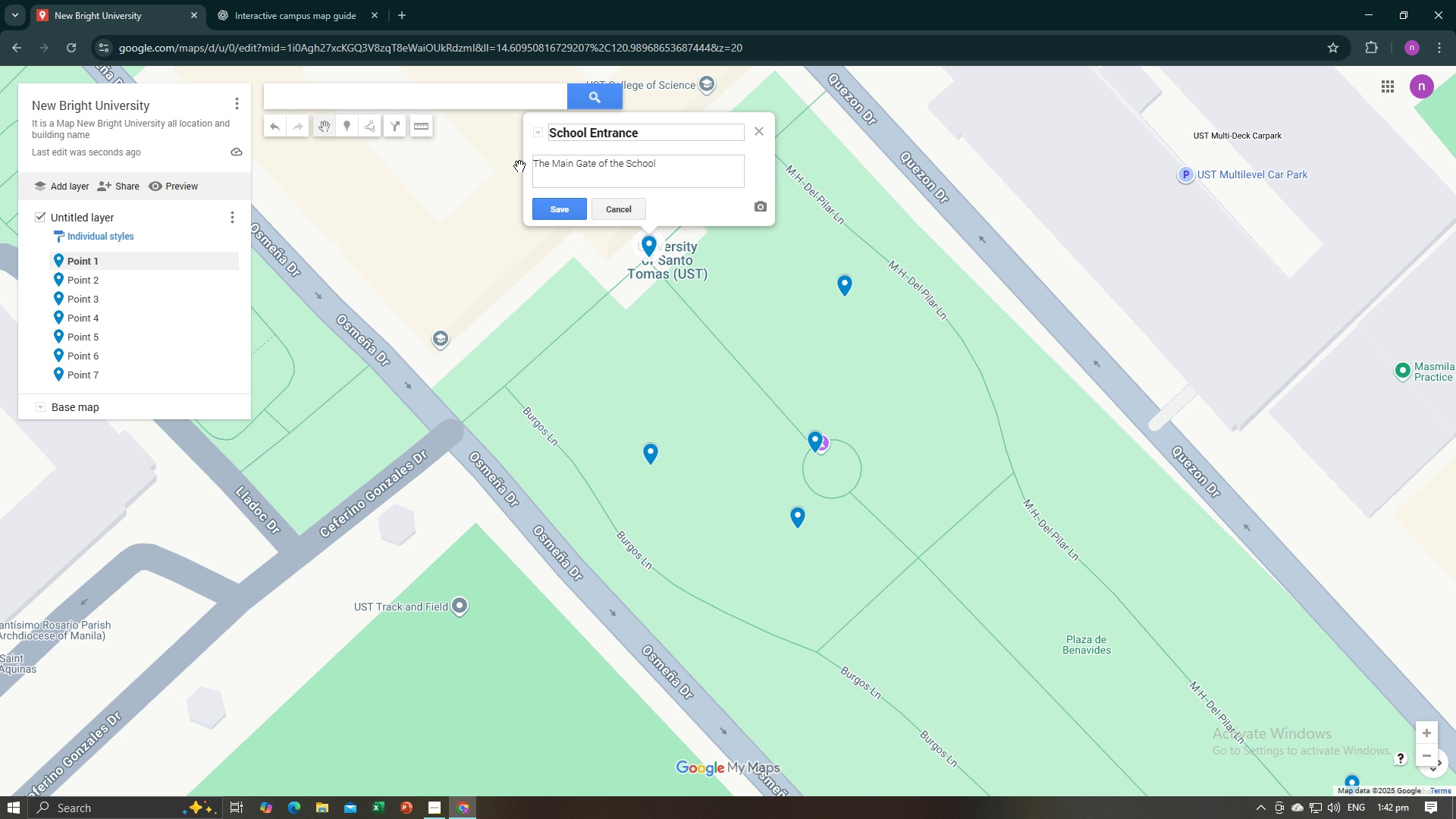 
left_click([550, 209])
 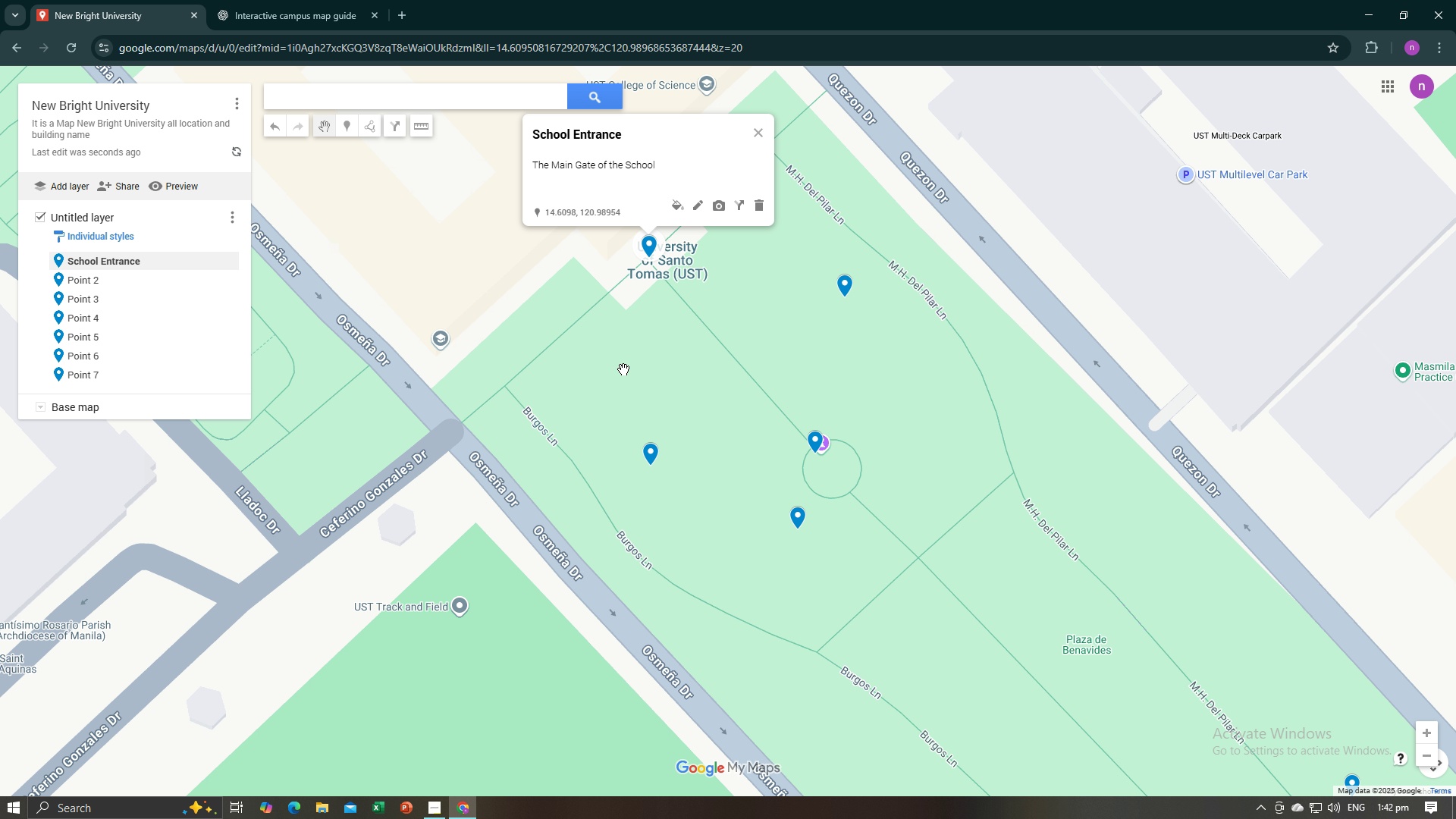 
left_click([623, 369])
 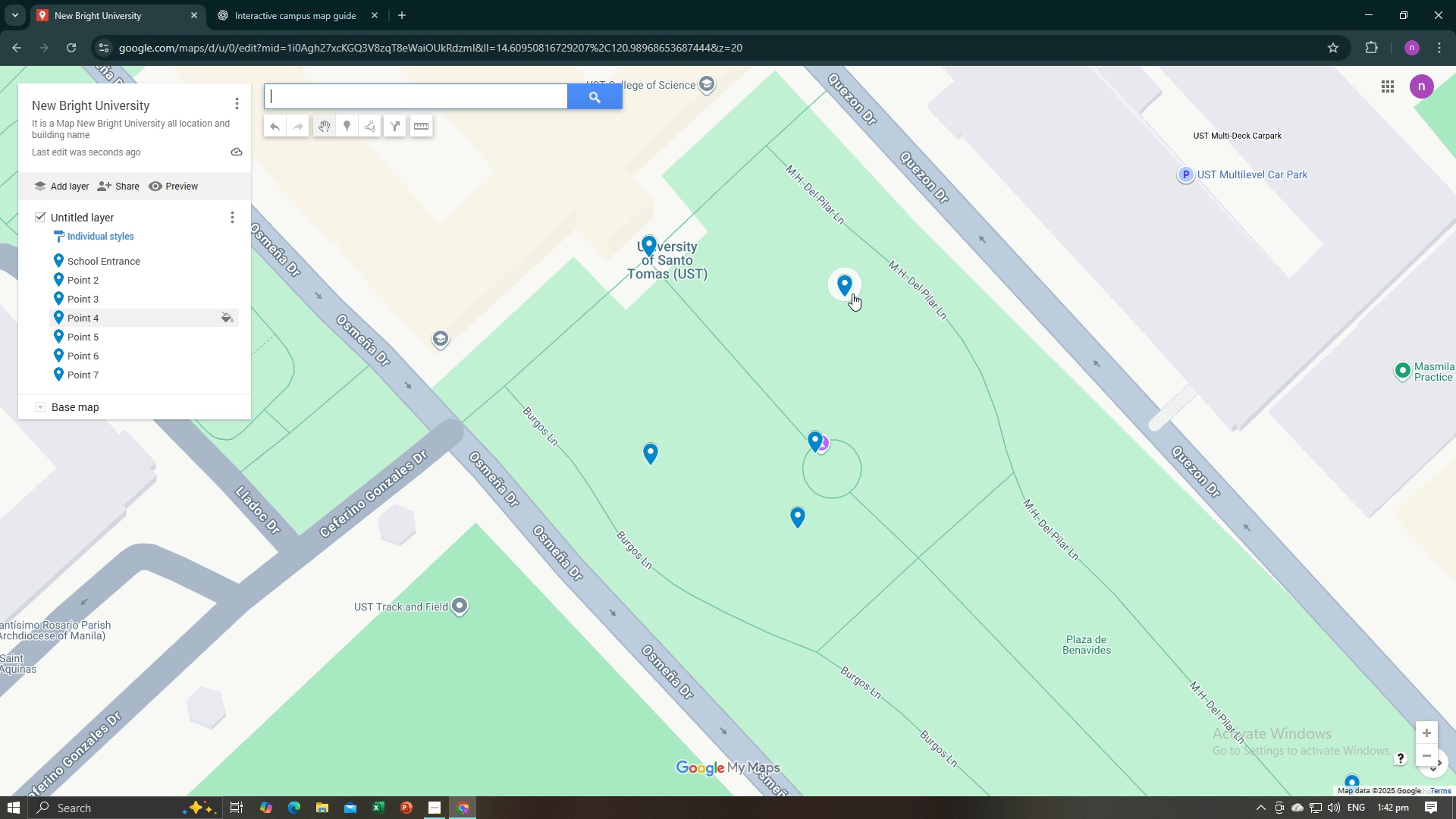 
left_click([847, 293])
 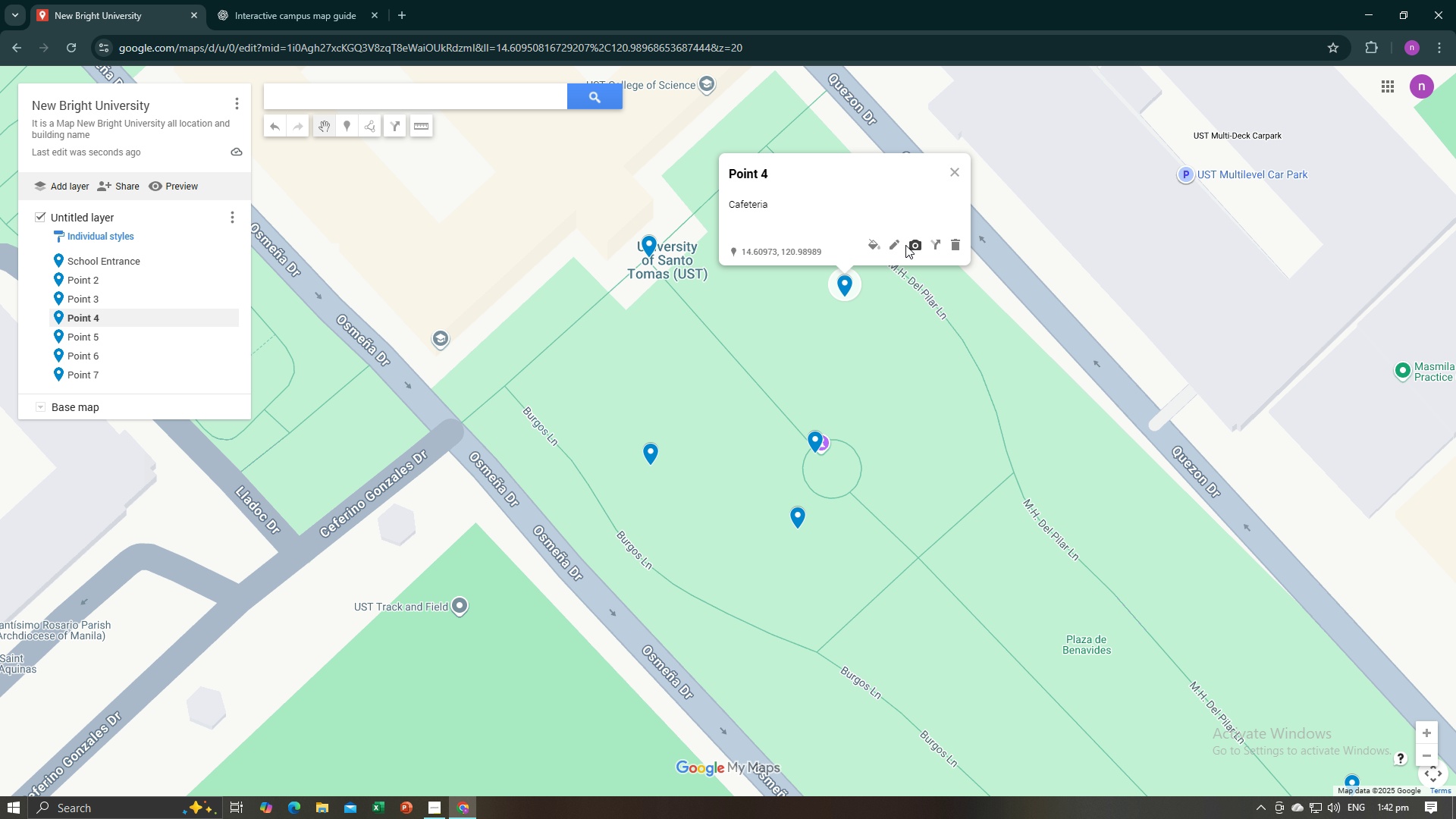 
left_click([892, 245])
 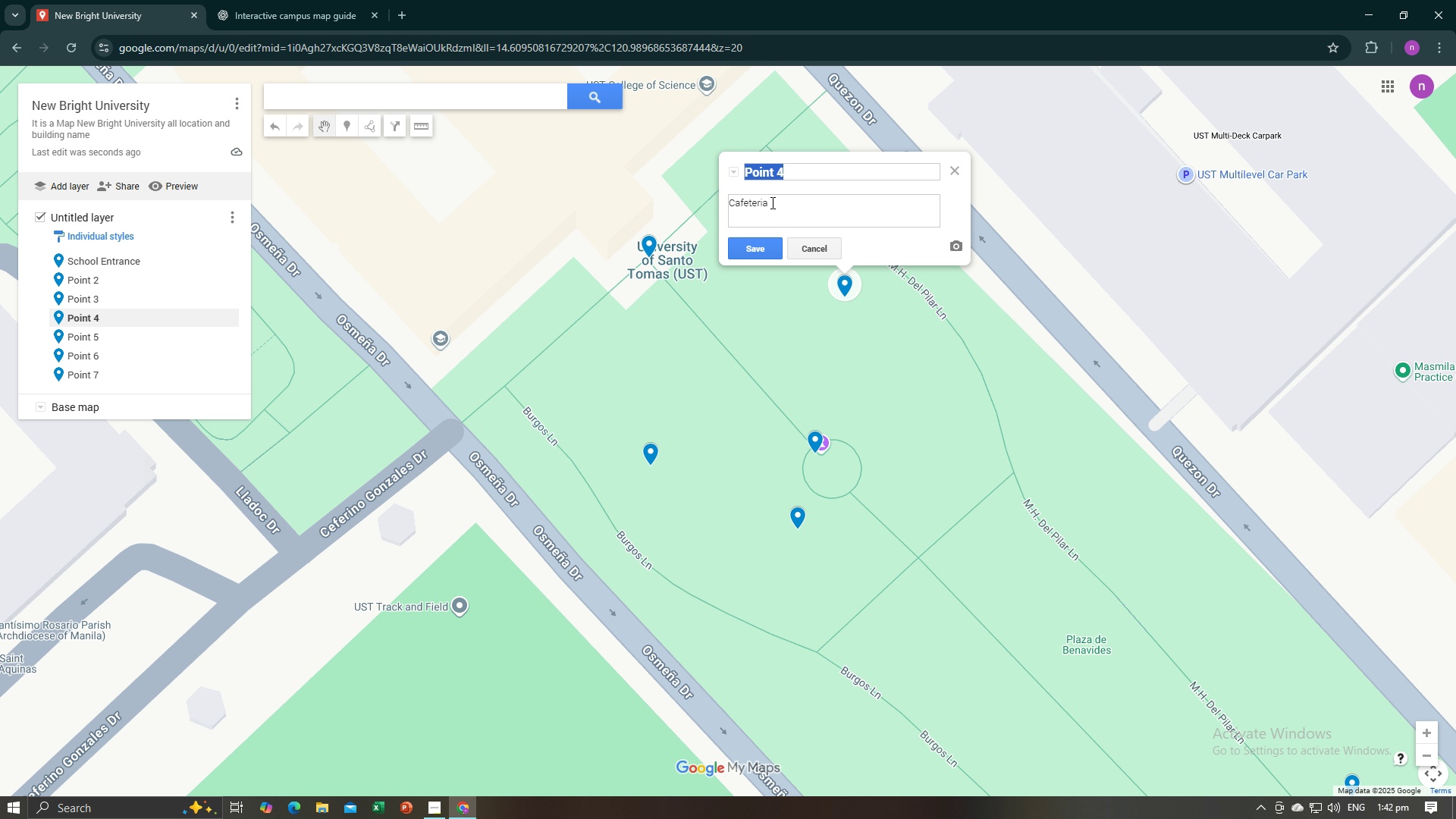 
left_click_drag(start_coordinate=[783, 206], to_coordinate=[770, 209])
 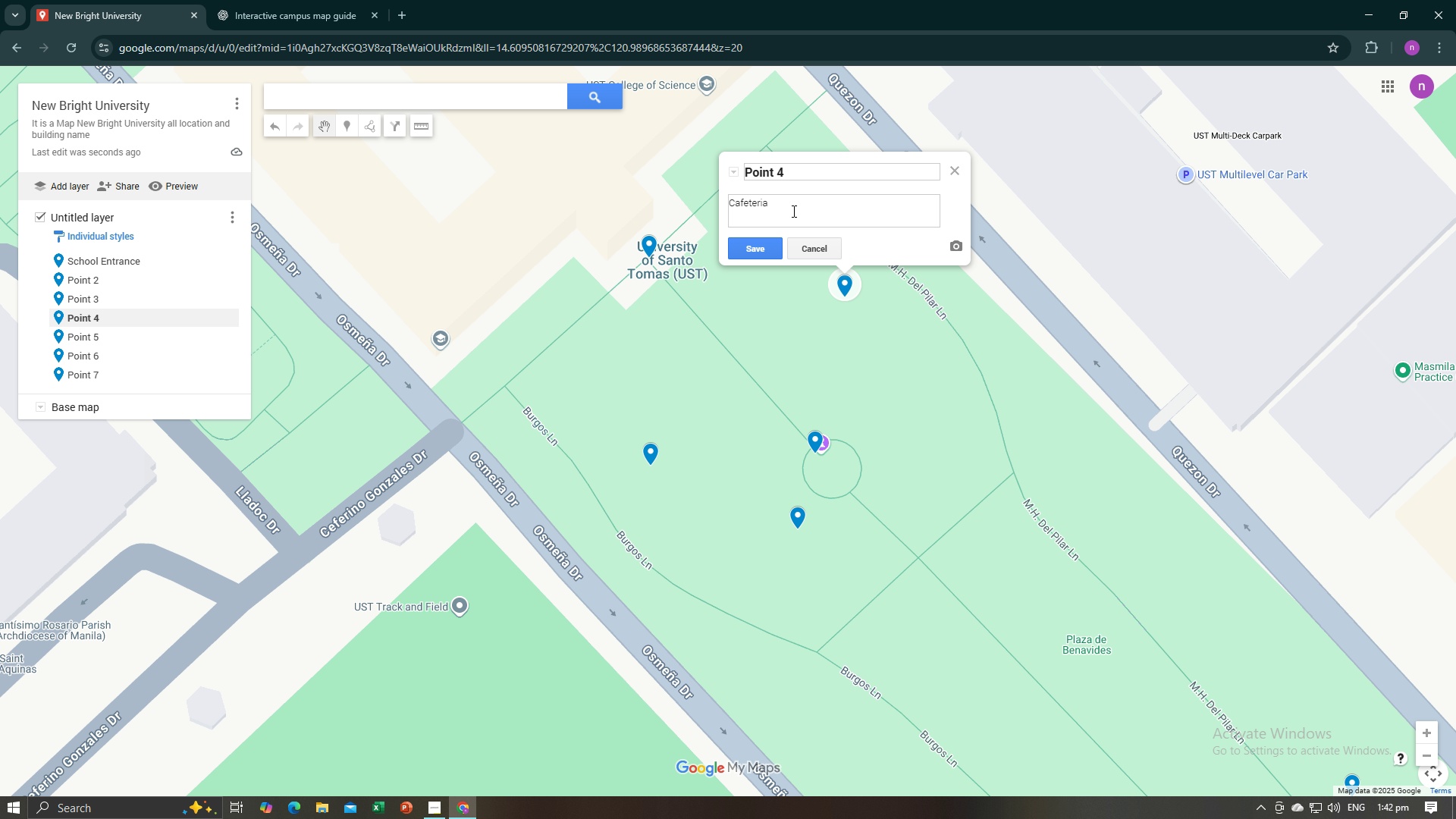 
left_click_drag(start_coordinate=[792, 211], to_coordinate=[722, 203])
 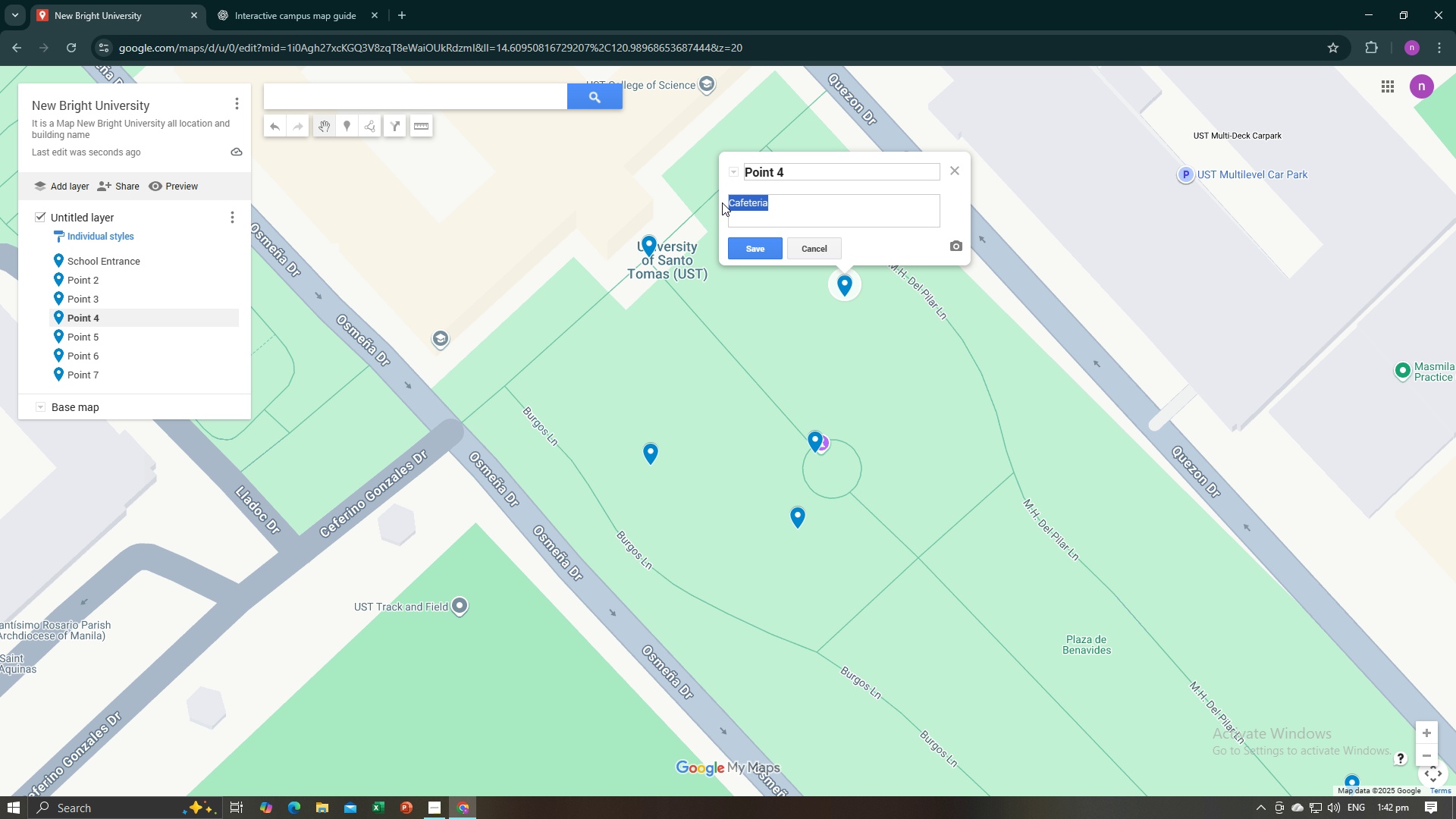 
key(Control+C)
 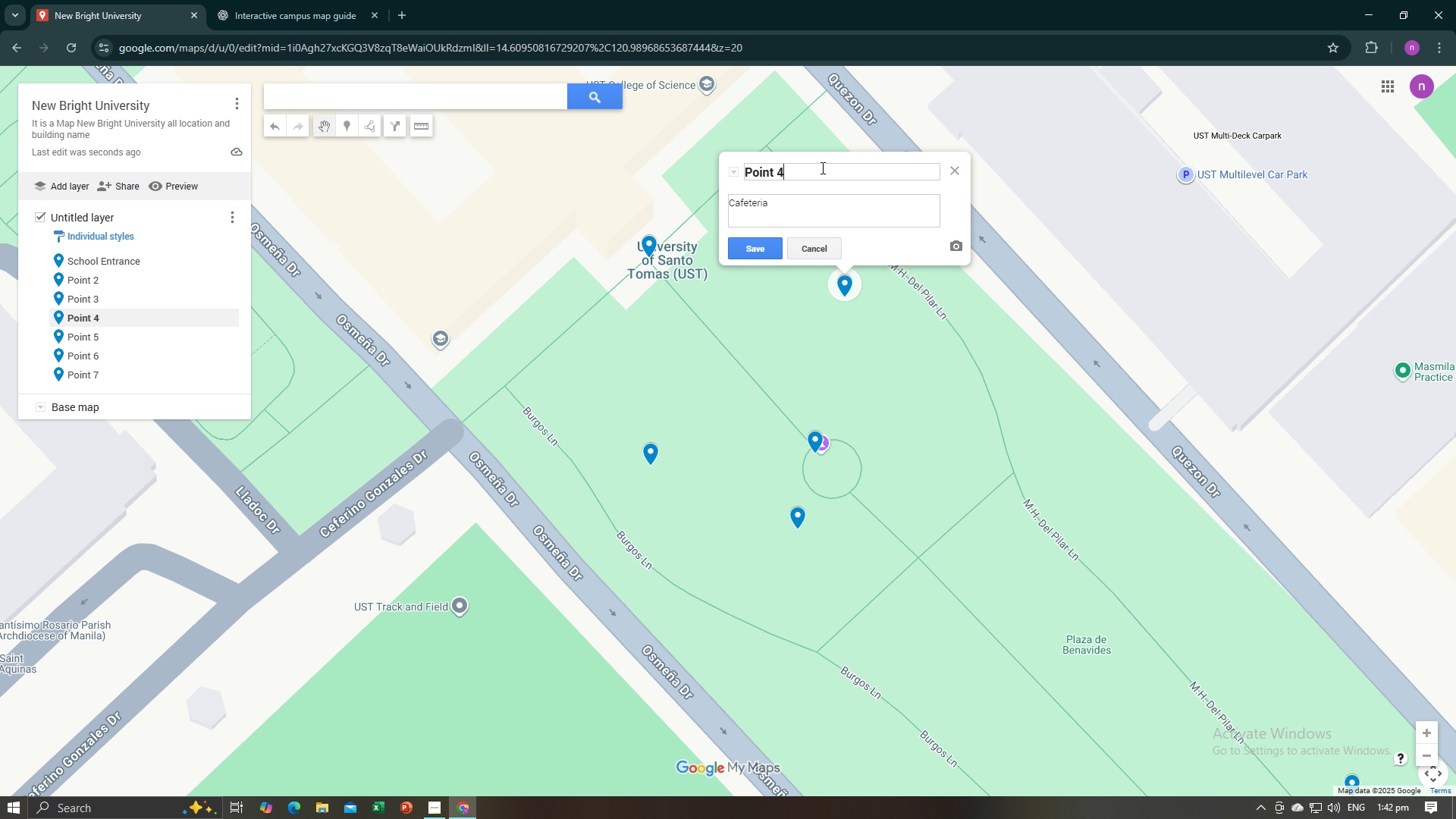 
left_click([821, 168])
 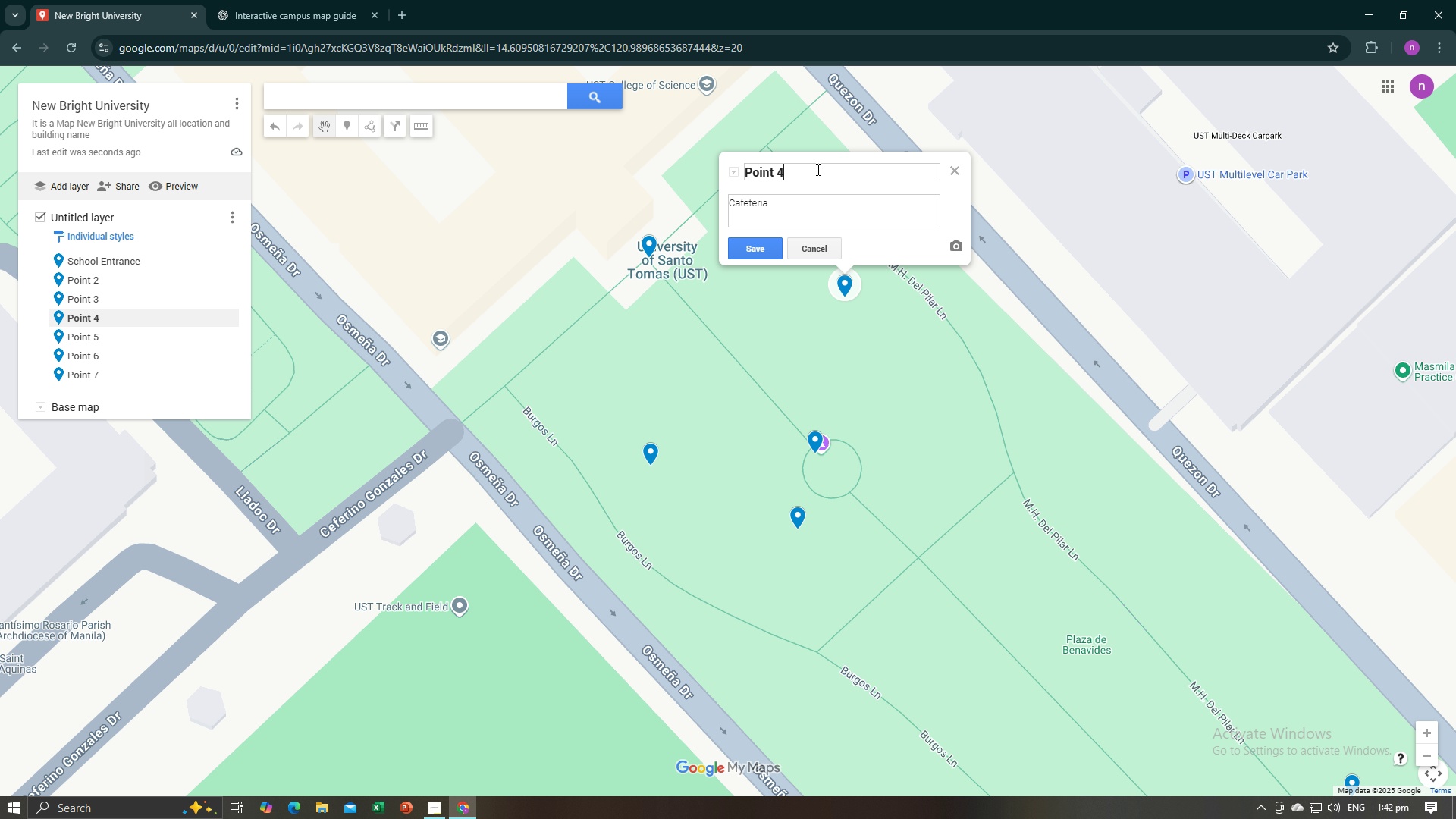 
left_click_drag(start_coordinate=[821, 168], to_coordinate=[744, 173])
 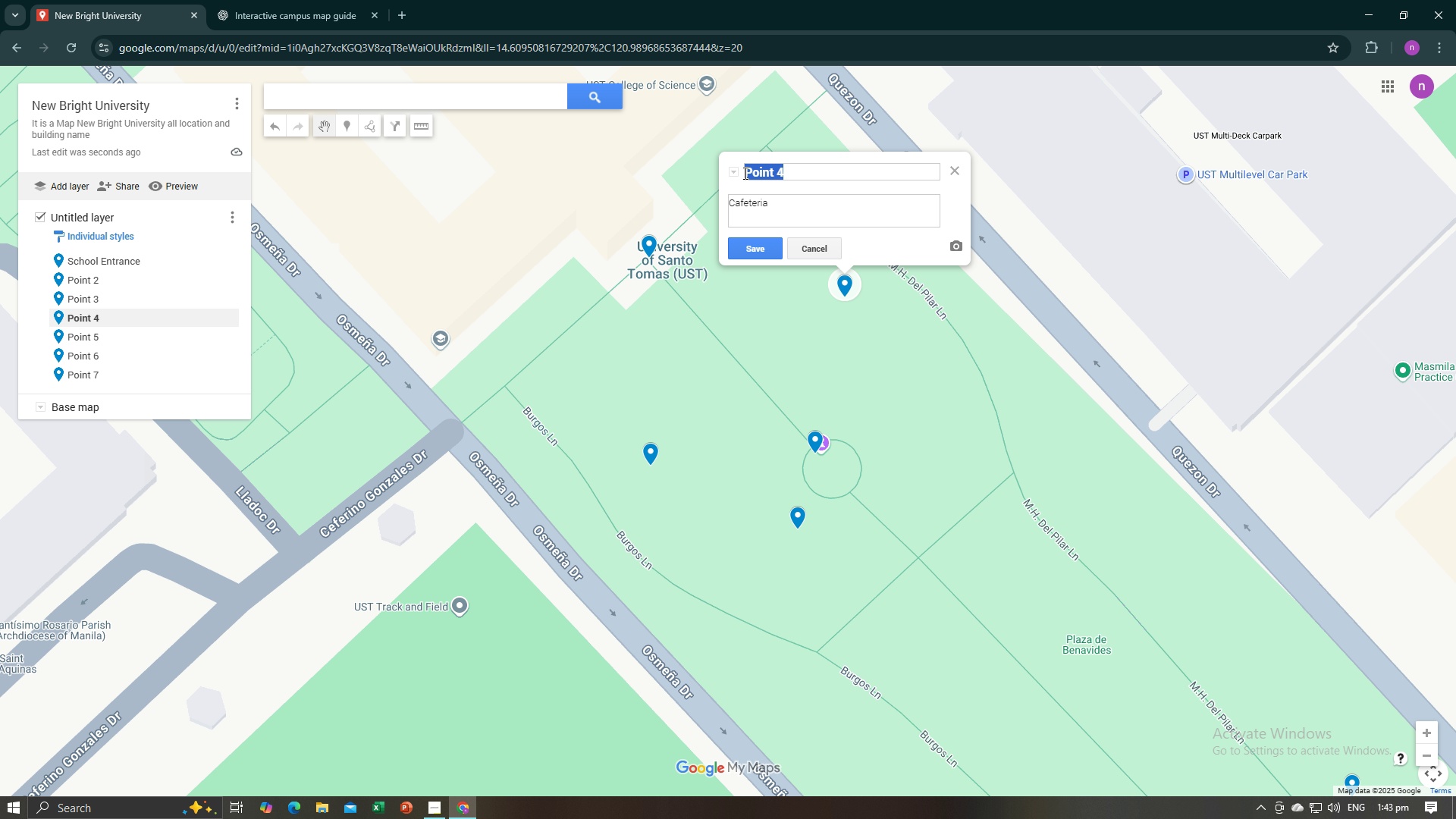 
key(Control+V)
 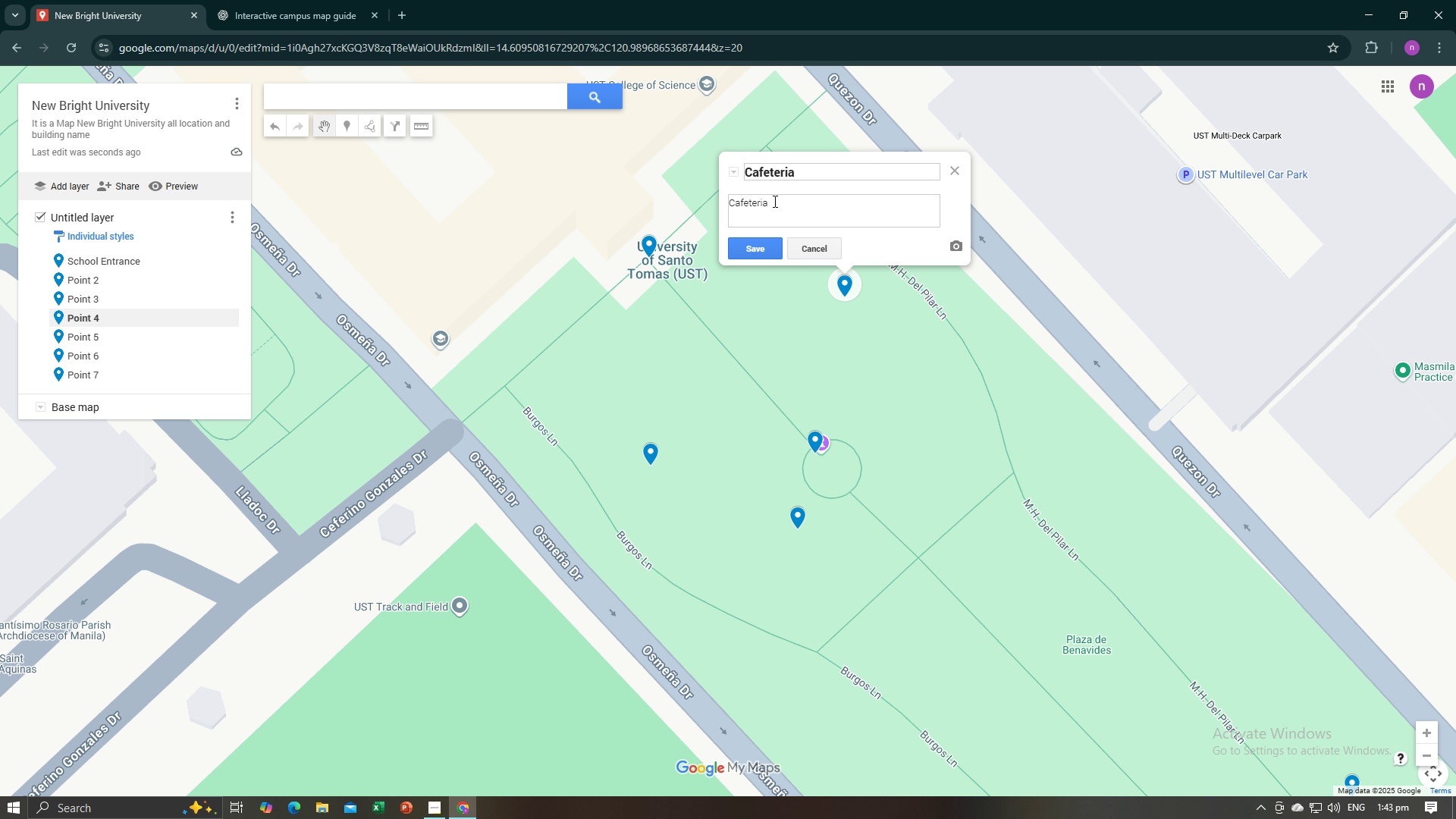 
left_click([774, 201])
 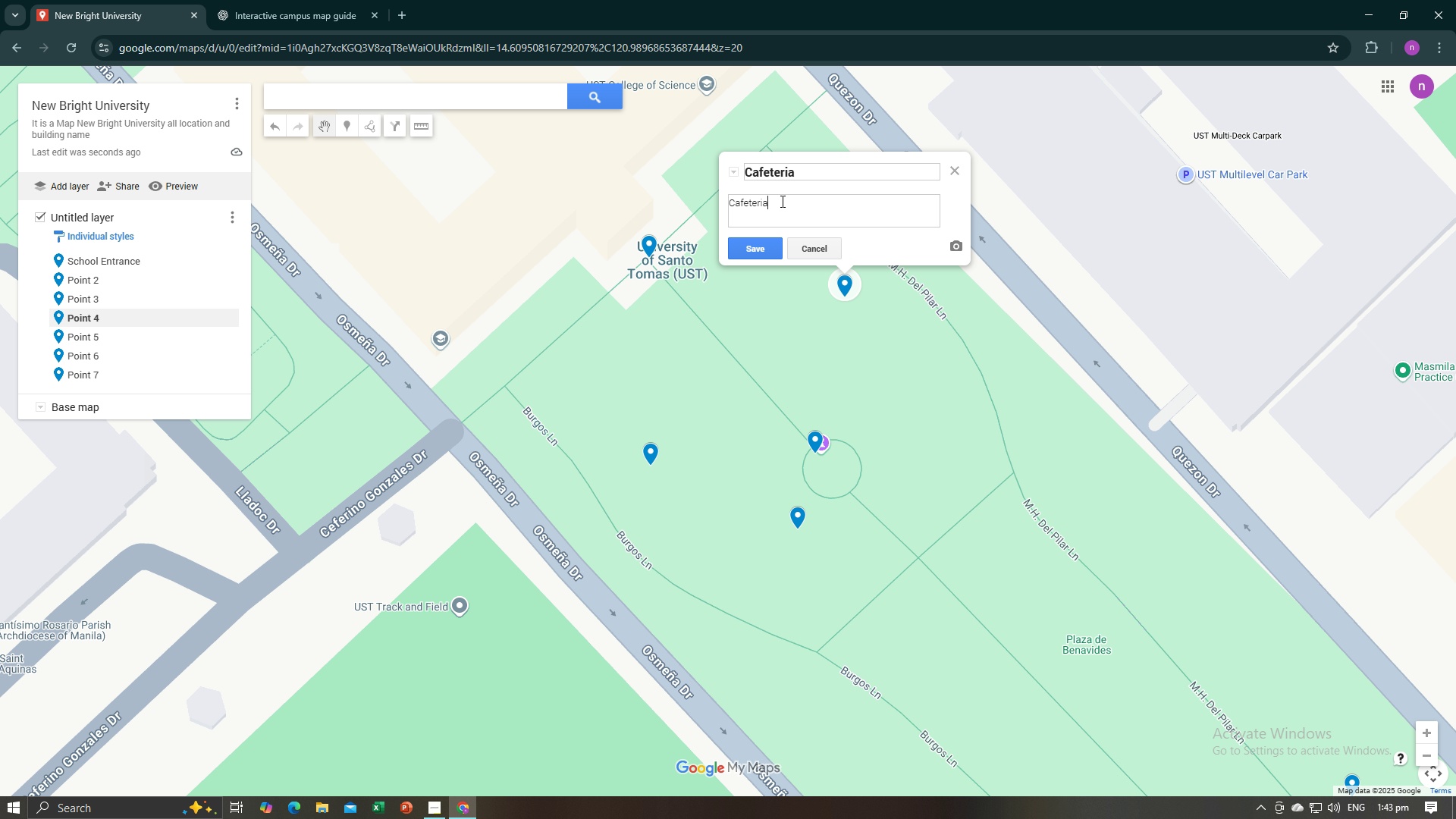 
left_click_drag(start_coordinate=[781, 201], to_coordinate=[727, 203])
 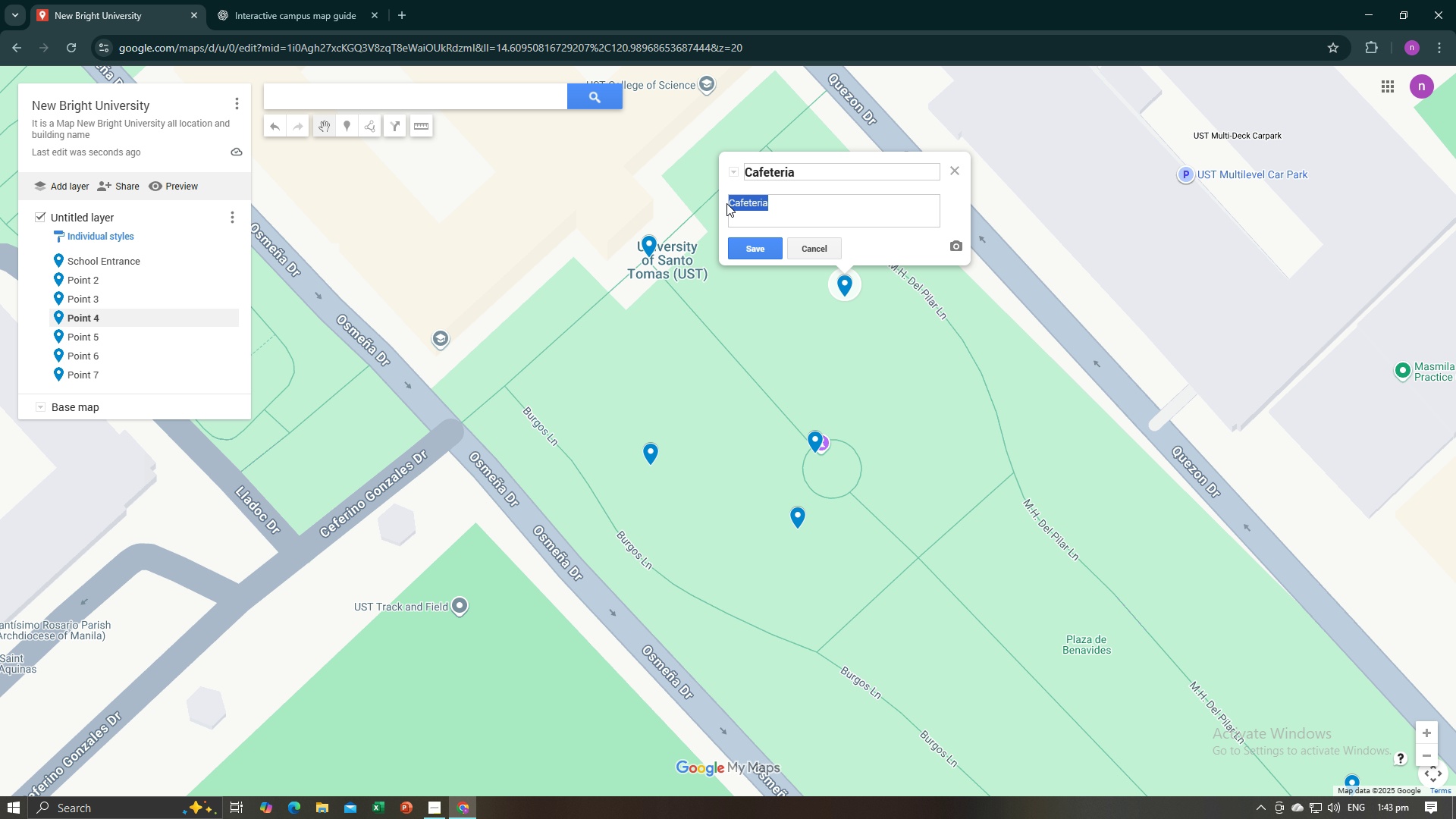 
hold_key(key=ShiftLeft, duration=0.83)
 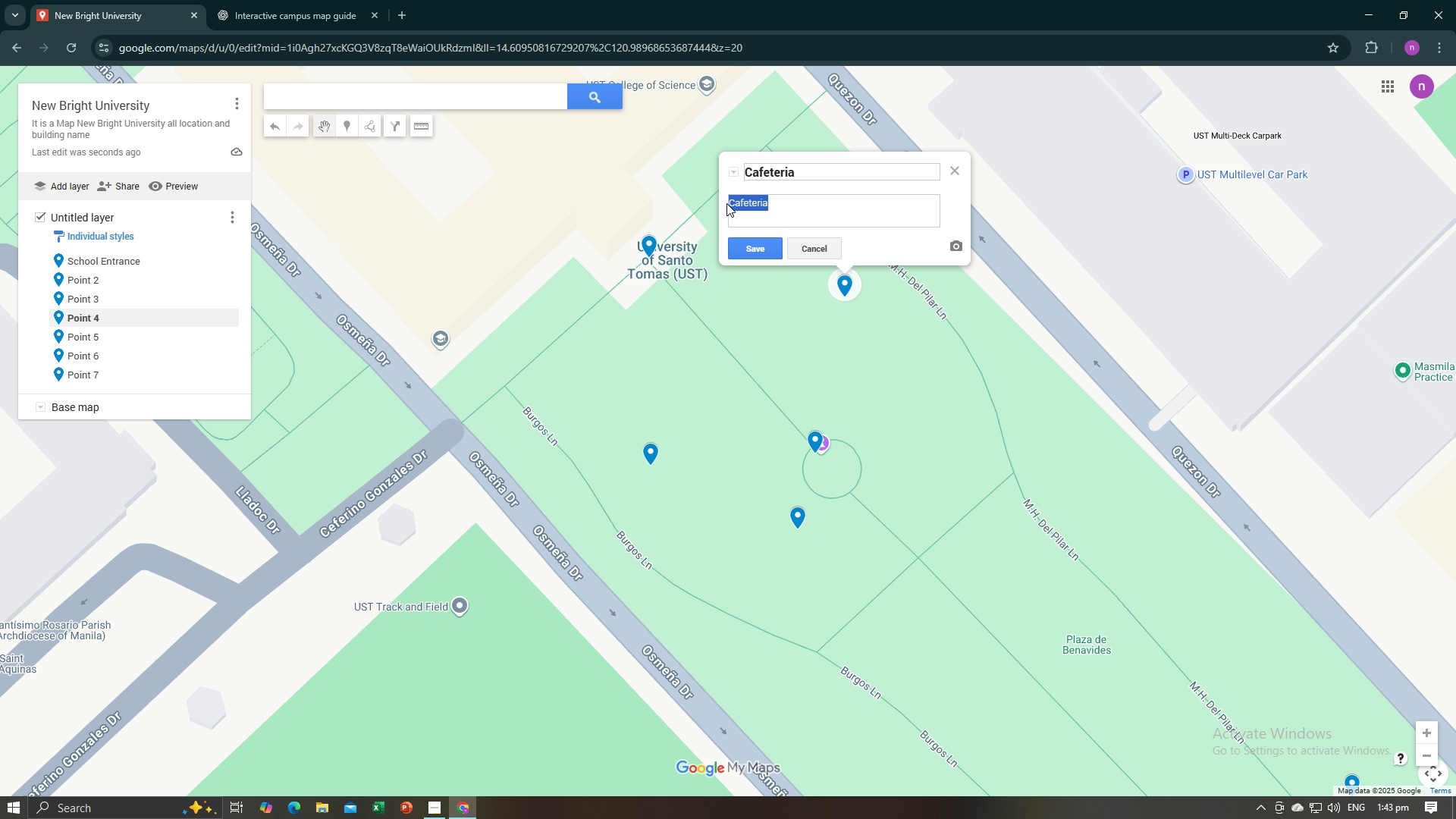 
type(Place where student can loitter )
key(Backspace)
key(Backspace)
key(Backspace)
key(Backspace)
type(er )
key(Backspace)
key(Backspace)
key(Backspace)
key(Backspace)
key(Backspace)
key(Backspace)
key(Backspace)
key(Backspace)
key(Backspace)
type(nd et snacks and Lunch)
 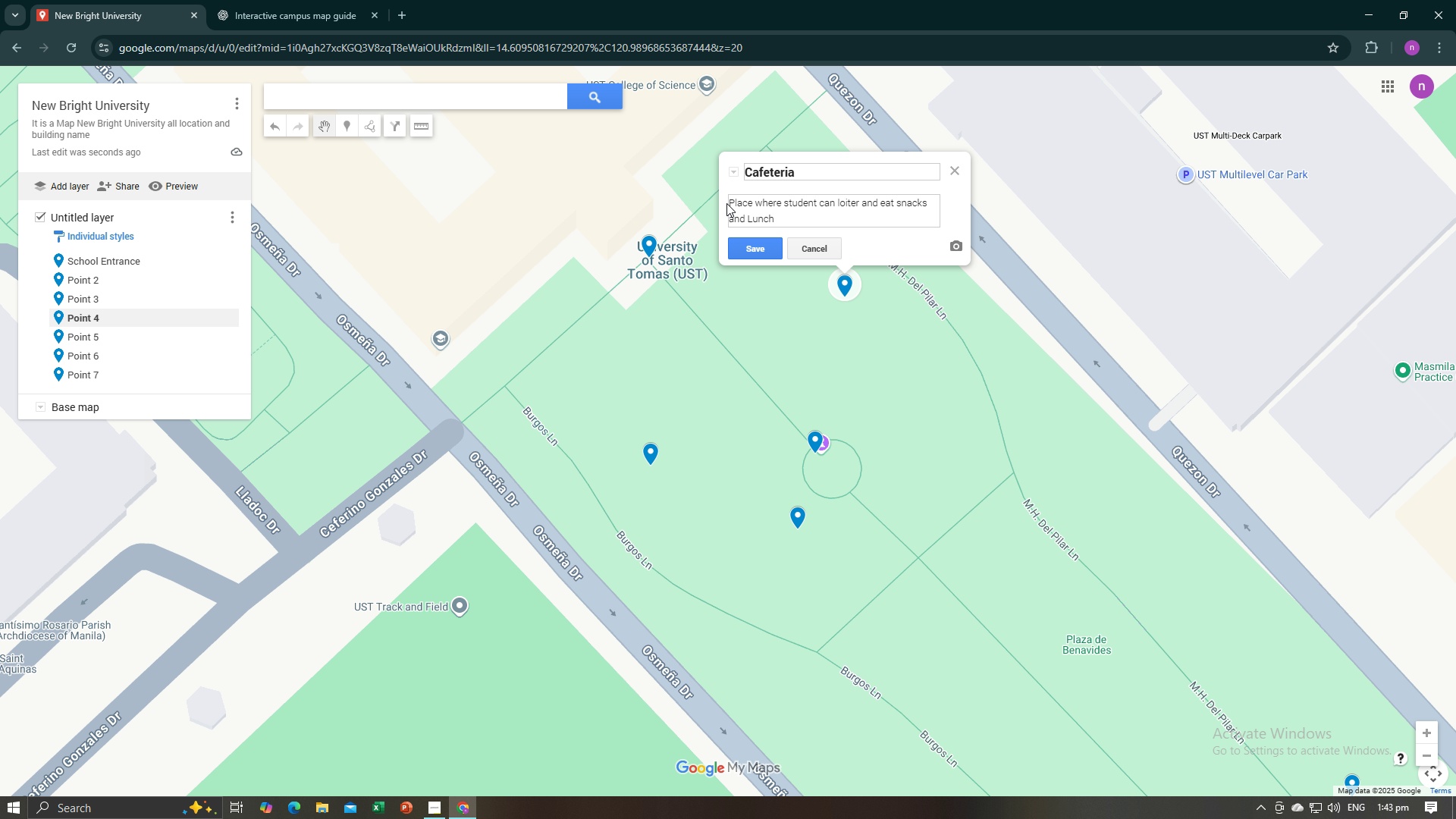 
left_click([899, 202])
 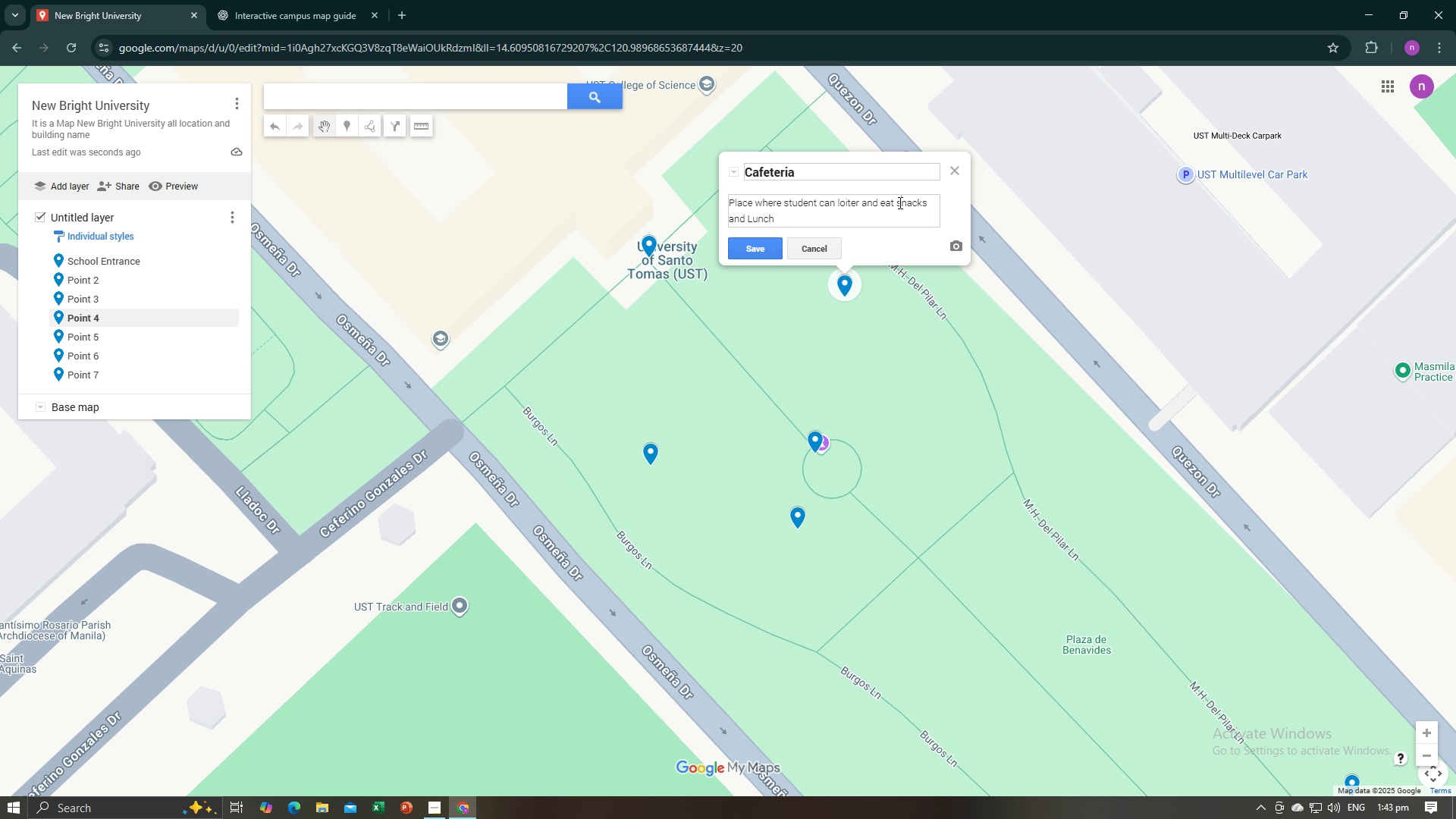 
key(ArrowRight)
 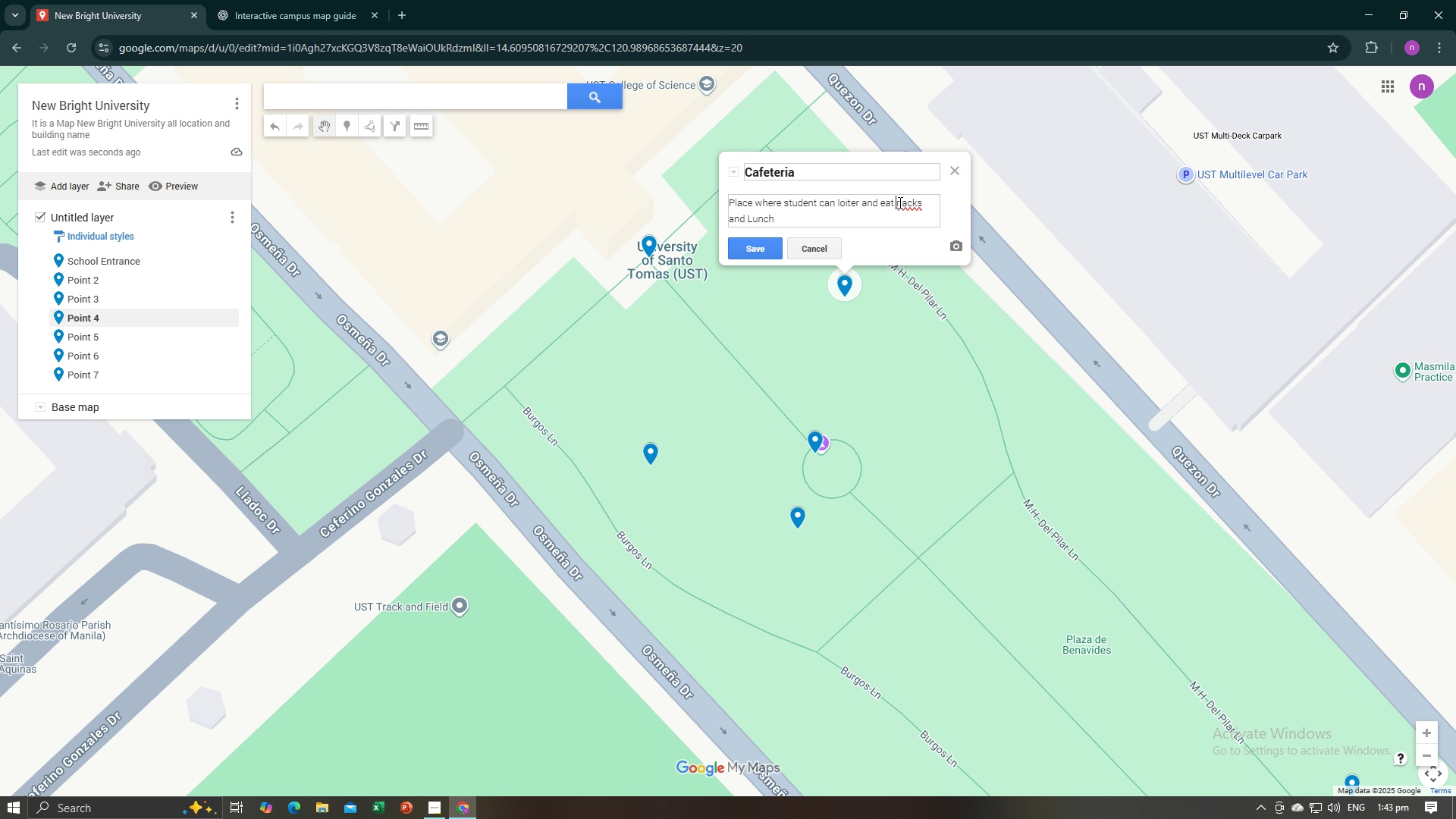 
key(Backspace)
 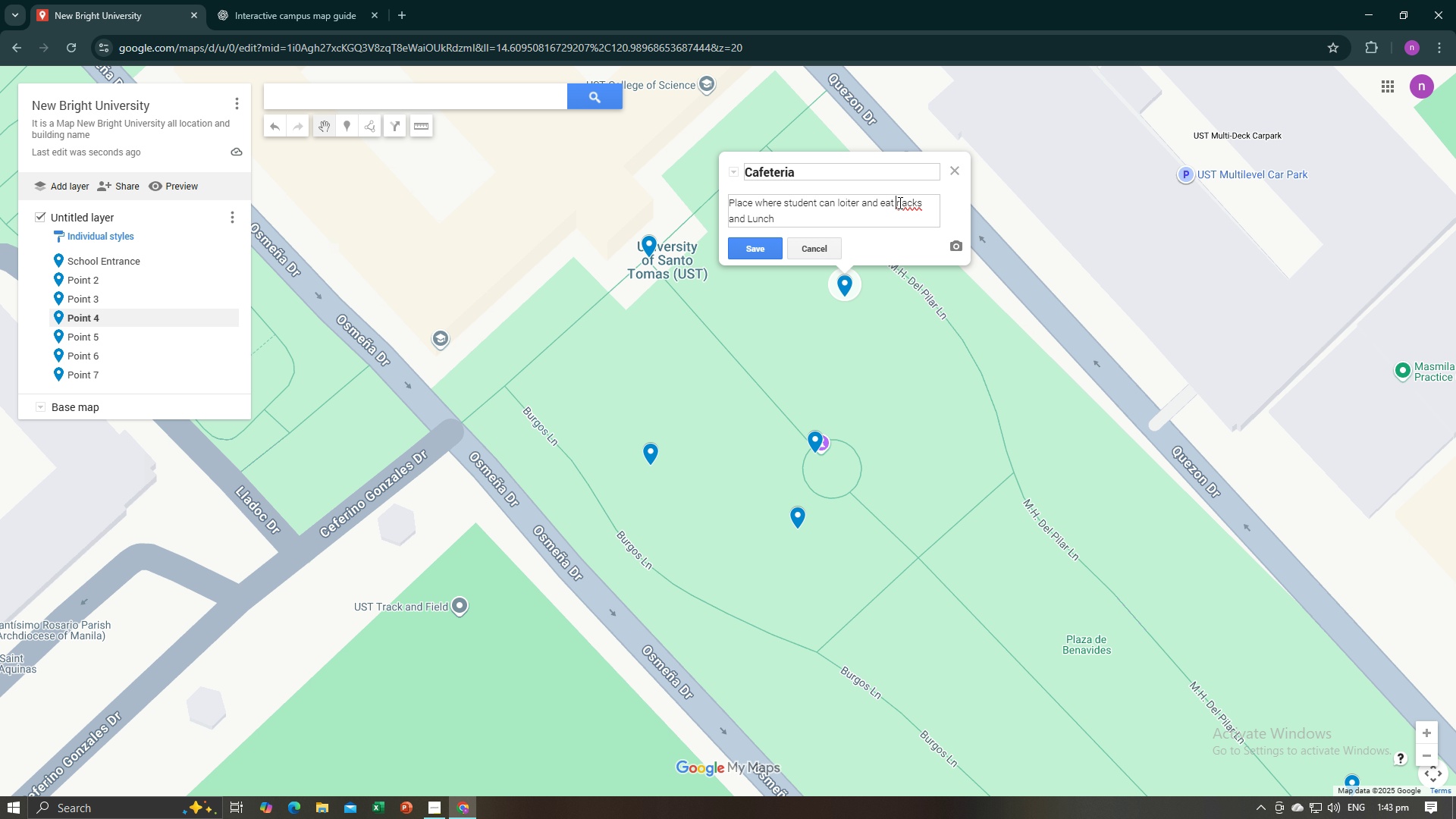 
key(Shift+S)
 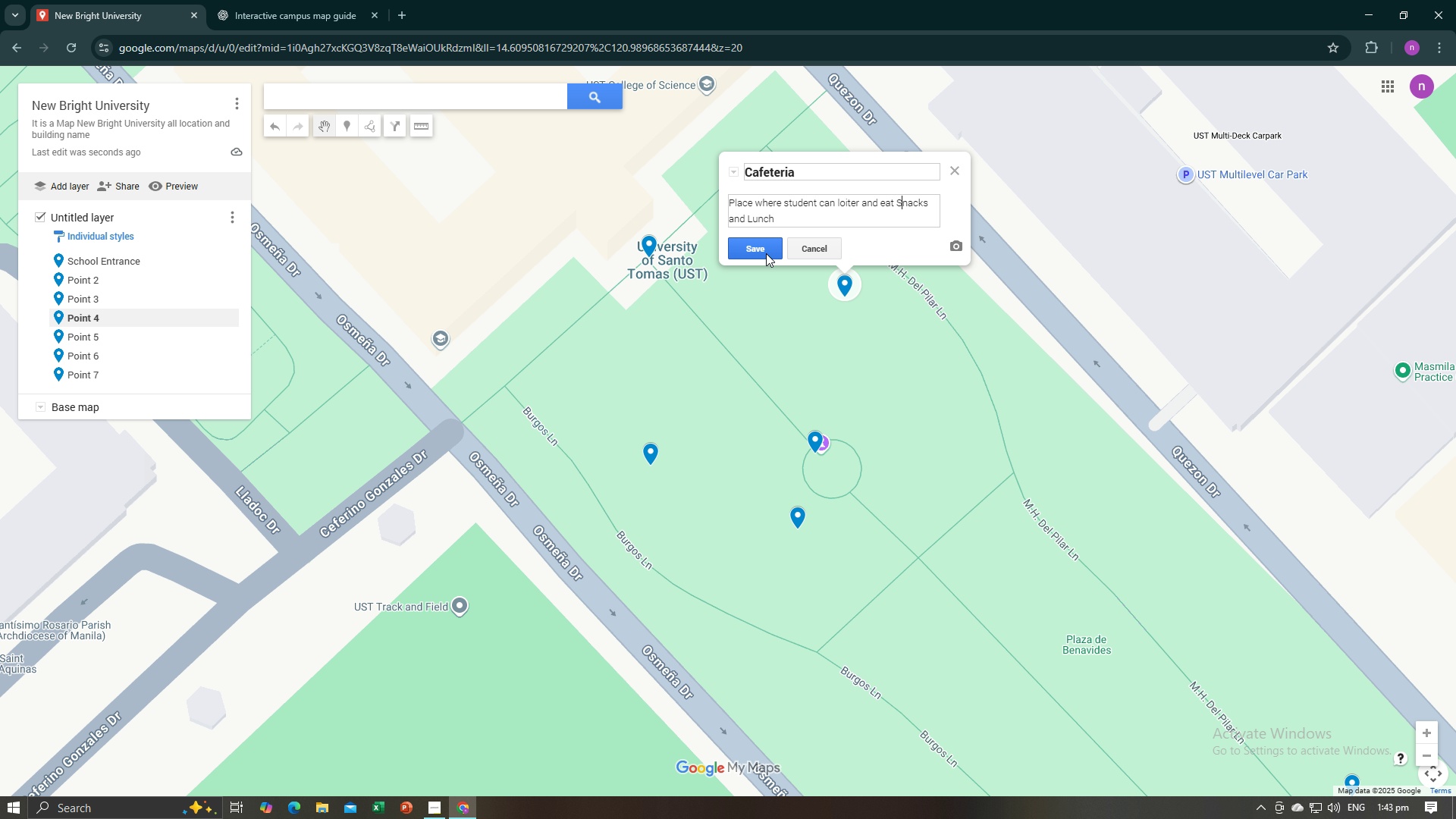 
left_click([764, 253])
 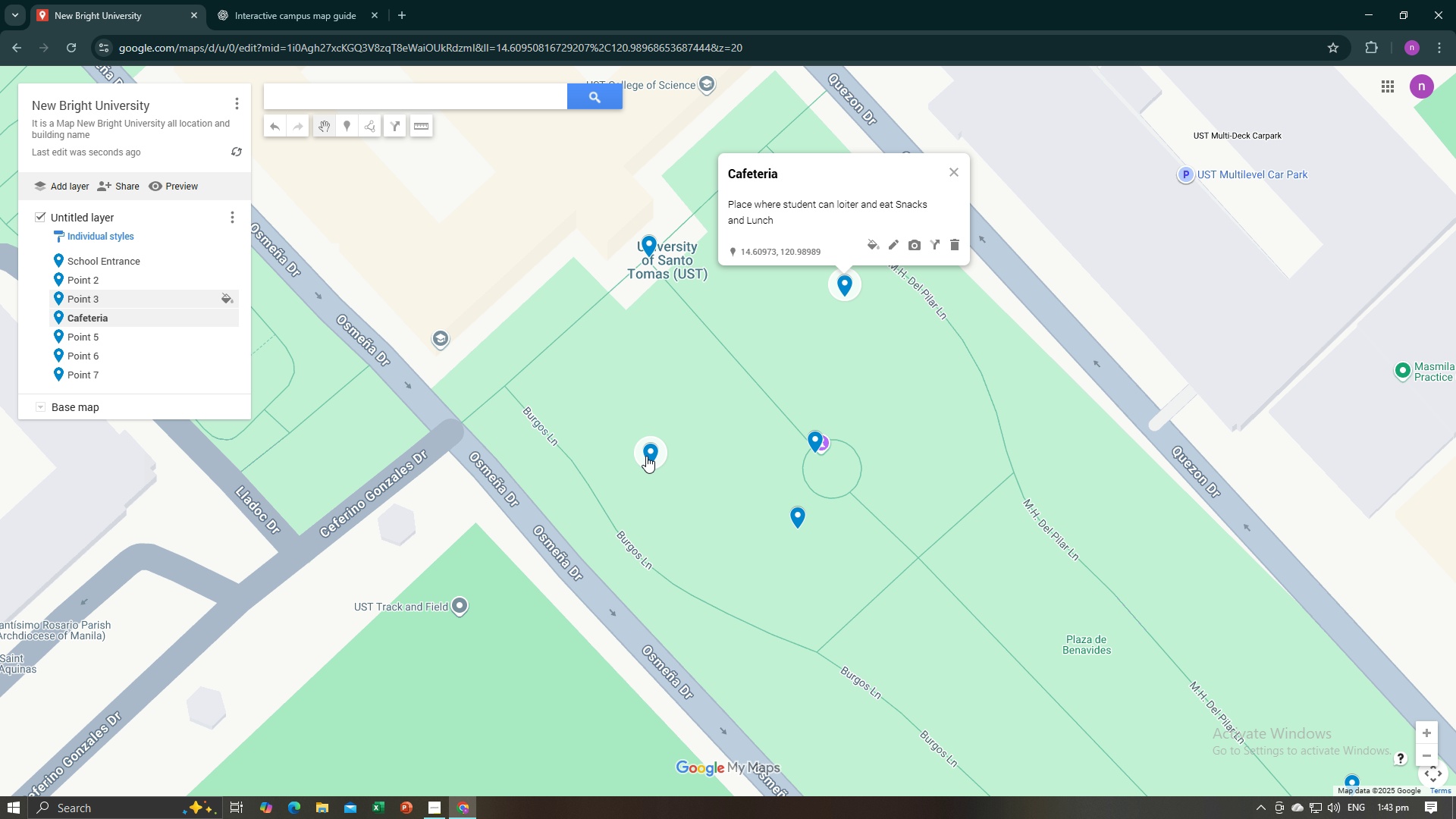 
left_click([646, 456])
 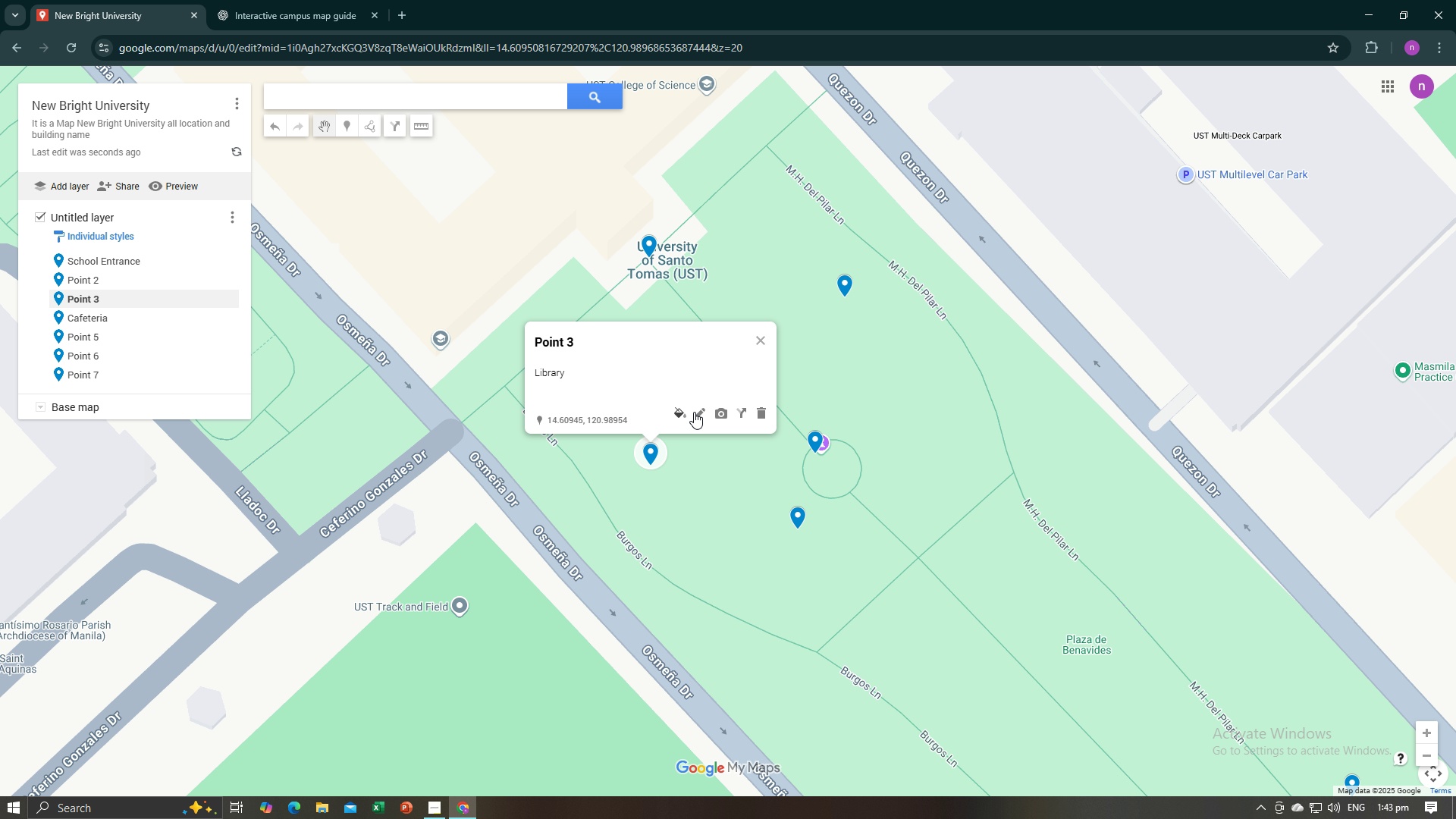 
left_click([695, 412])
 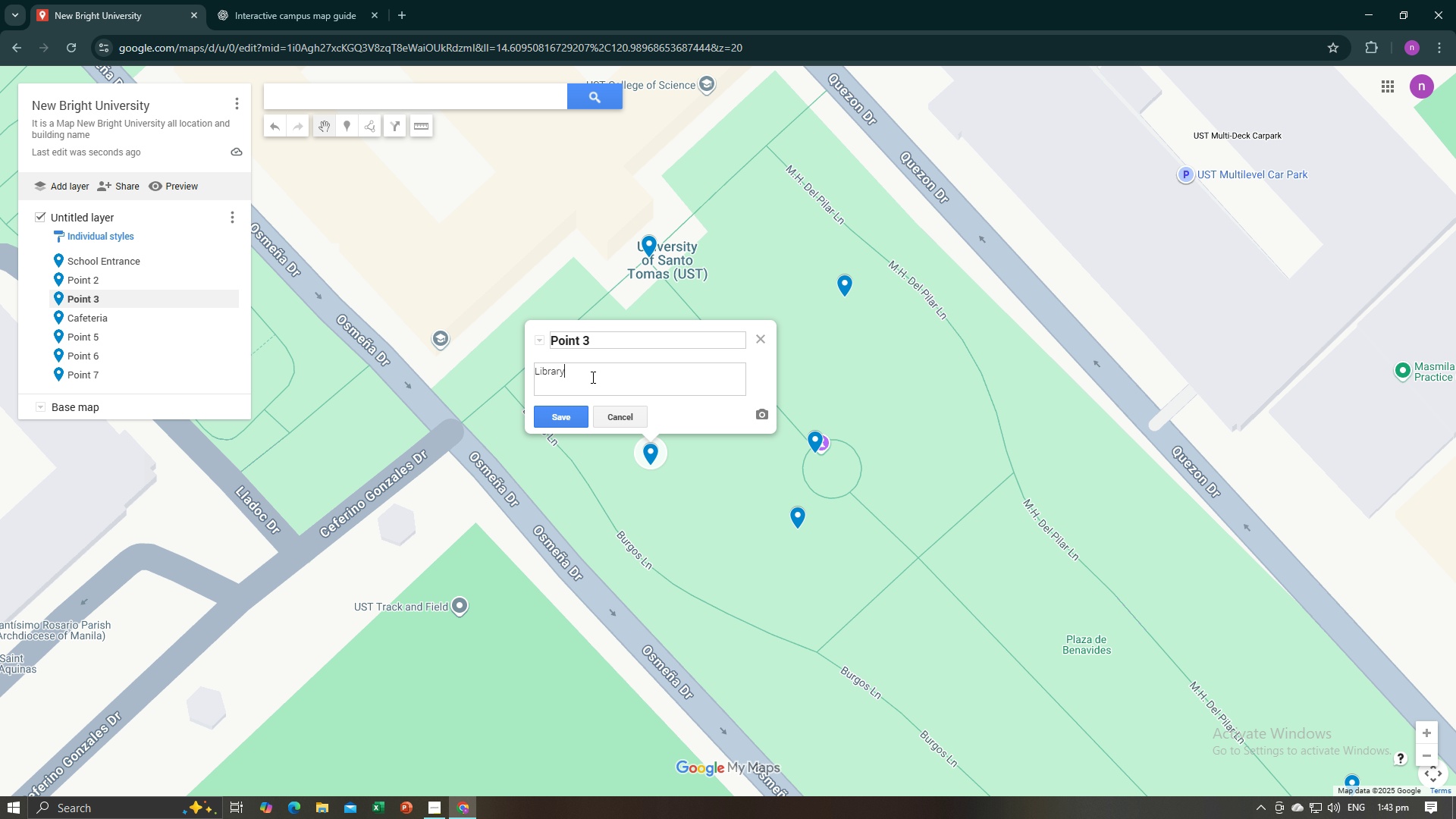 
left_click_drag(start_coordinate=[594, 375], to_coordinate=[514, 375])
 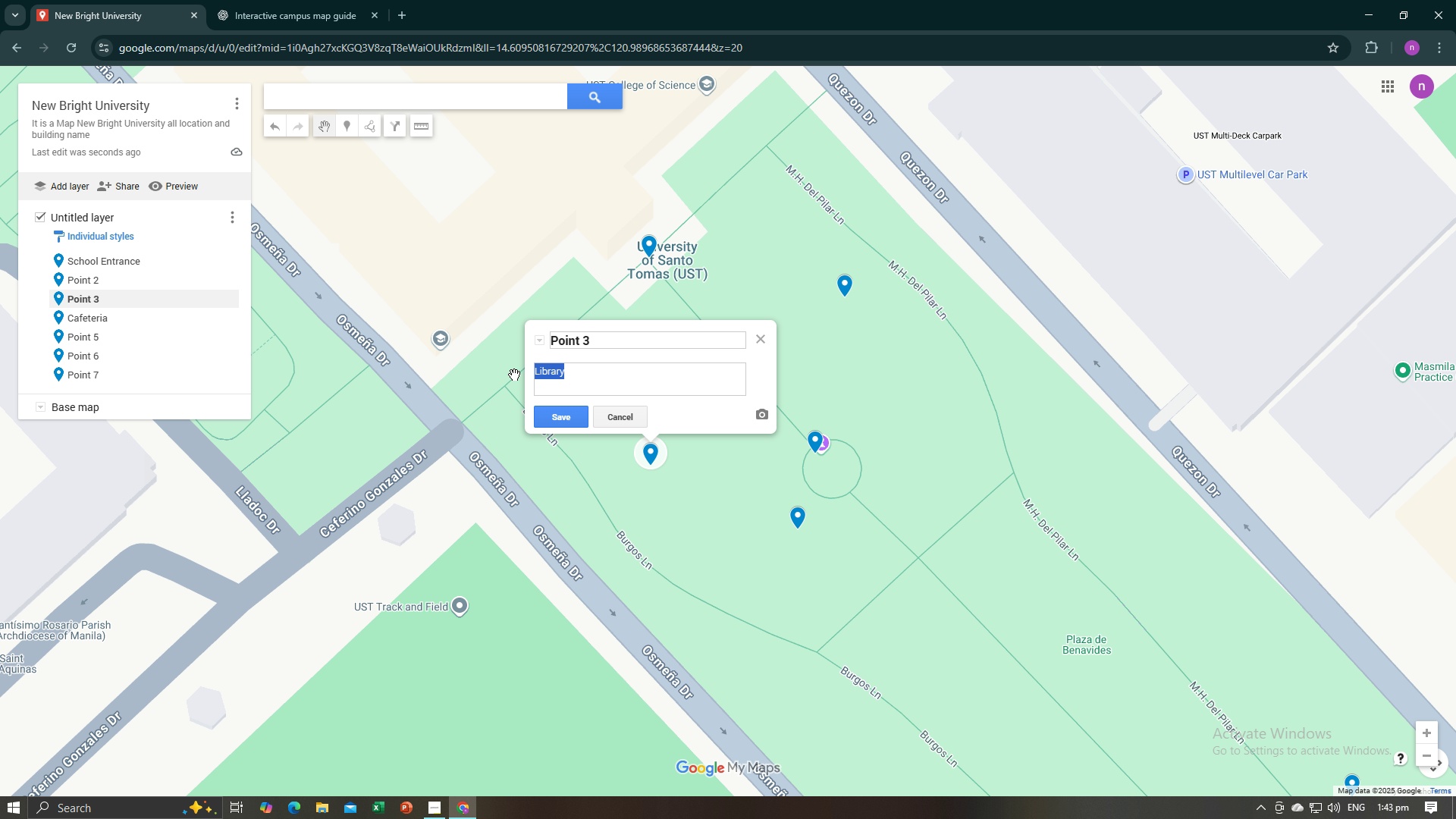 
key(Control+C)
 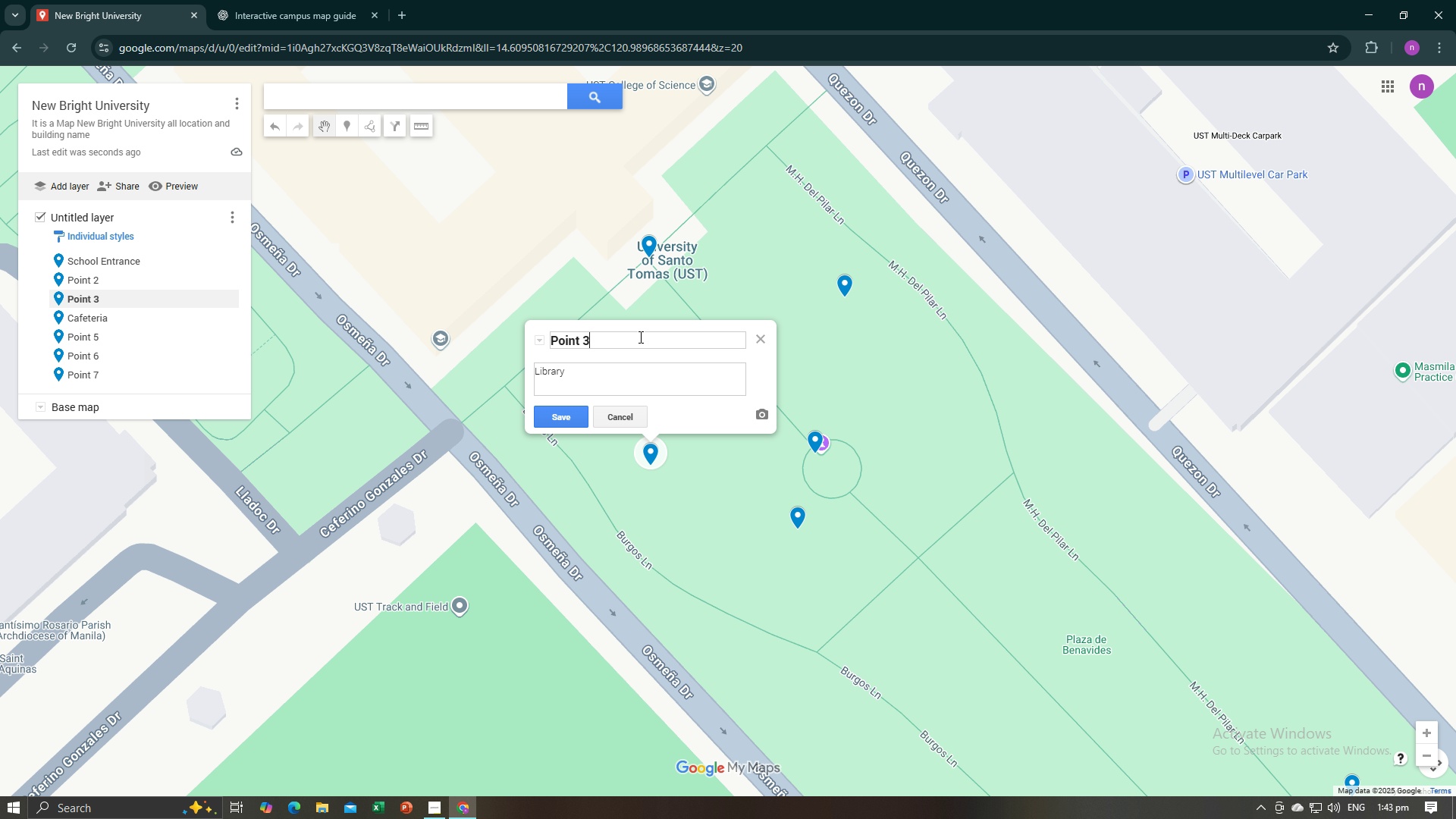 
left_click([639, 337])
 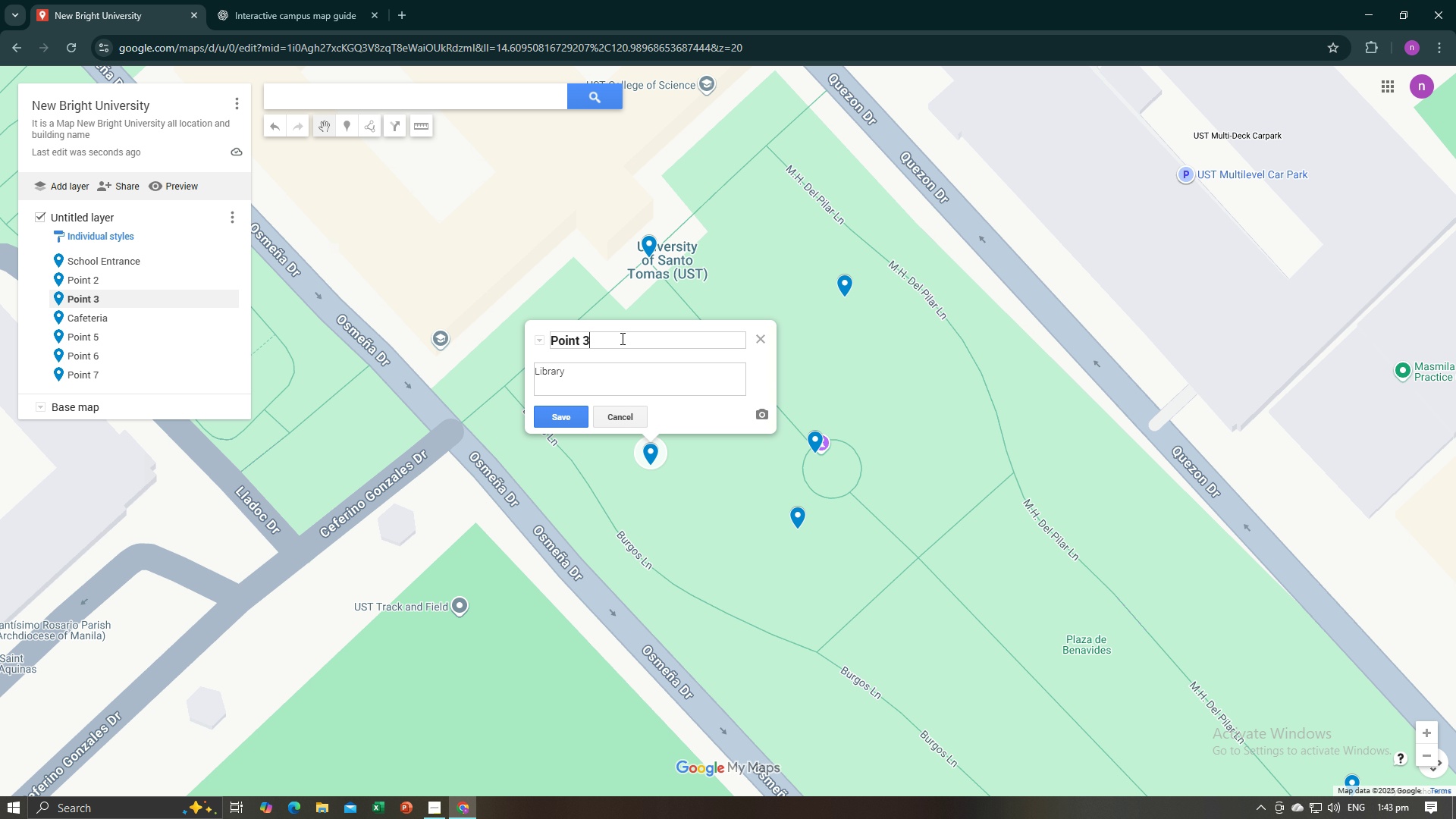 
left_click_drag(start_coordinate=[629, 338], to_coordinate=[535, 338])
 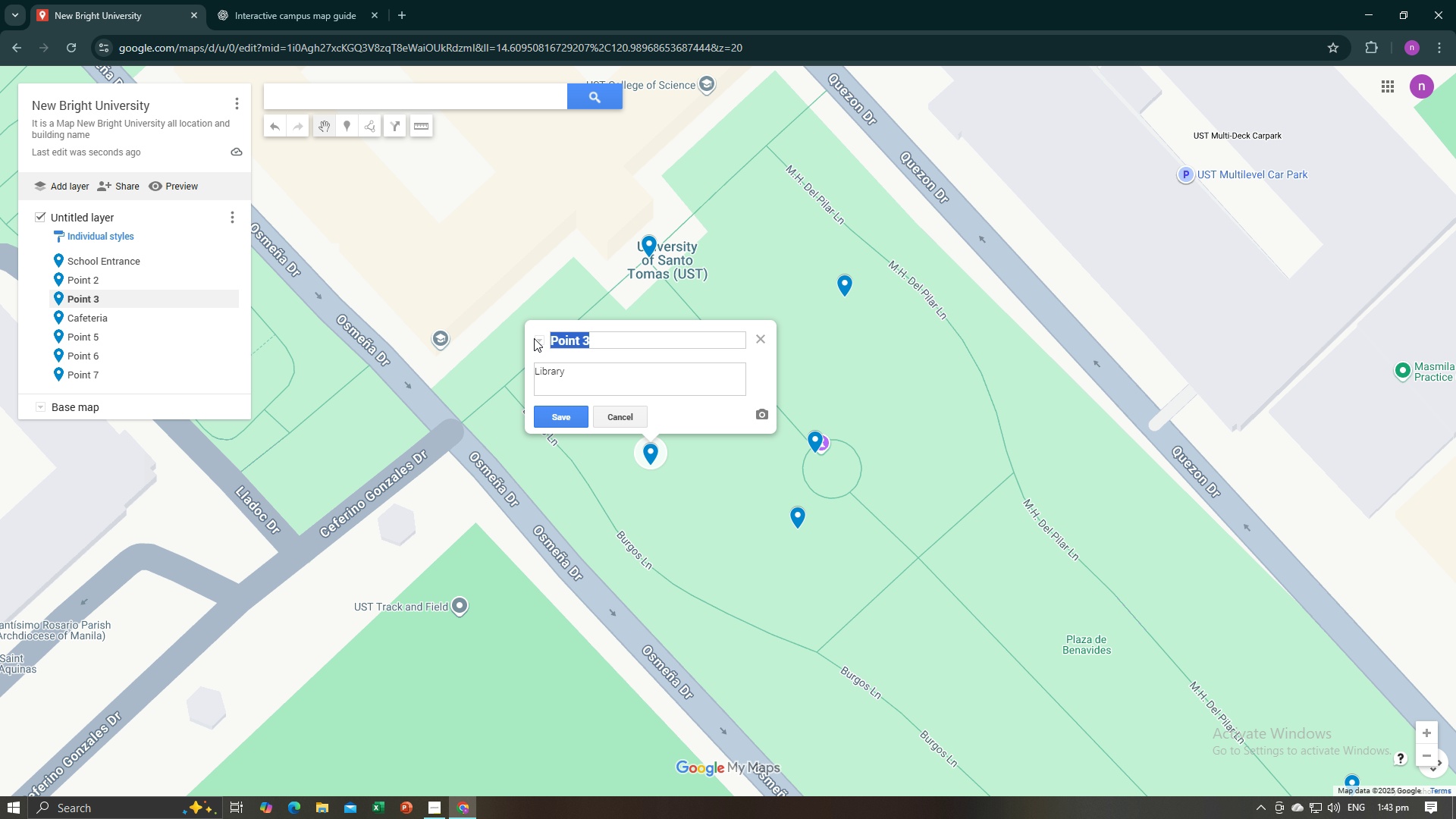 
key(Control+V)
 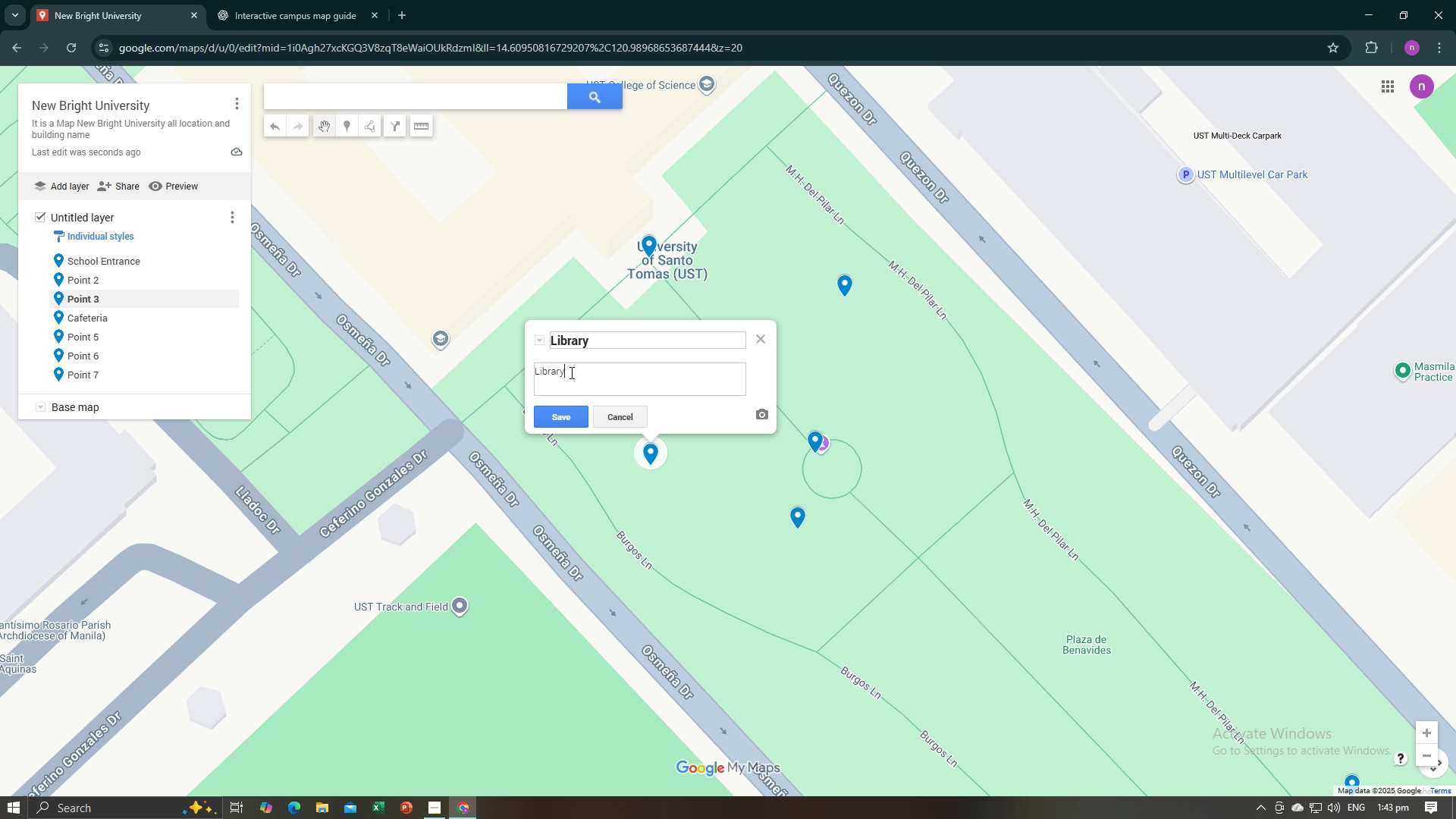 
left_click([570, 372])
 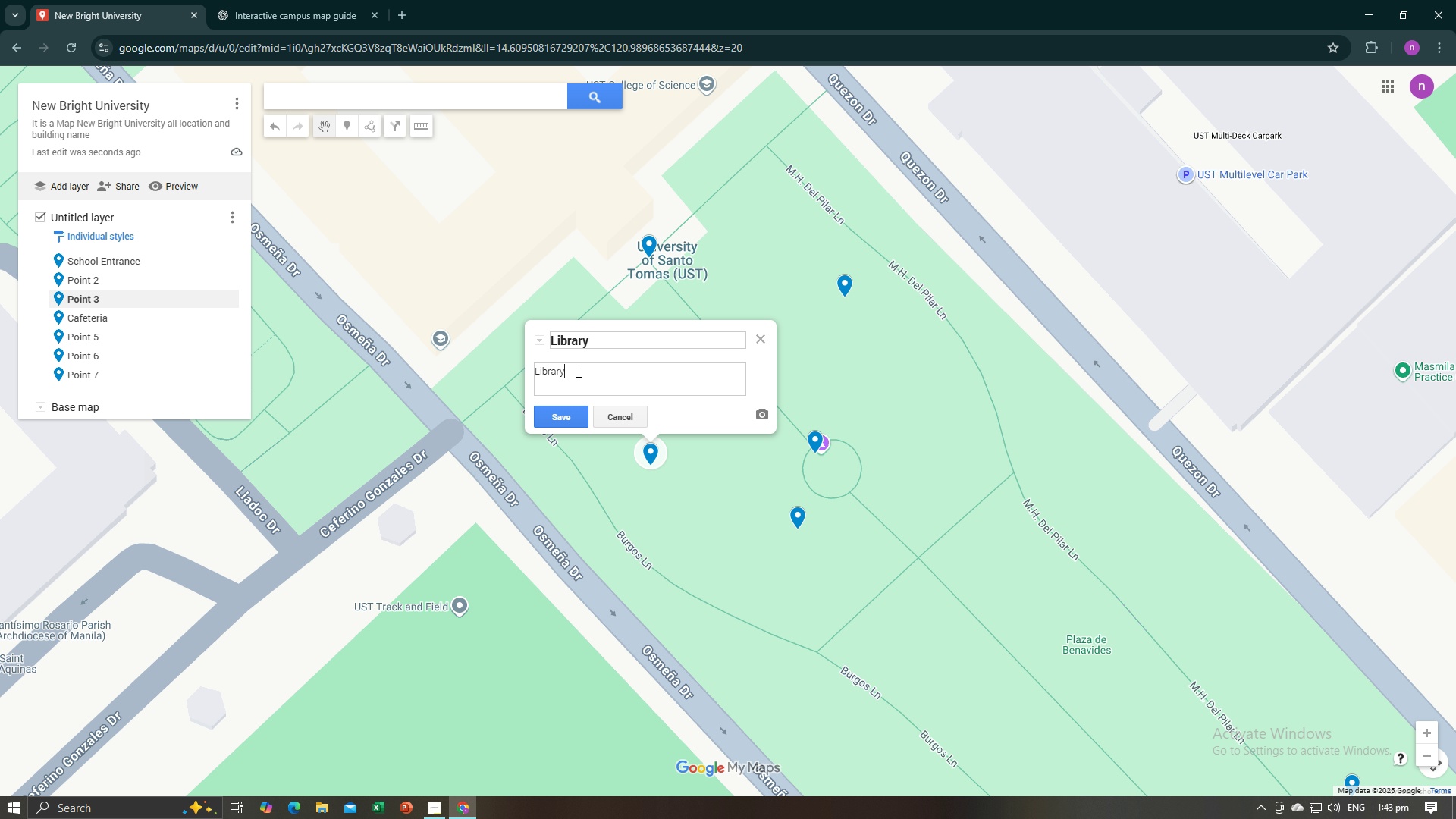 
left_click_drag(start_coordinate=[582, 370], to_coordinate=[521, 370])
 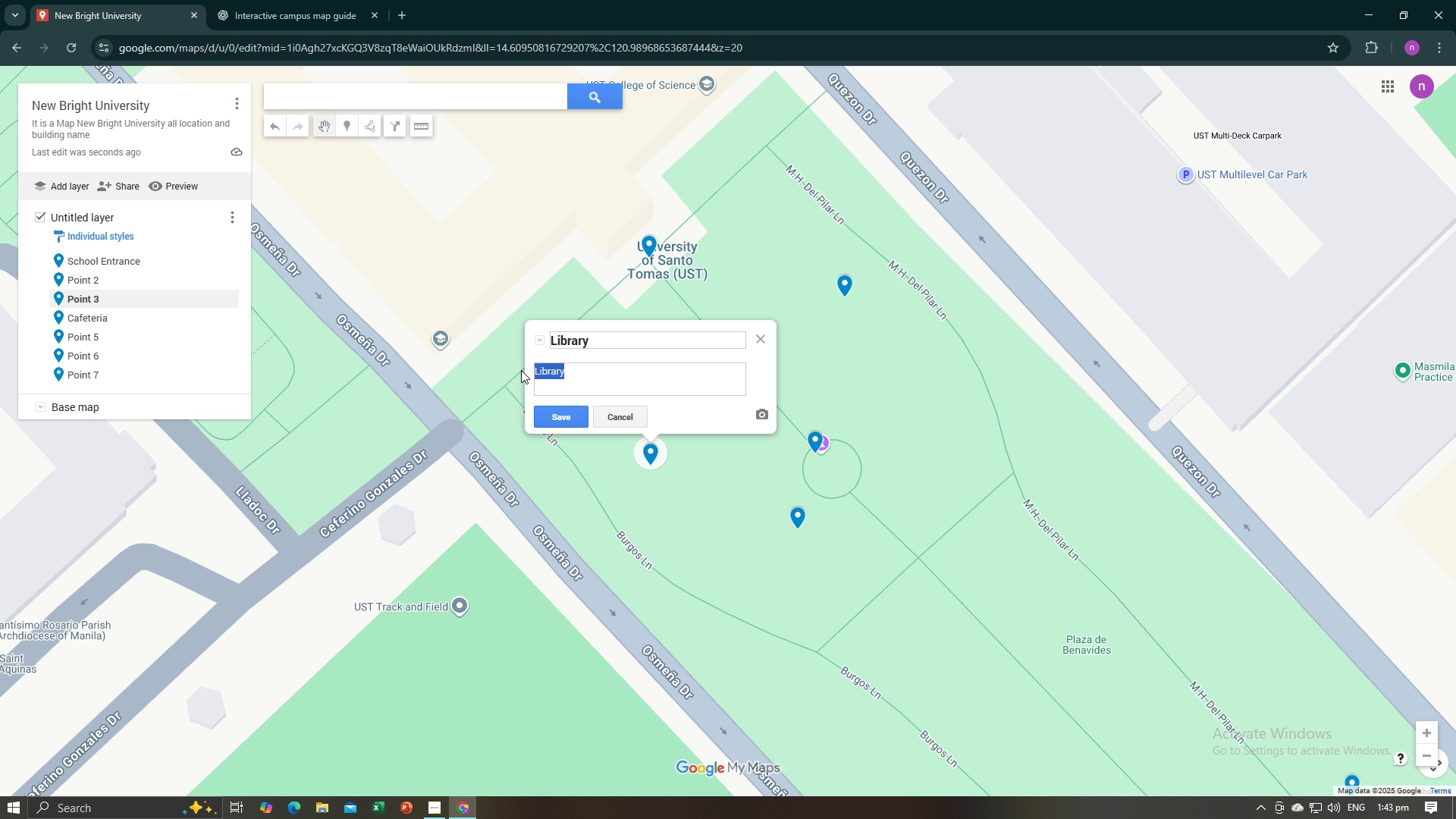 
key(Shift+B)
 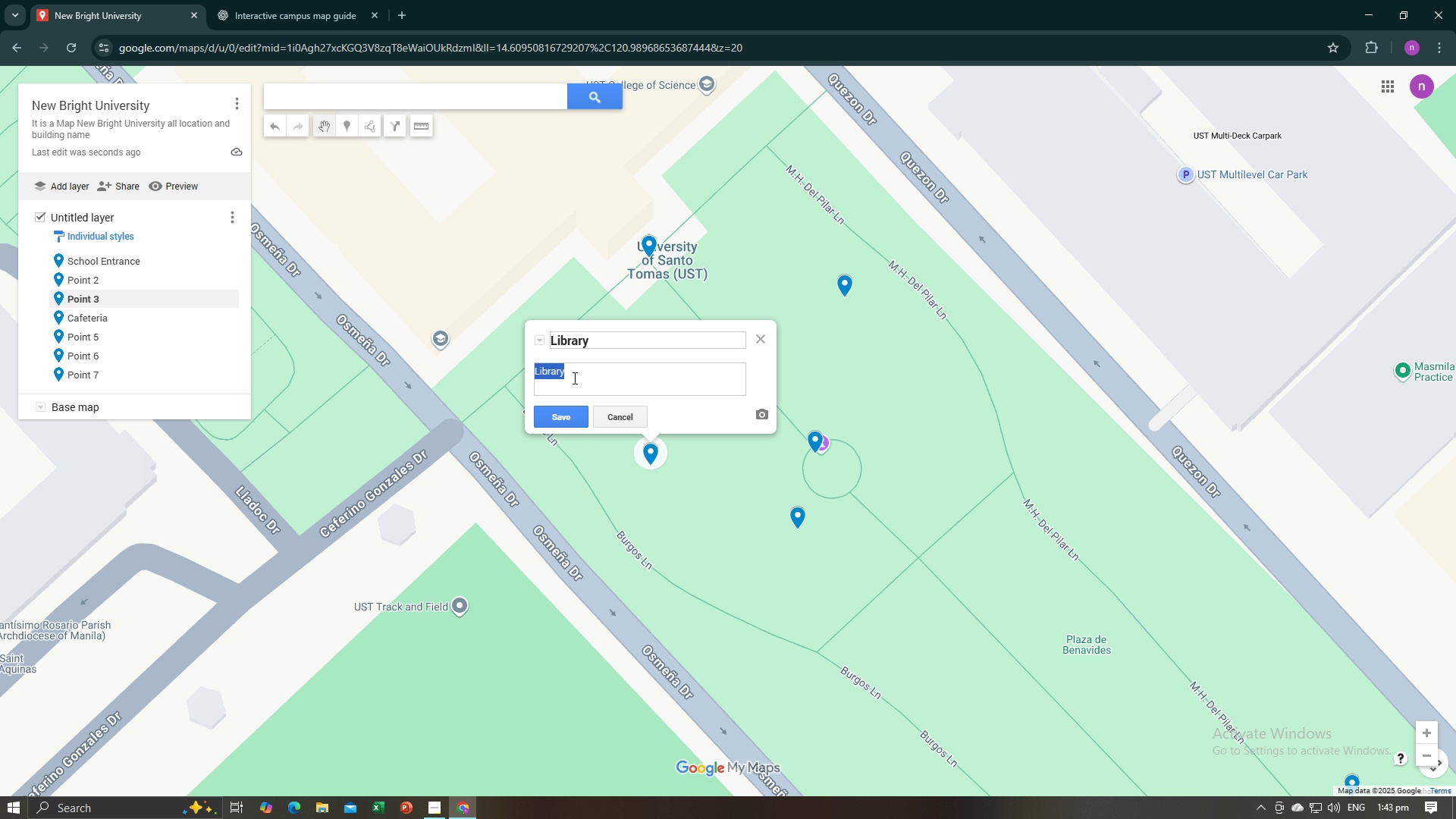 
left_click([580, 378])
 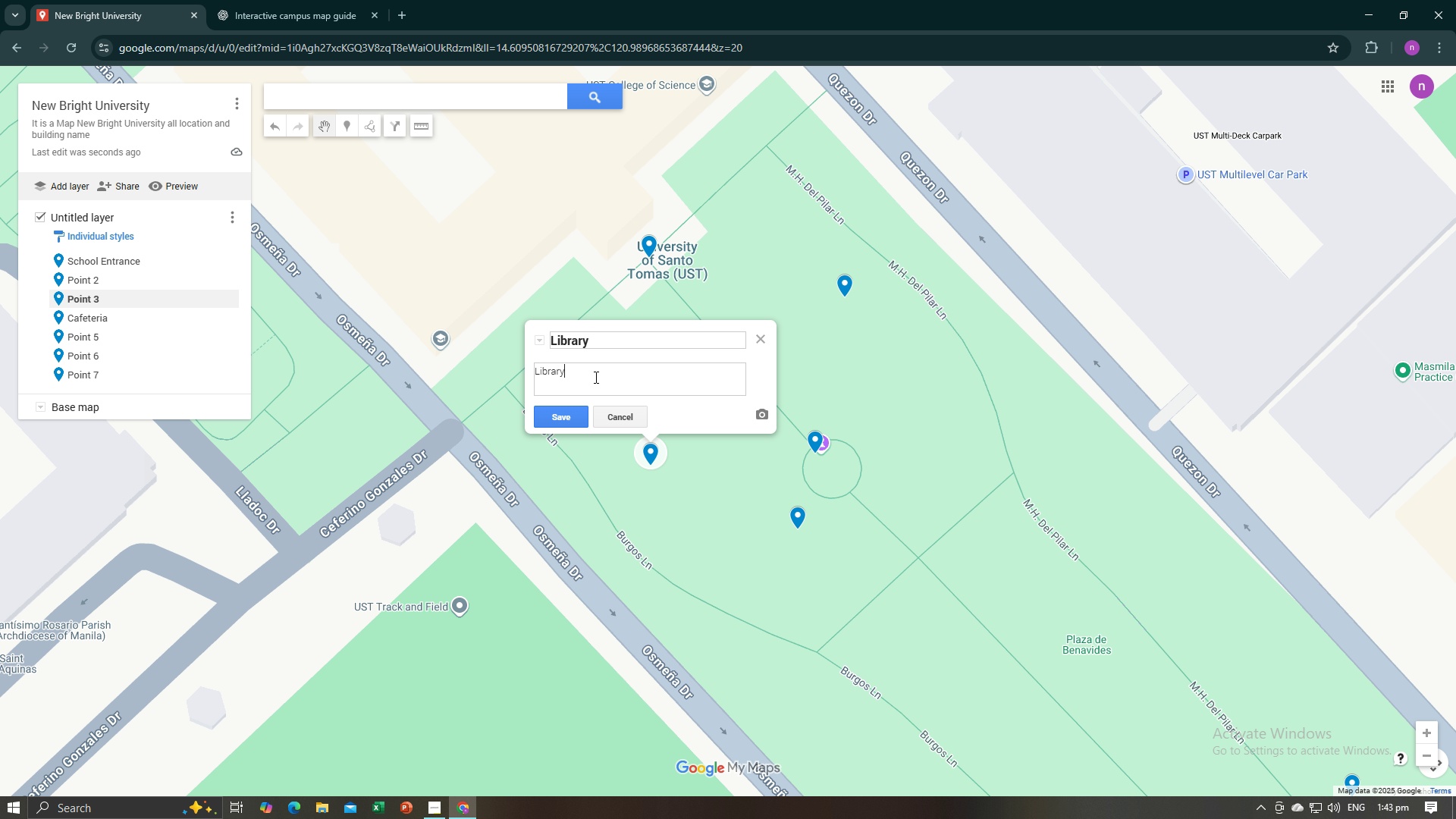 
left_click_drag(start_coordinate=[596, 377], to_coordinate=[536, 378])
 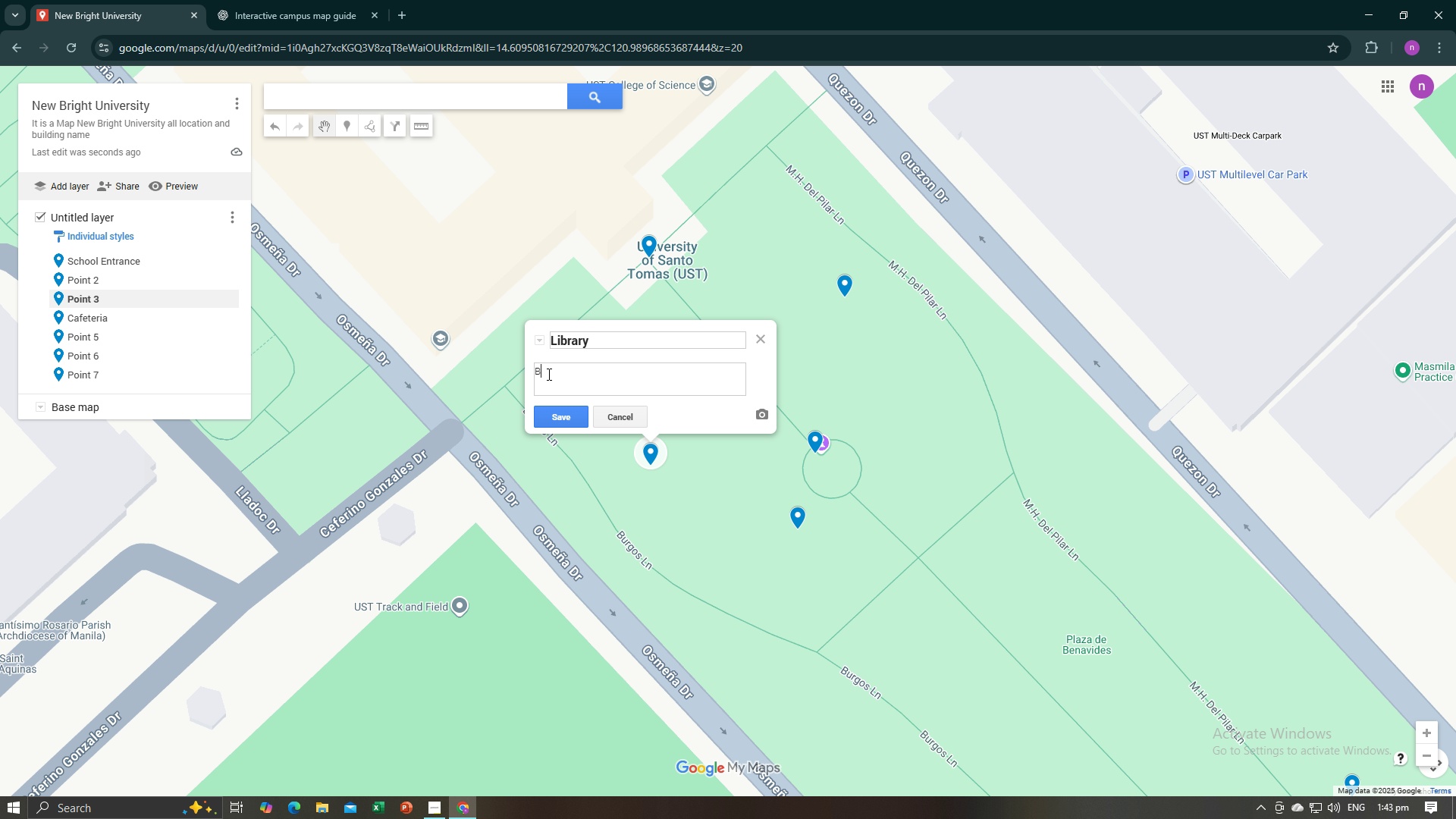 
type(Books YO)
key(Backspace)
type(ou'll need in study might available h)
key(Backspace)
type(GH)
key(Backspace)
key(Backspace)
type(Hee)
key(Backspace)
type(re)
 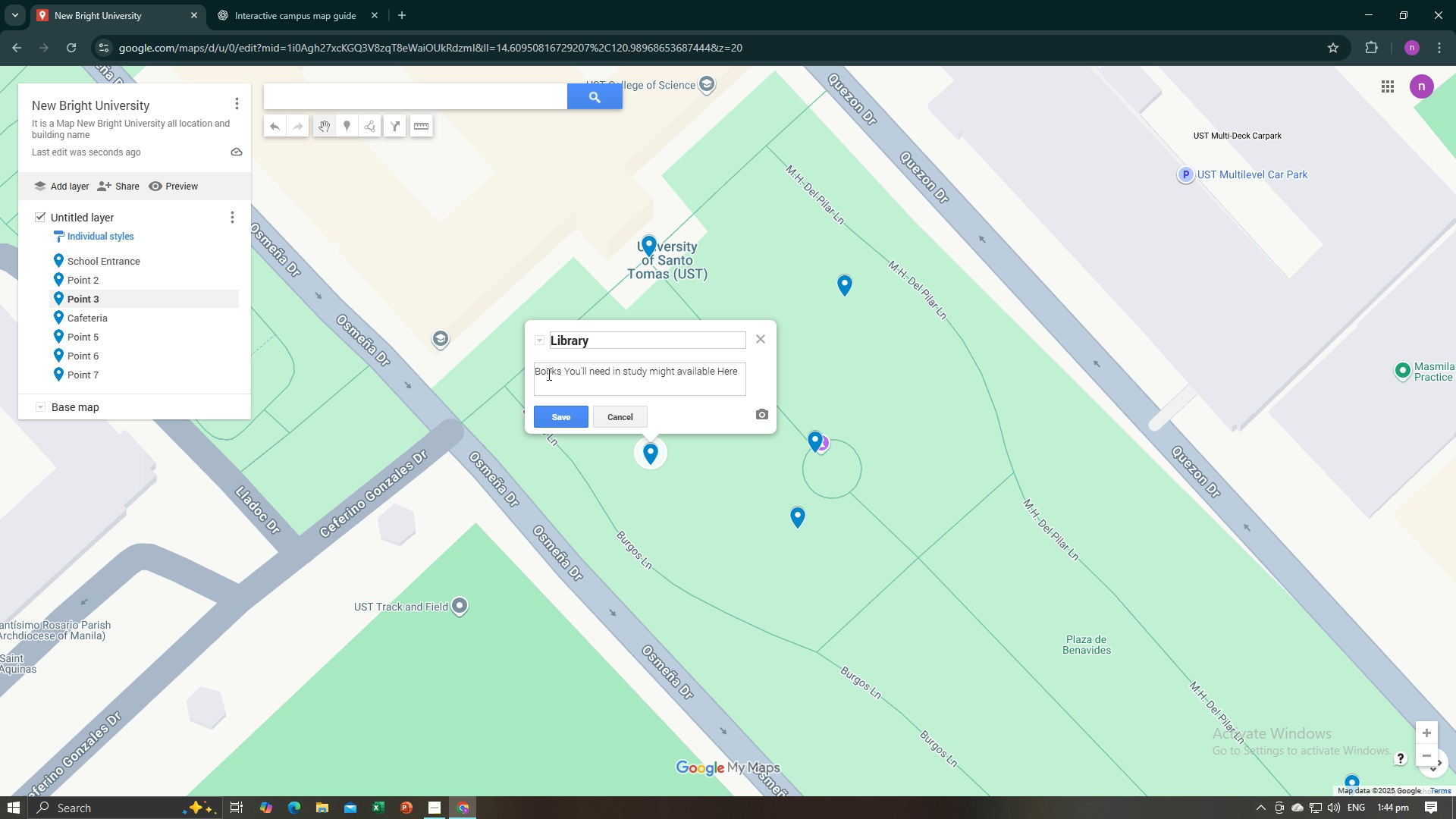 
left_click([556, 410])
 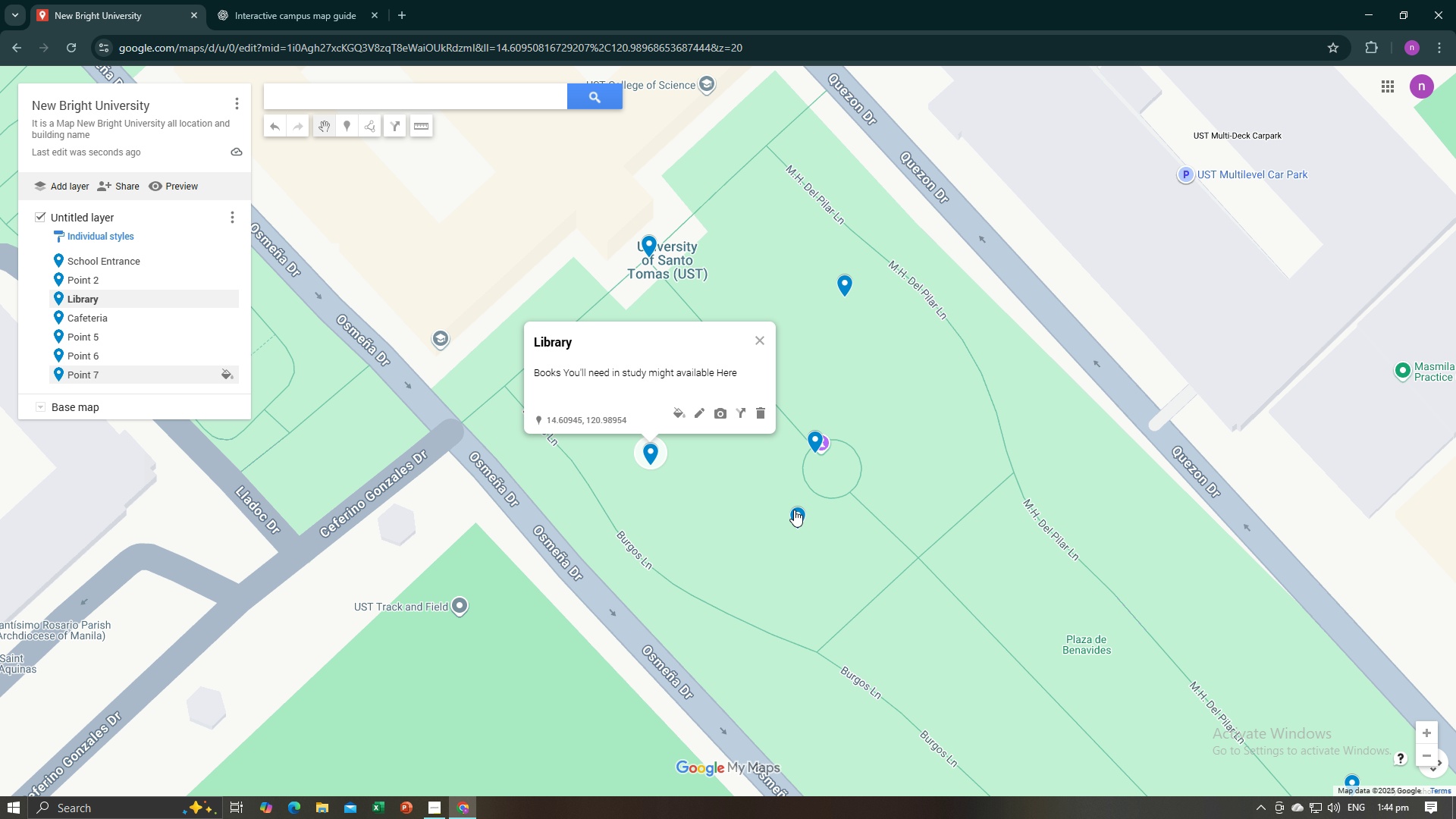 
left_click([799, 516])
 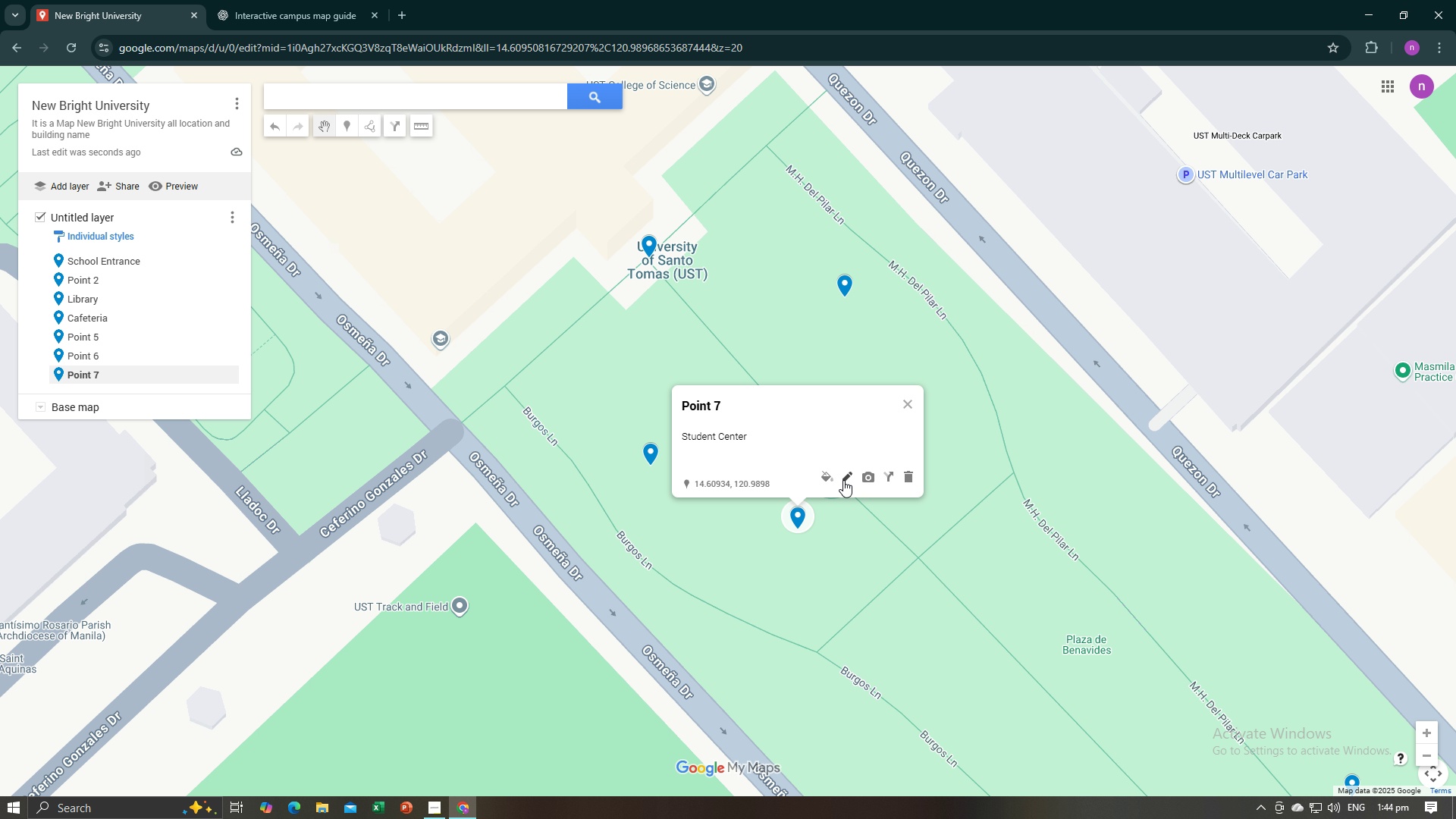 
left_click([846, 476])
 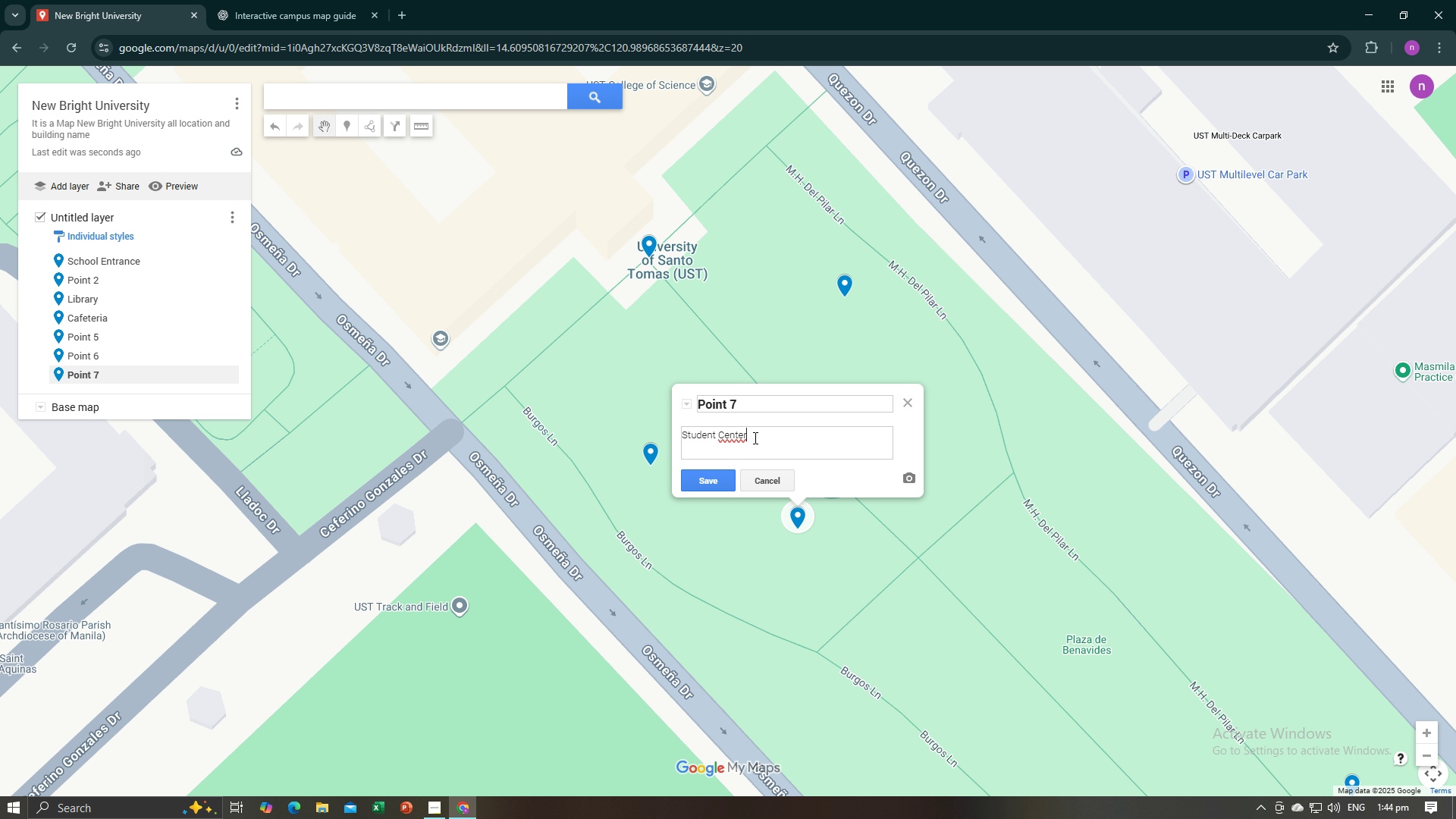 
left_click([754, 438])
 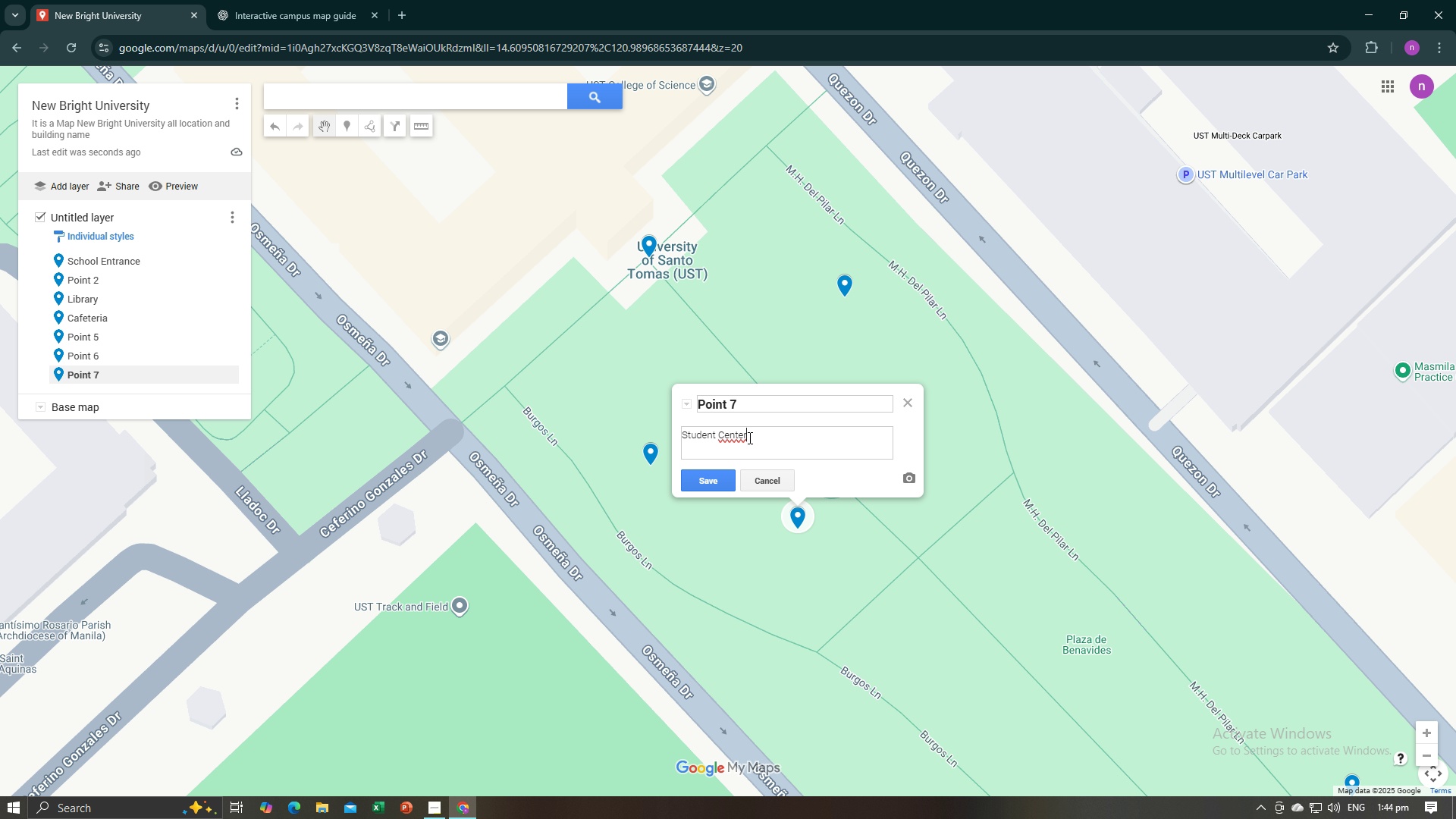 
left_click_drag(start_coordinate=[771, 438], to_coordinate=[689, 438])
 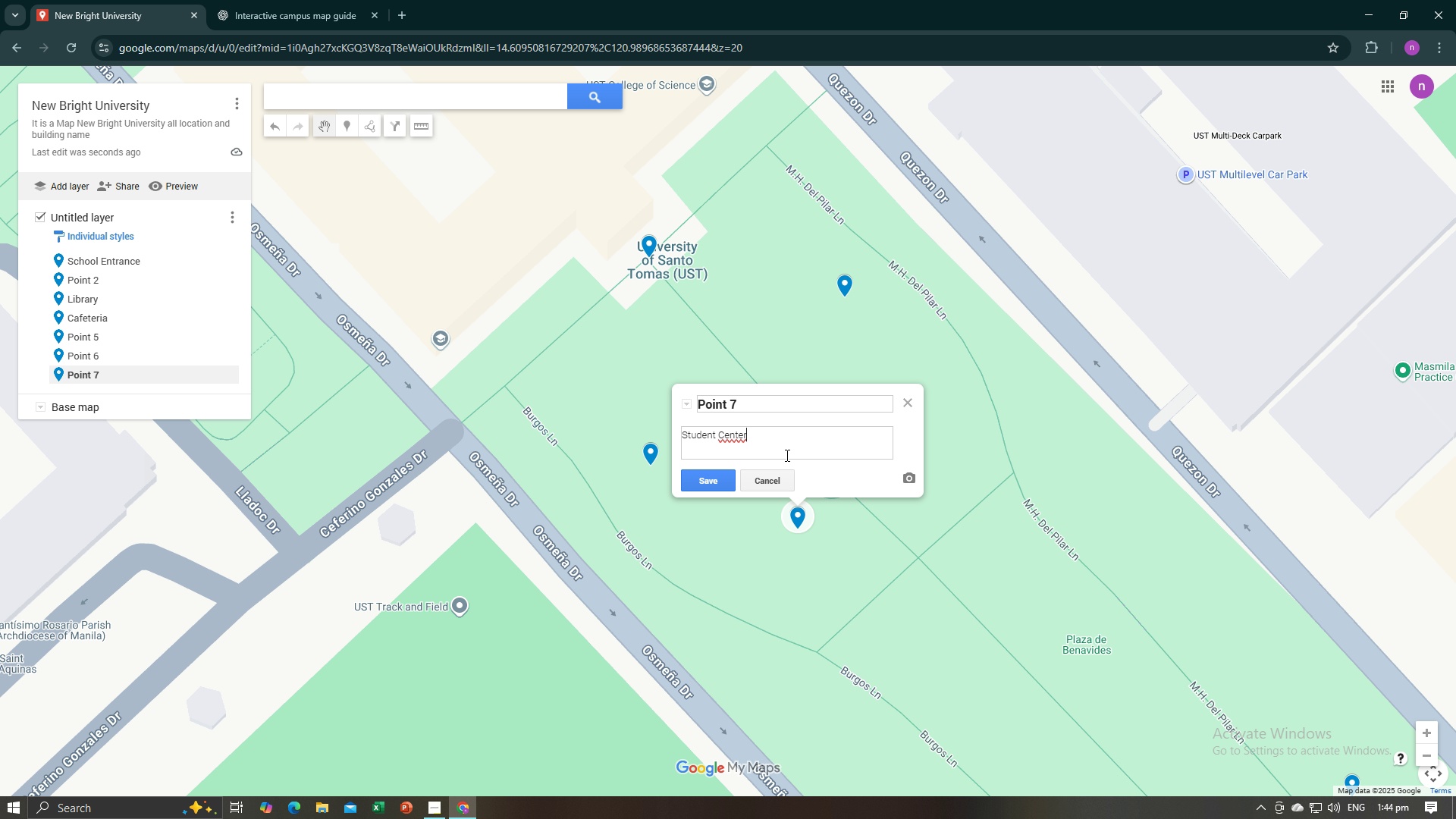 
left_click([786, 455])
 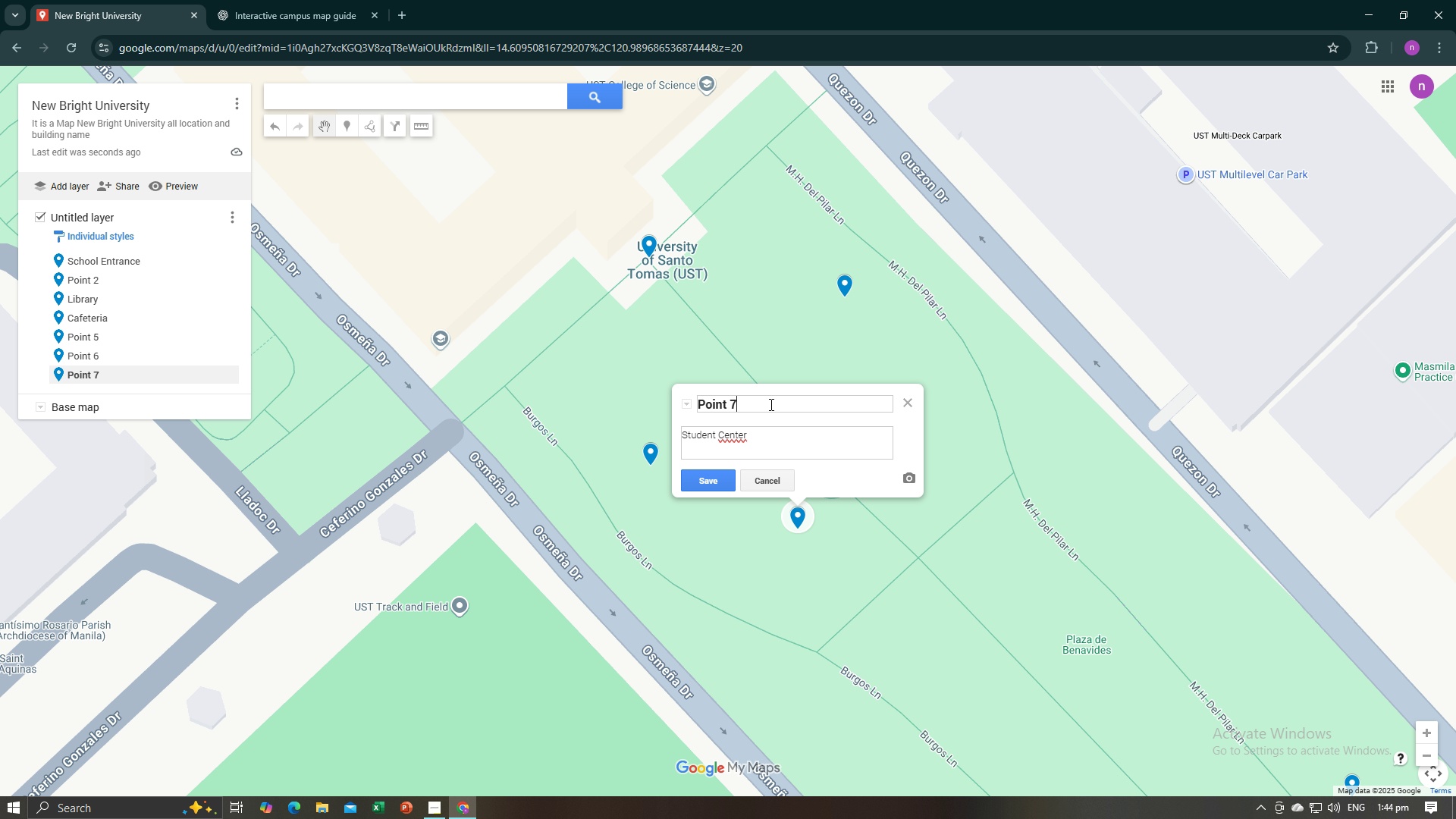 
left_click([770, 404])
 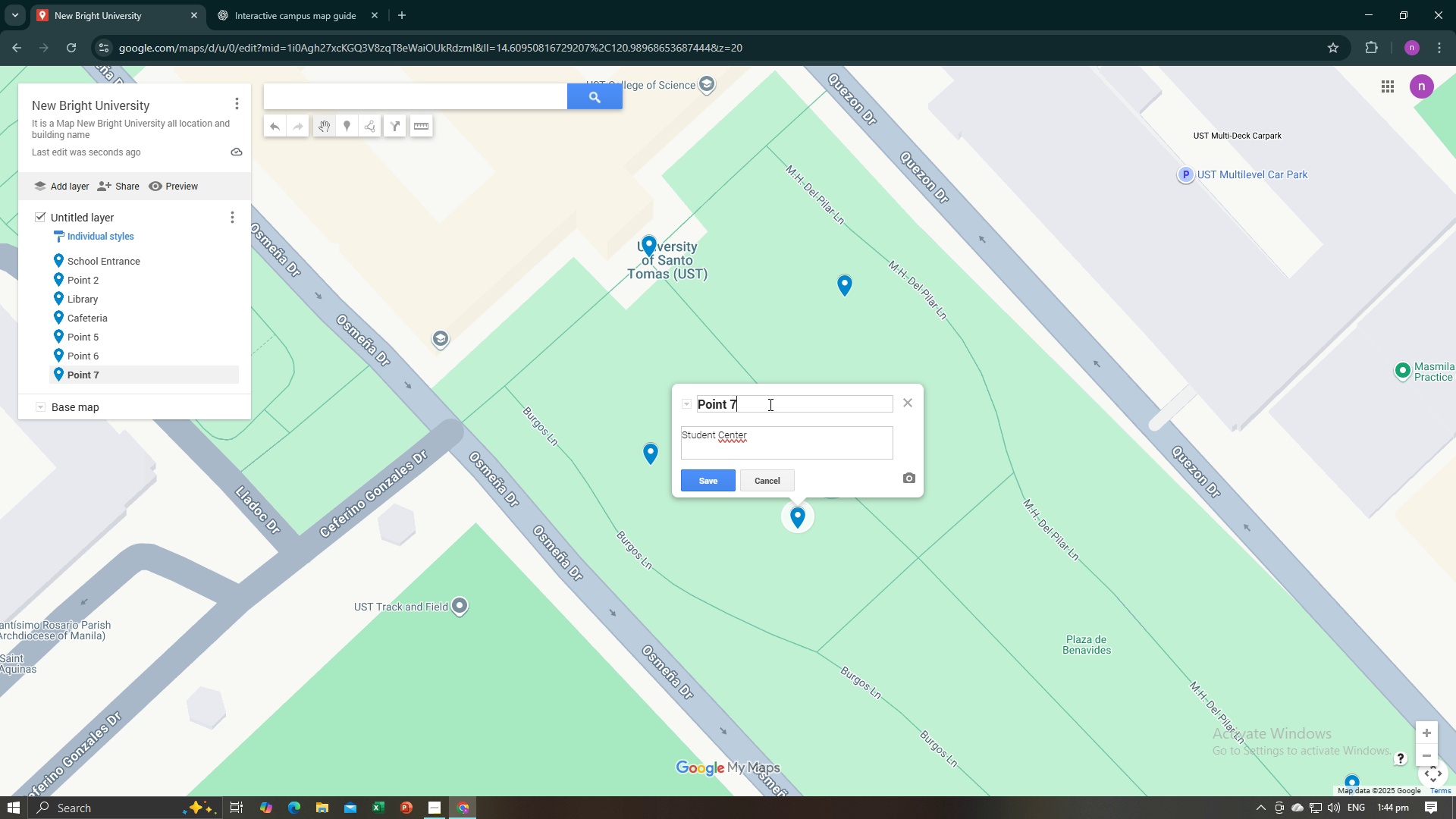 
left_click_drag(start_coordinate=[770, 404], to_coordinate=[698, 403])
 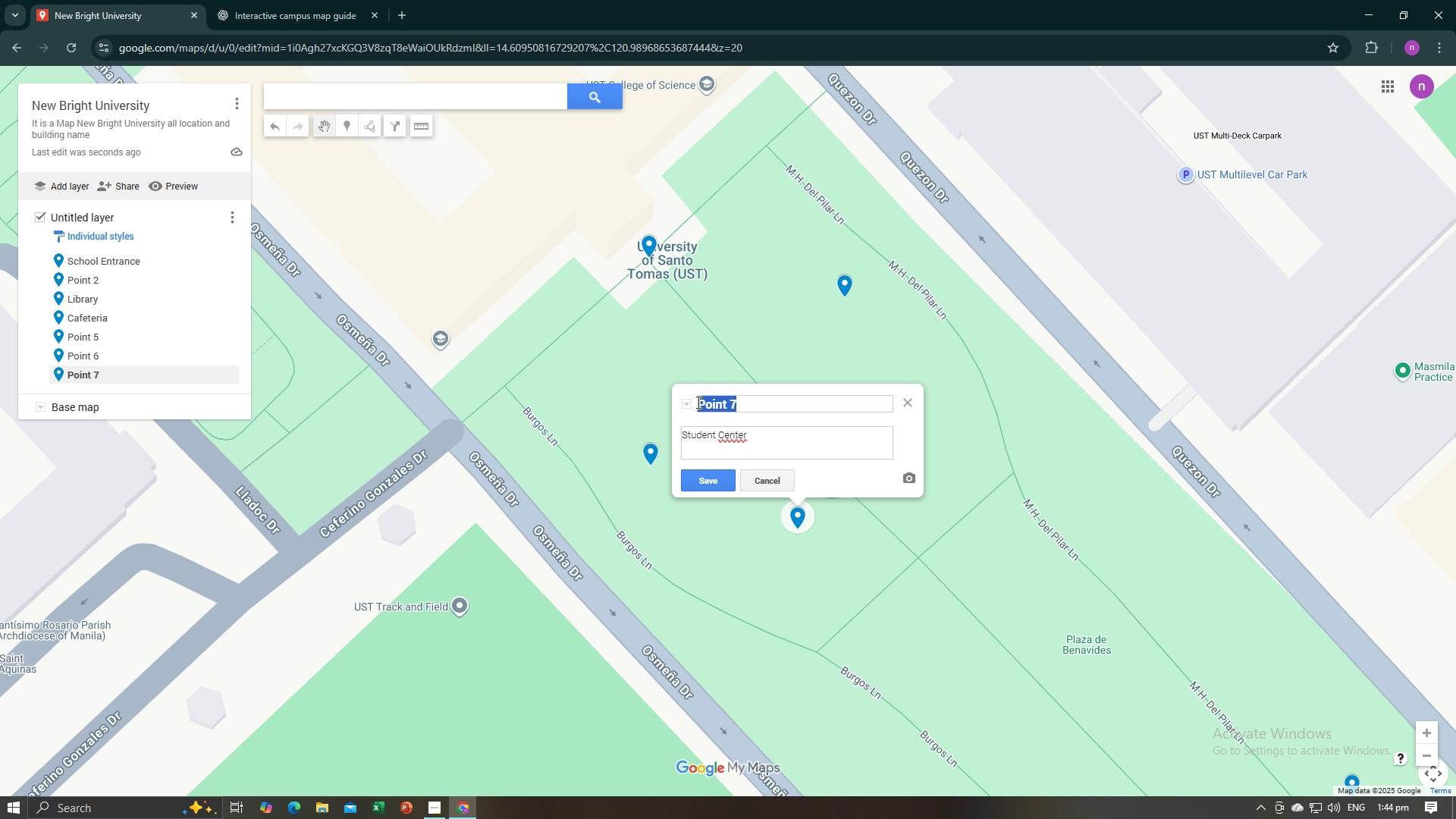 
type(Student Center)
 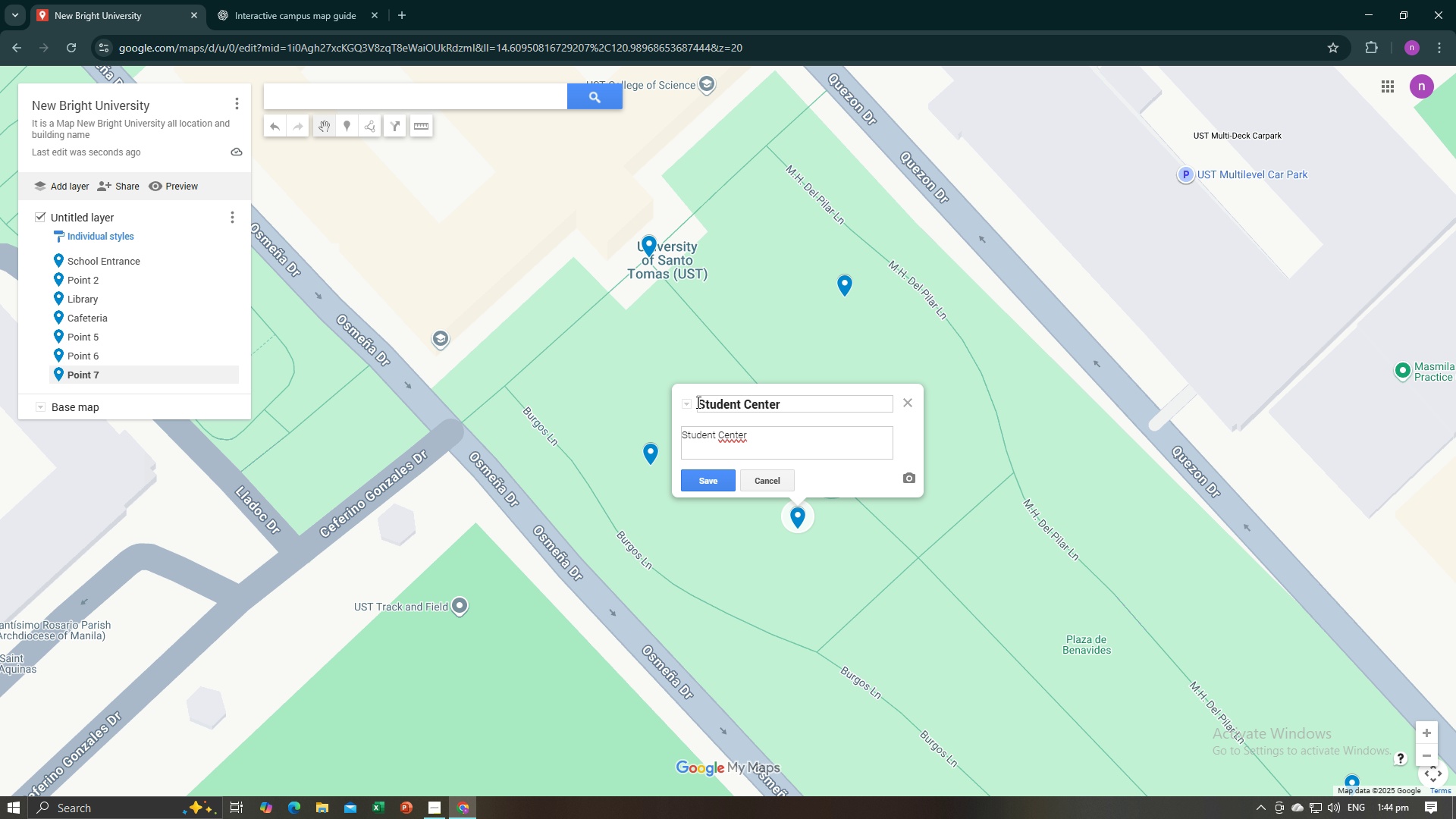 
double_click([761, 438])
 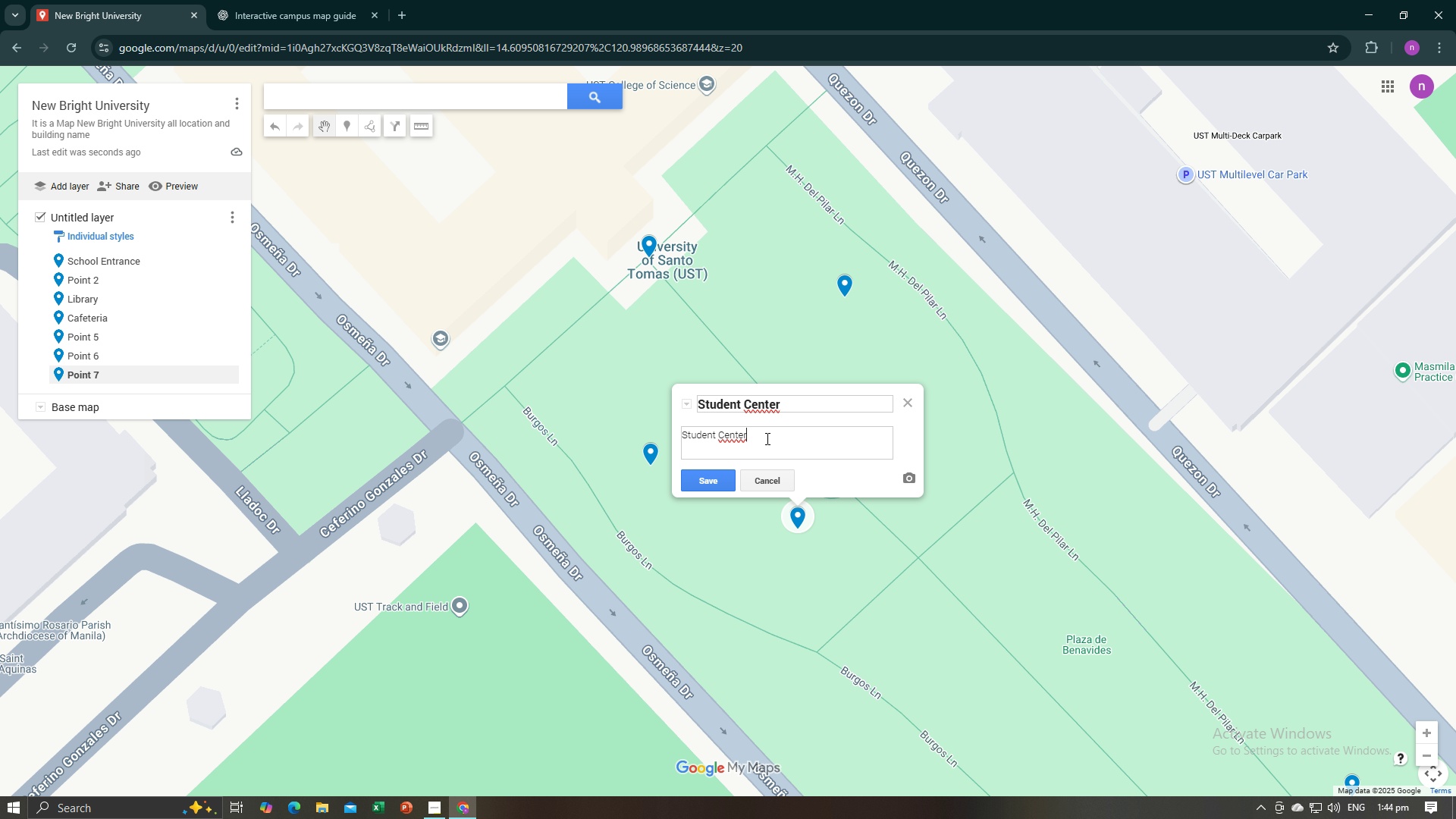 
left_click_drag(start_coordinate=[775, 438], to_coordinate=[683, 439])
 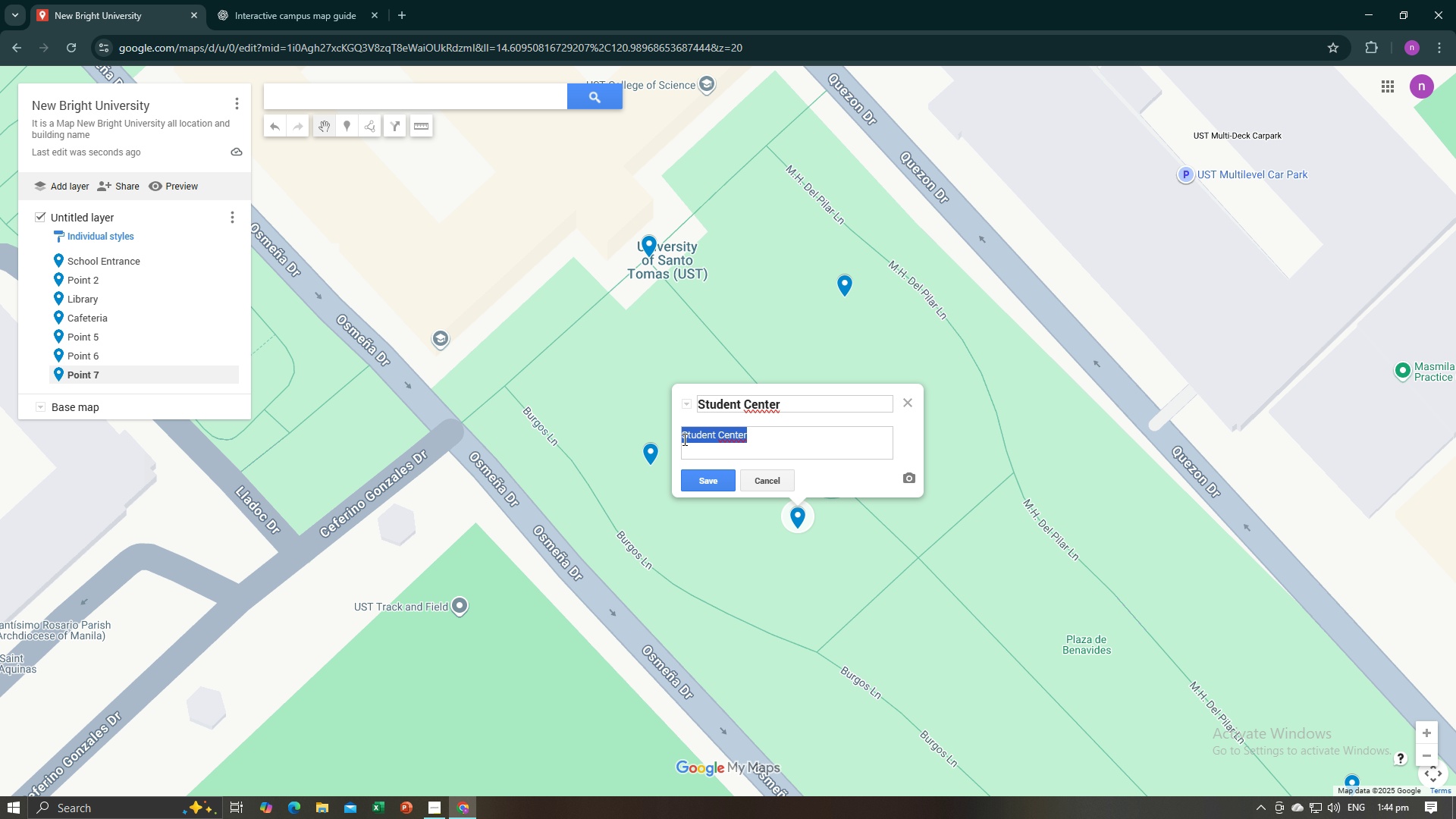 
type(Th)
key(Backspace)
key(Backspace)
key(Backspace)
type(Mo)
key(Backspace)
key(Backspace)
key(Backspace)
key(Backspace)
type(Benches and Tables )
 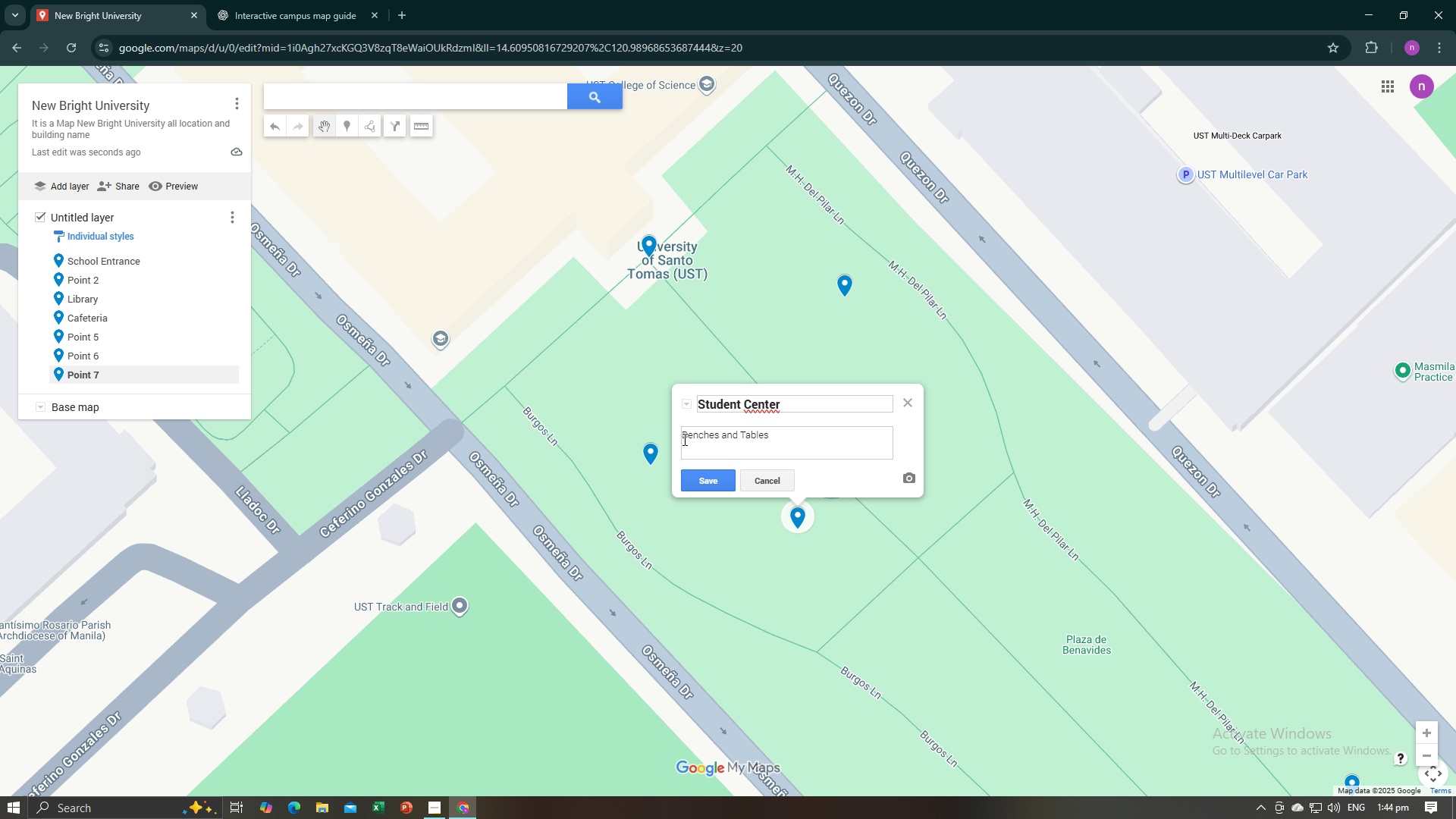 
wait(6.28)
 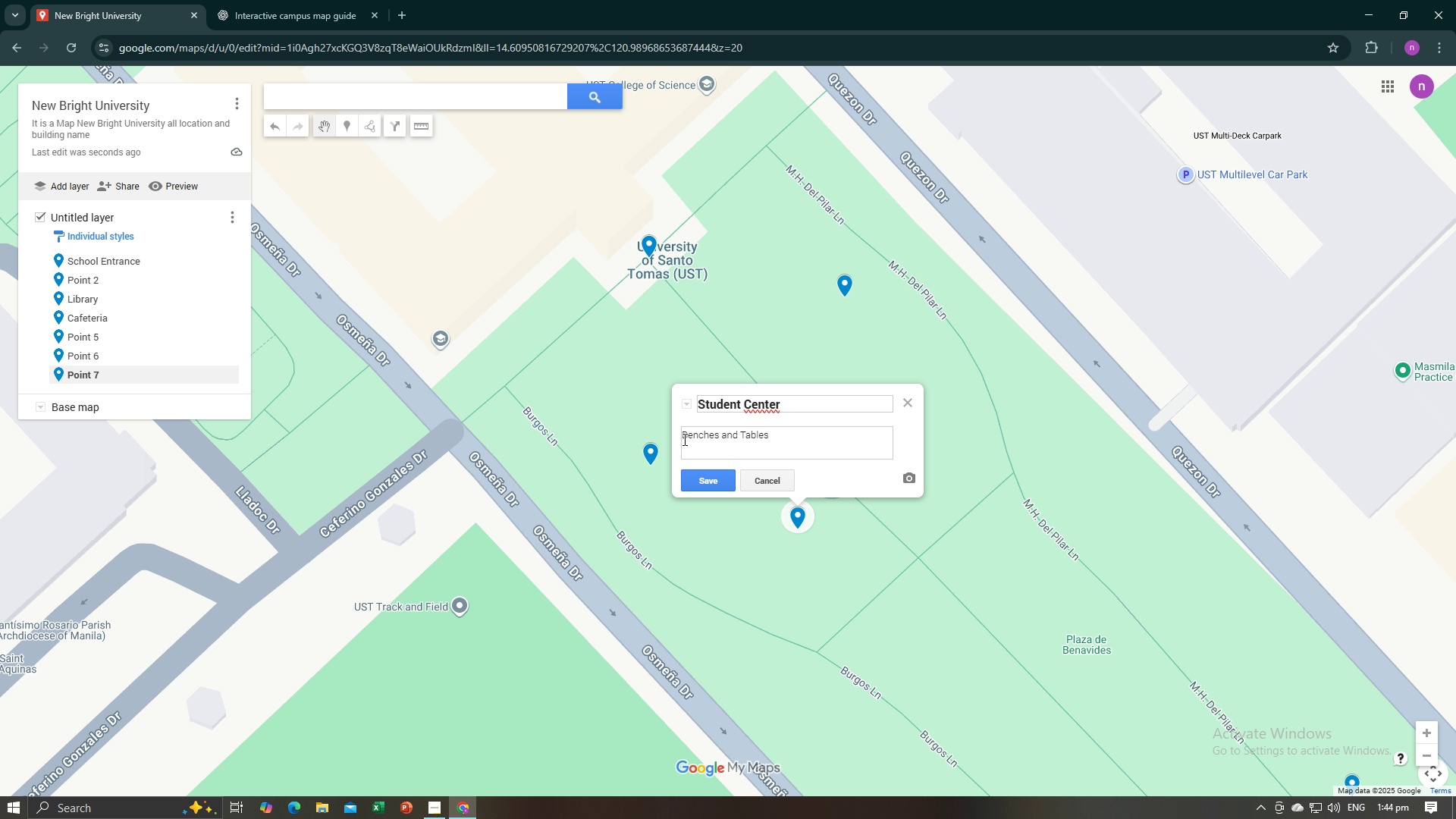 
key(ArrowLeft)
 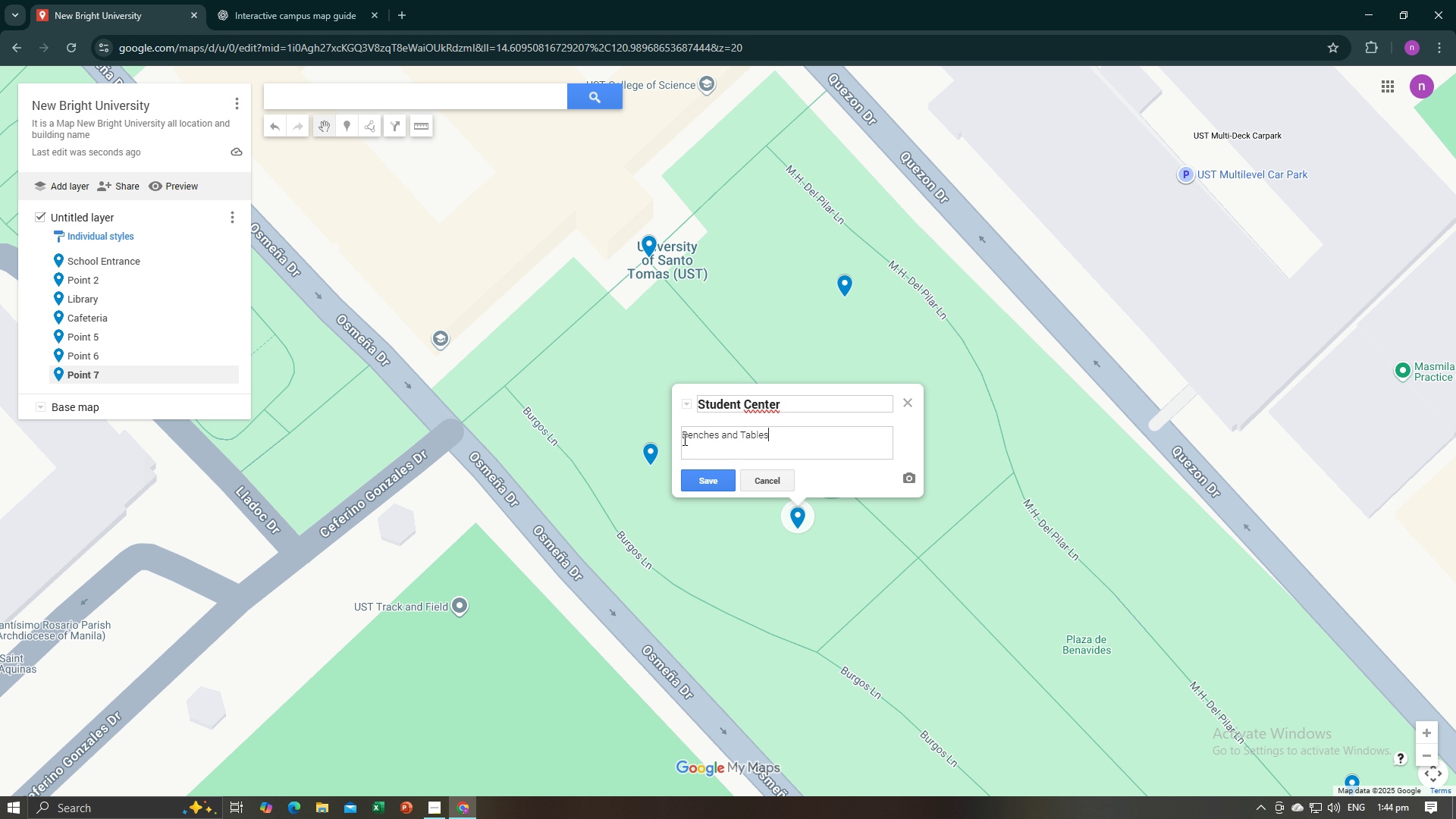 
hold_key(key=ArrowLeft, duration=1.1)
 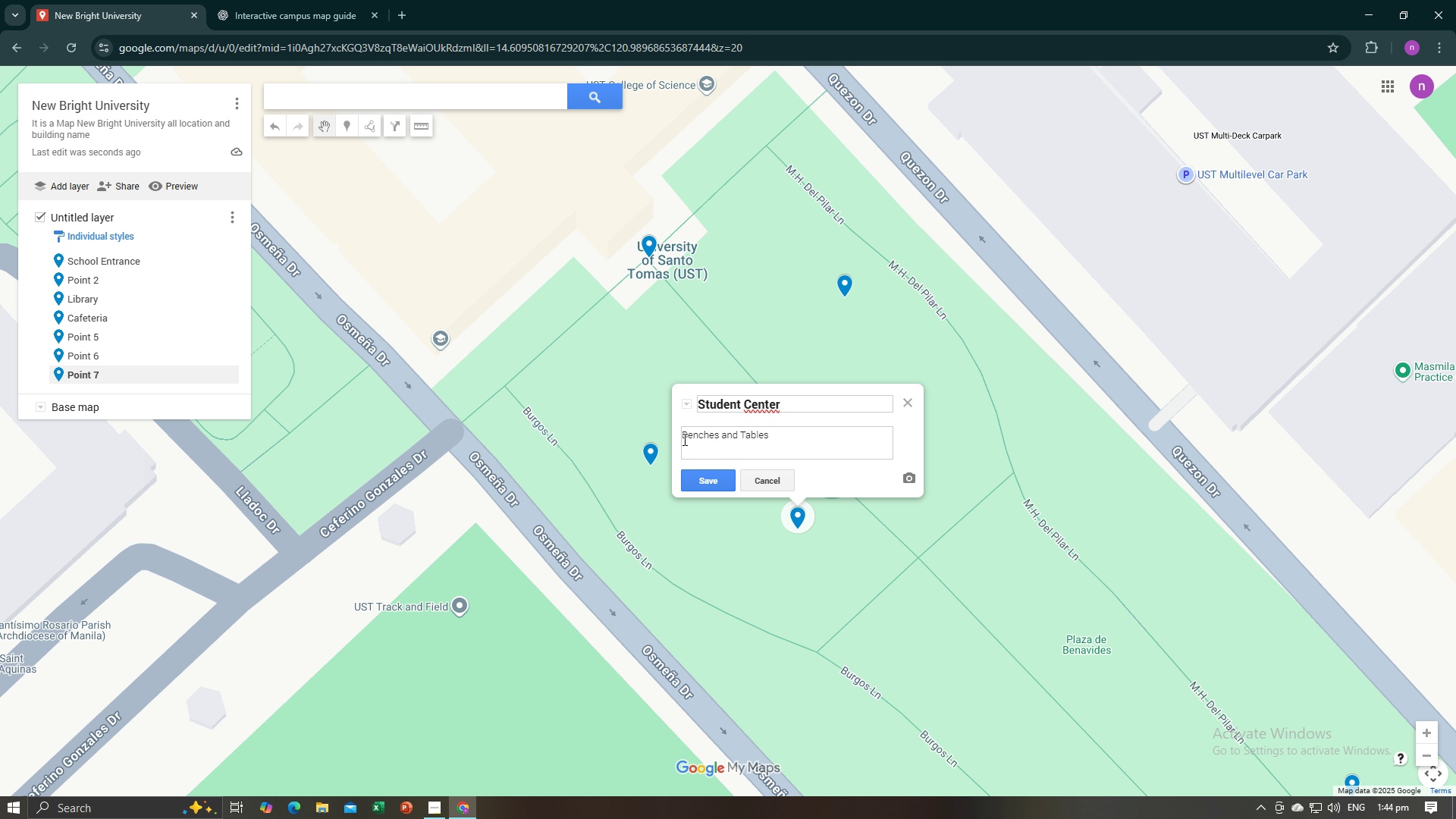 
type(Al )
key(Backspace)
key(Backspace)
type( lot of trees )
key(Backspace)
type(, some )
 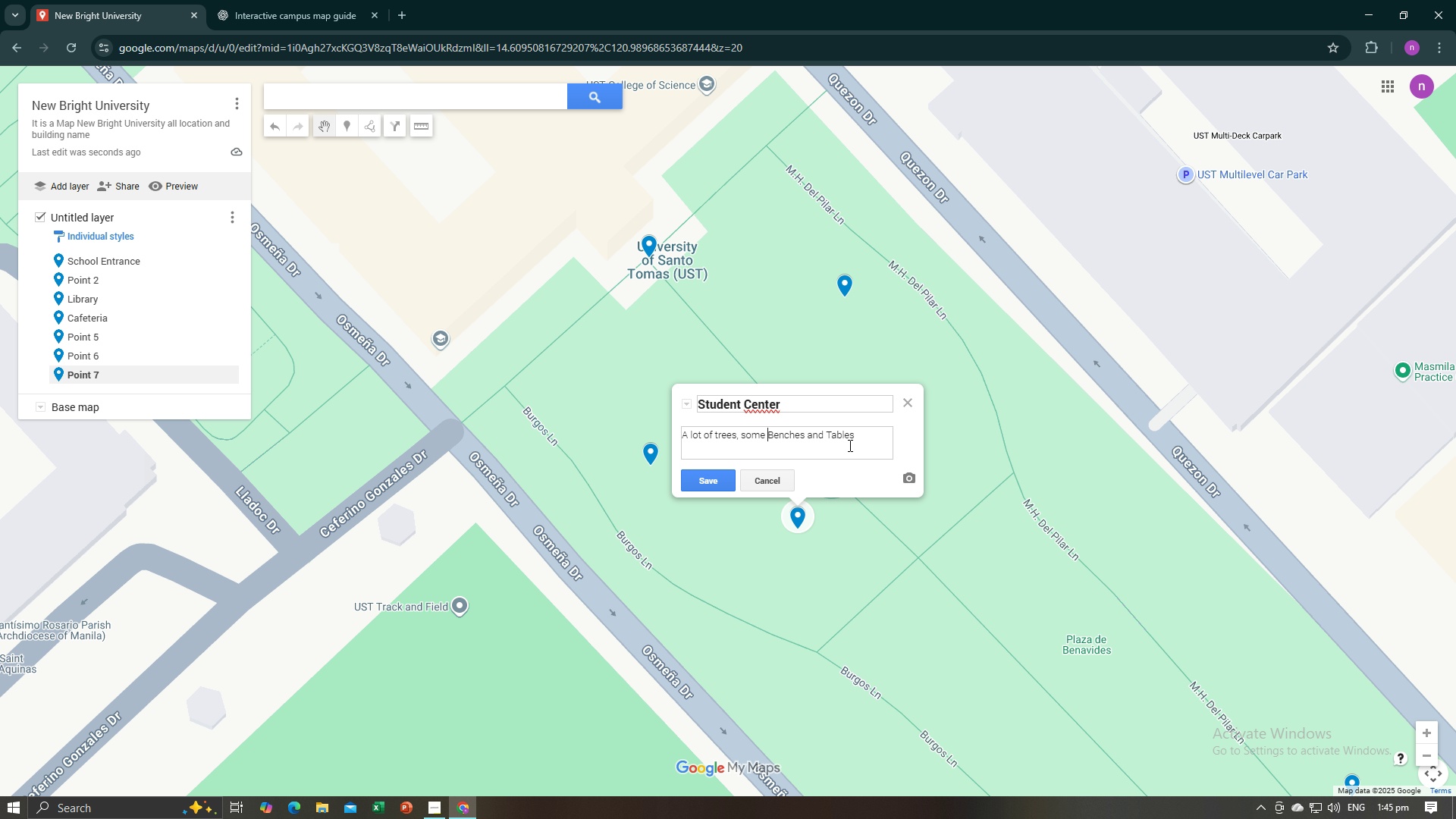 
left_click([858, 441])
 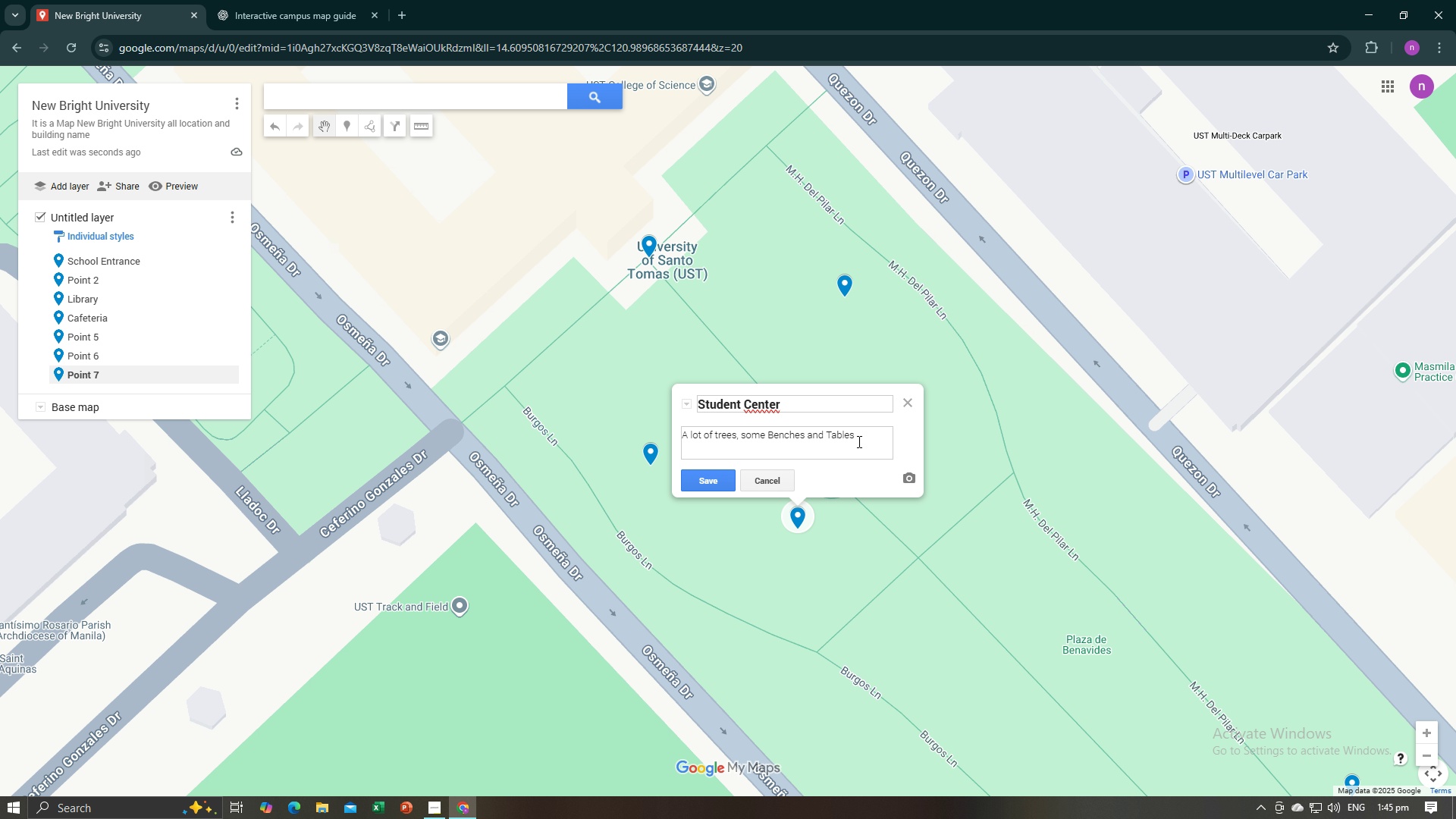 
type(are available here so )
key(Backspace)
key(Backspace)
key(Backspace)
key(Backspace)
type( for study and group s)
key(Backspace)
key(Backspace)
key(Backspace)
key(Backspace)
key(Backspace)
key(Backspace)
key(Backspace)
type(group study or even inf)
key(Backspace)
type(dividual)
 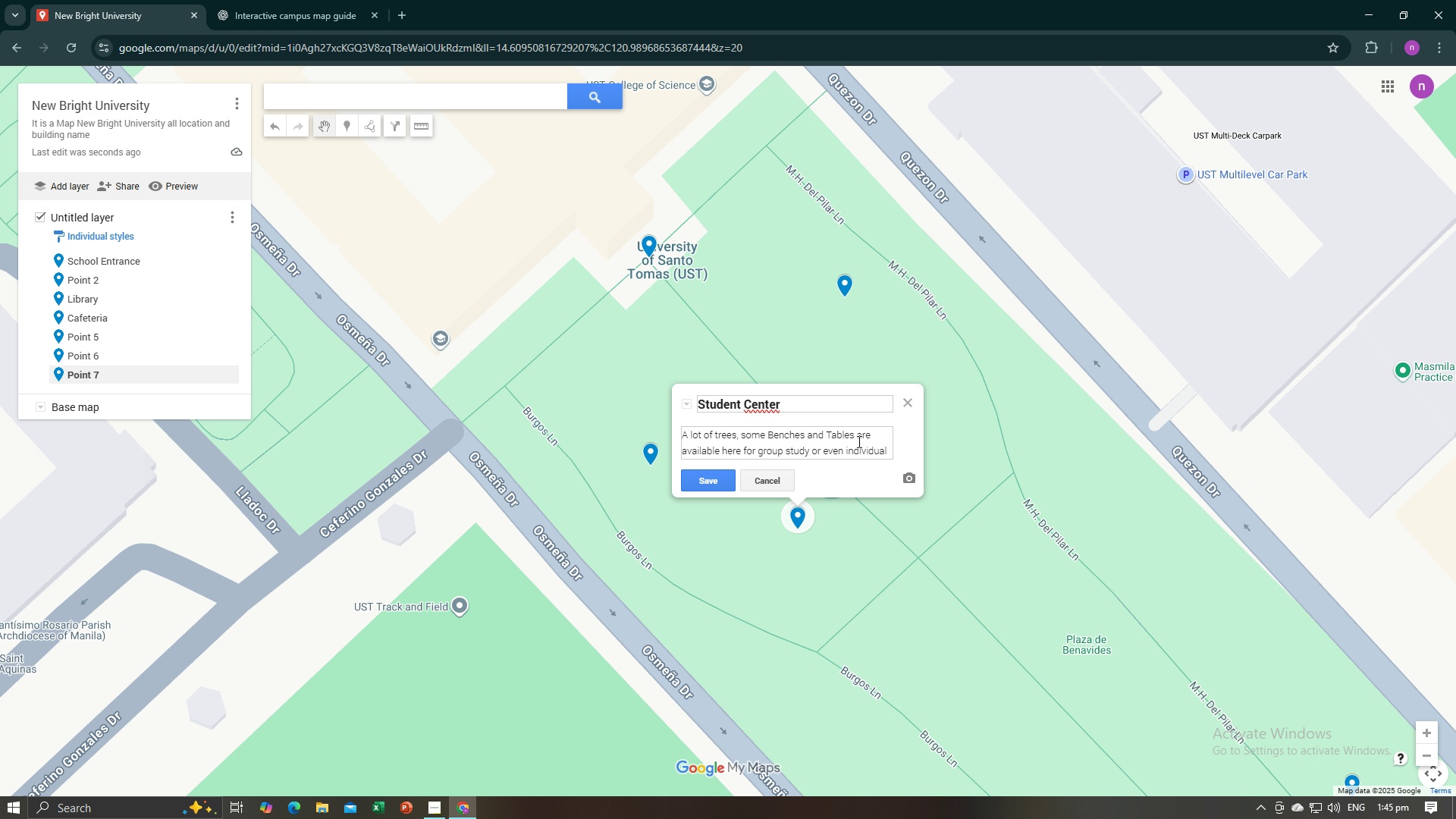 
left_click([714, 485])
 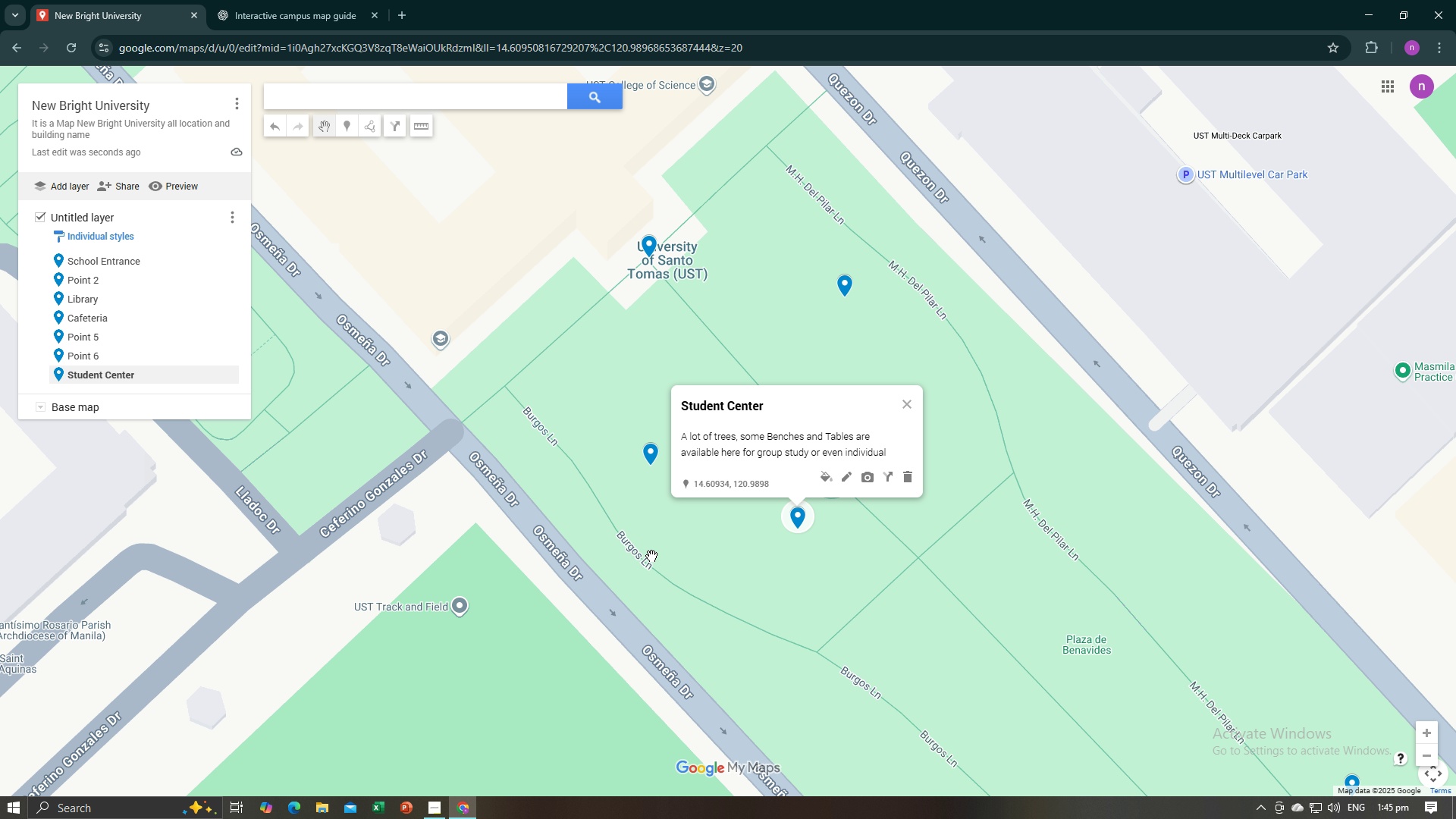 
scroll: coordinate [663, 561], scroll_direction: down, amount: 4.0
 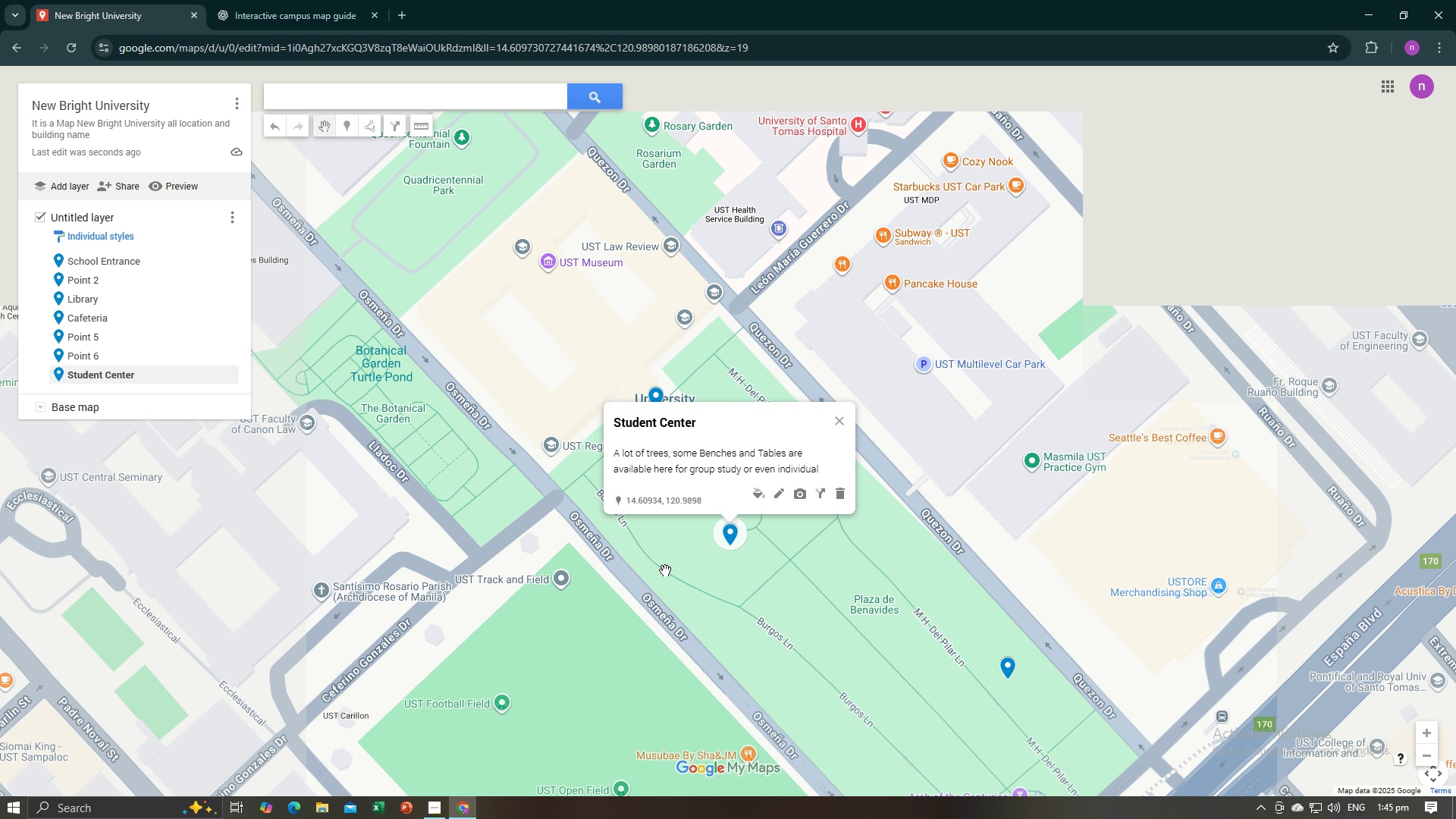 
scroll: coordinate [665, 570], scroll_direction: up, amount: 8.0
 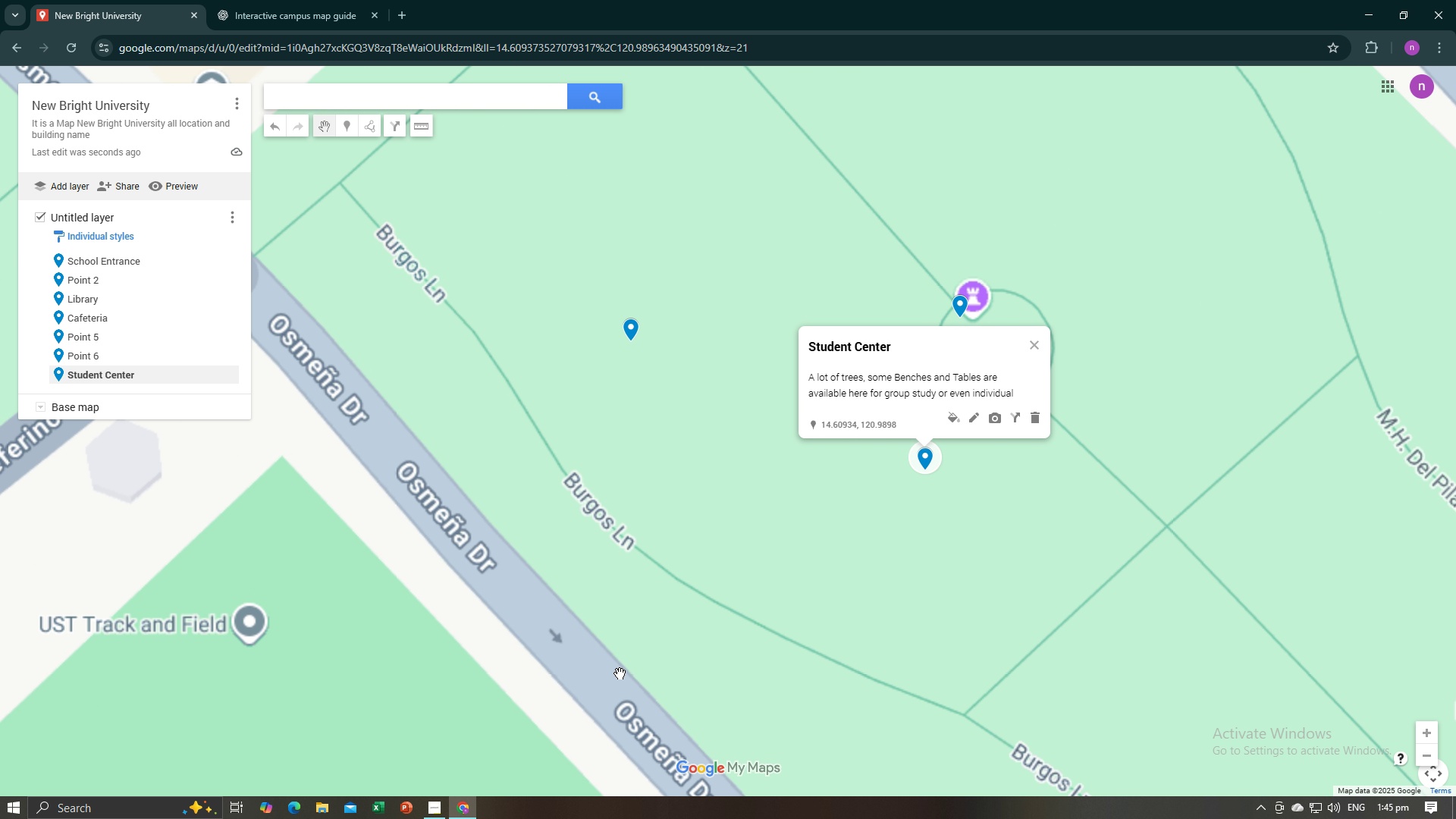 
left_click_drag(start_coordinate=[612, 675], to_coordinate=[724, 282])
 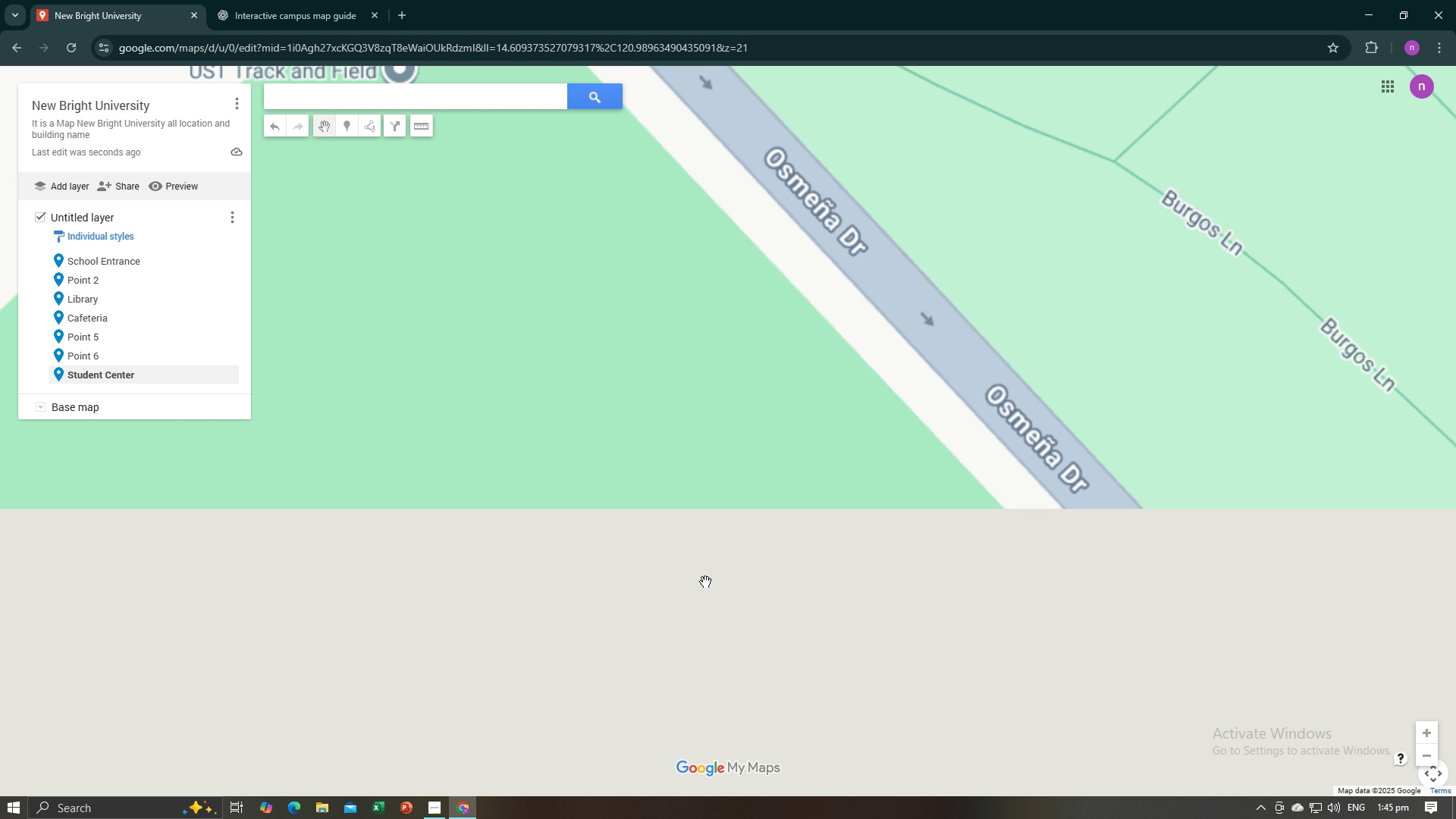 
left_click_drag(start_coordinate=[705, 582], to_coordinate=[761, 305])
 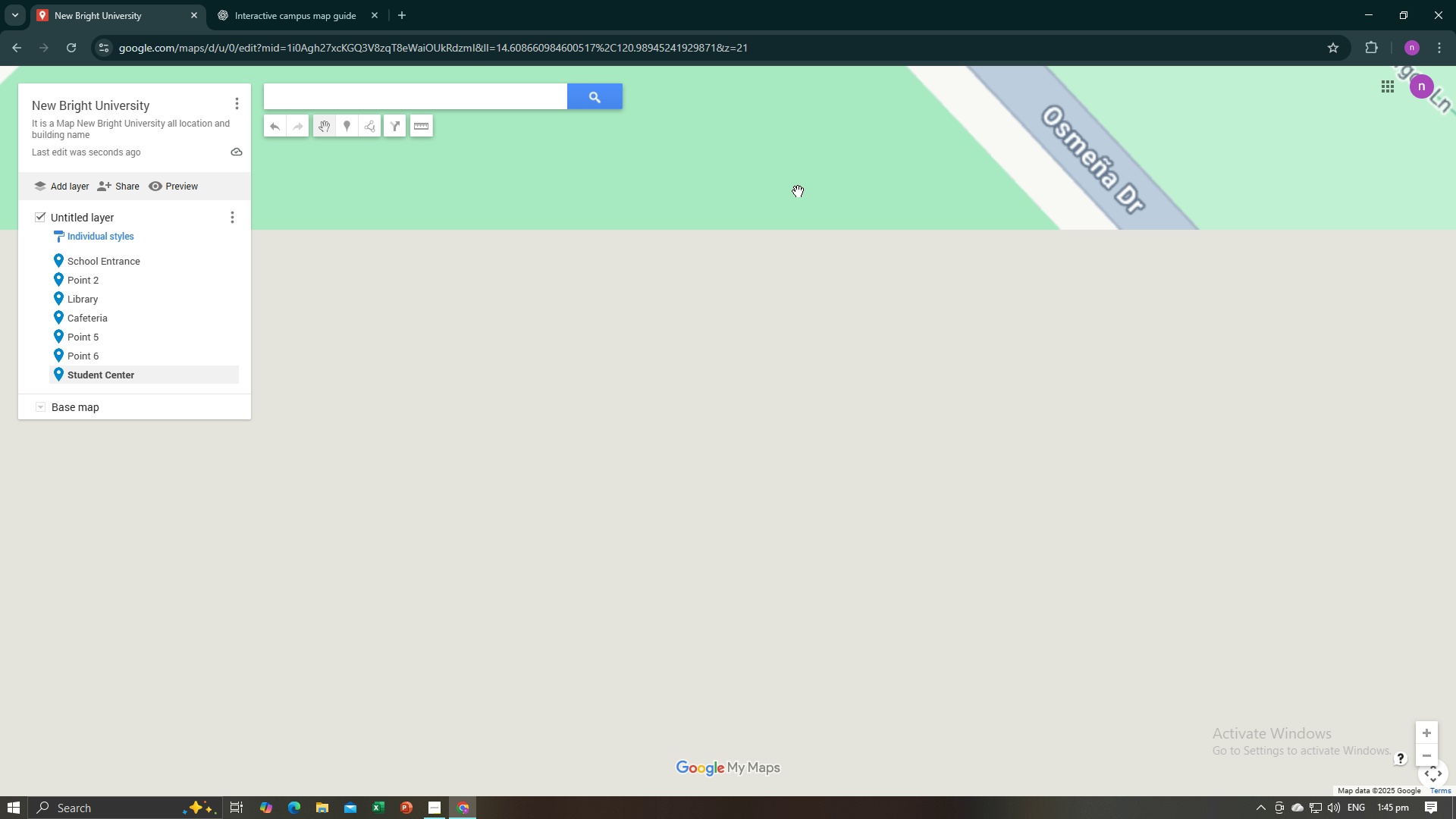 
left_click([817, 180])
 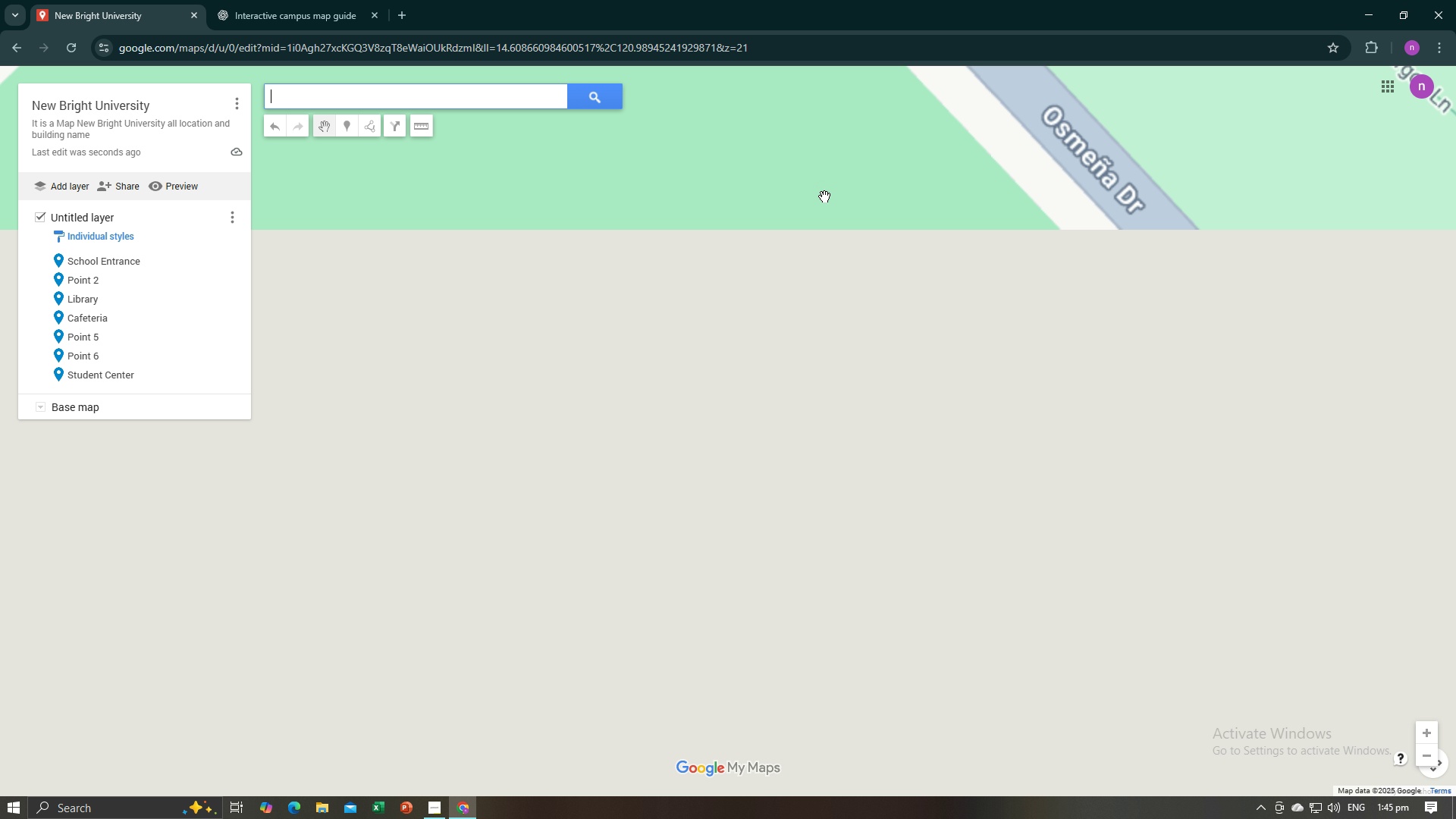 
left_click_drag(start_coordinate=[825, 197], to_coordinate=[809, 417])
 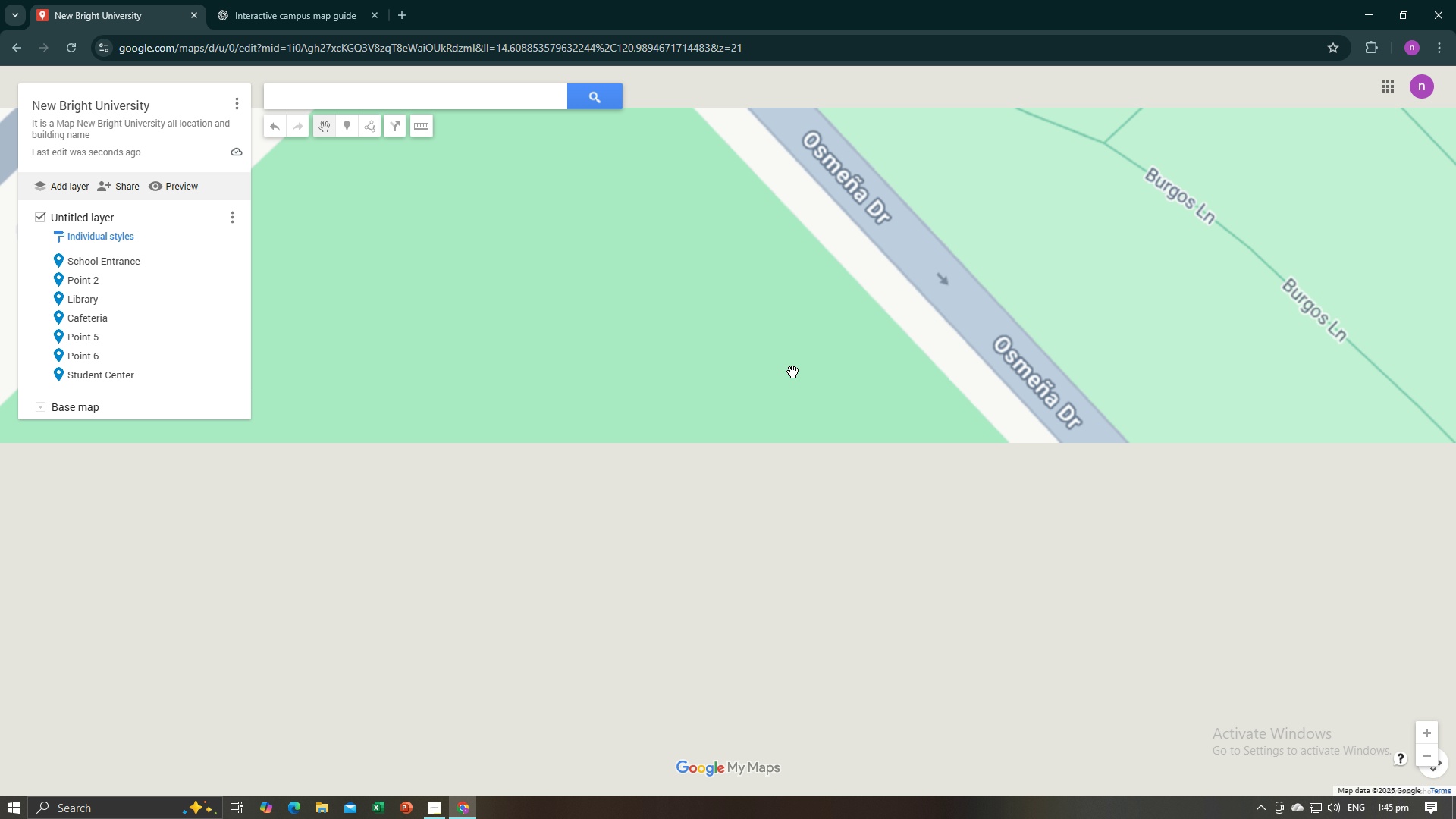 
scroll: coordinate [783, 435], scroll_direction: down, amount: 4.0
 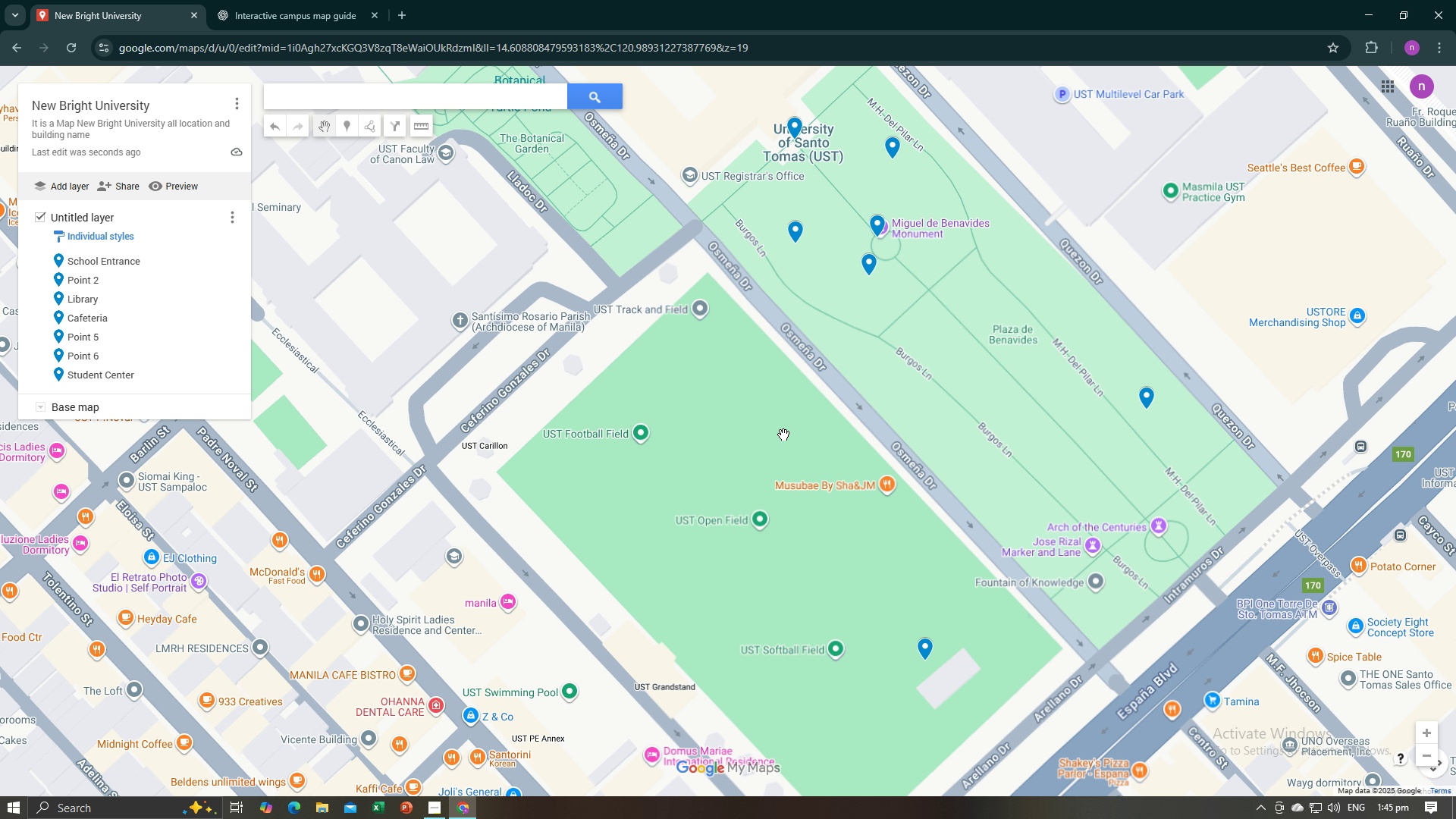 
scroll: coordinate [783, 435], scroll_direction: up, amount: 1.0
 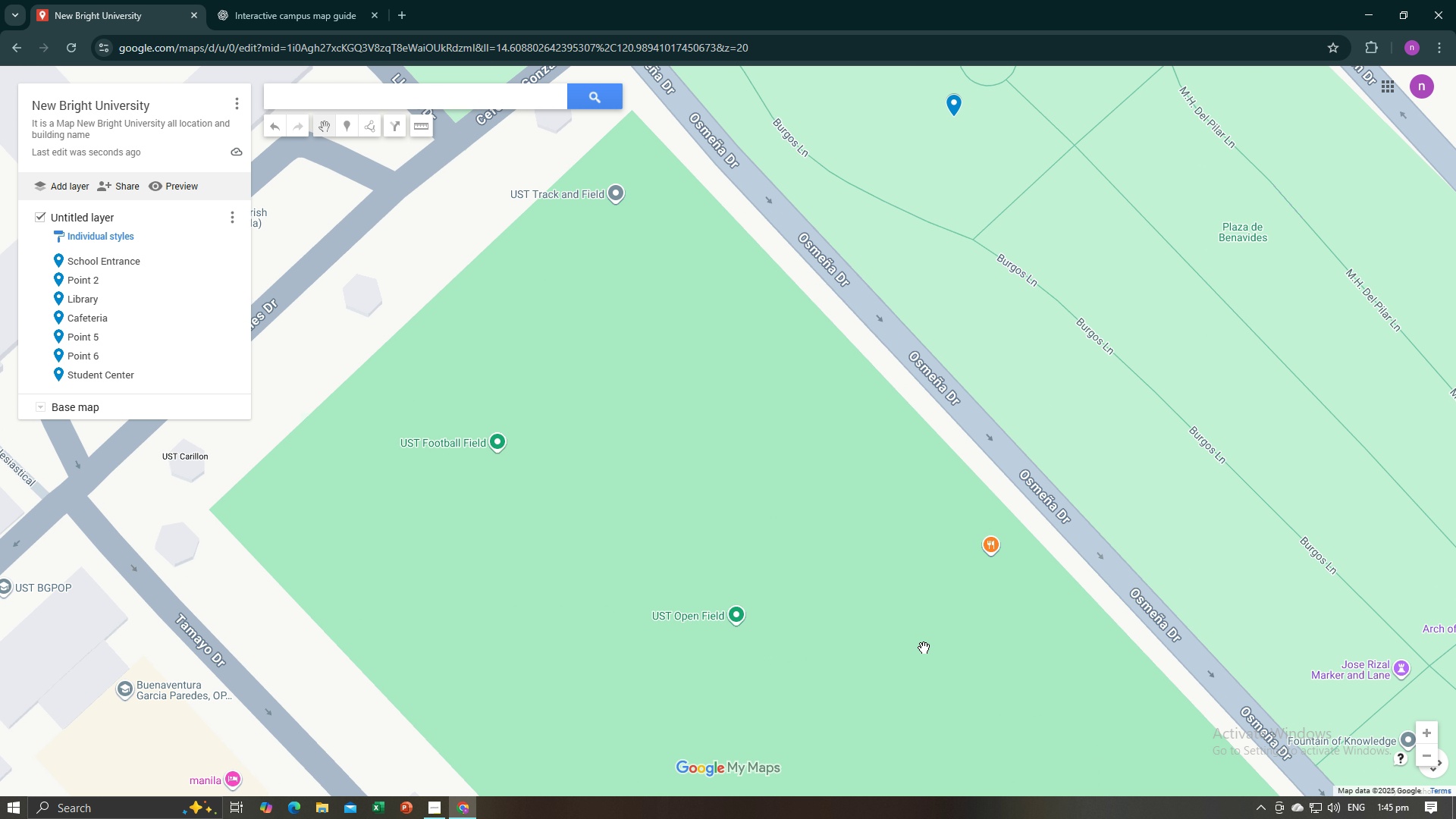 
left_click_drag(start_coordinate=[921, 610], to_coordinate=[878, 436])
 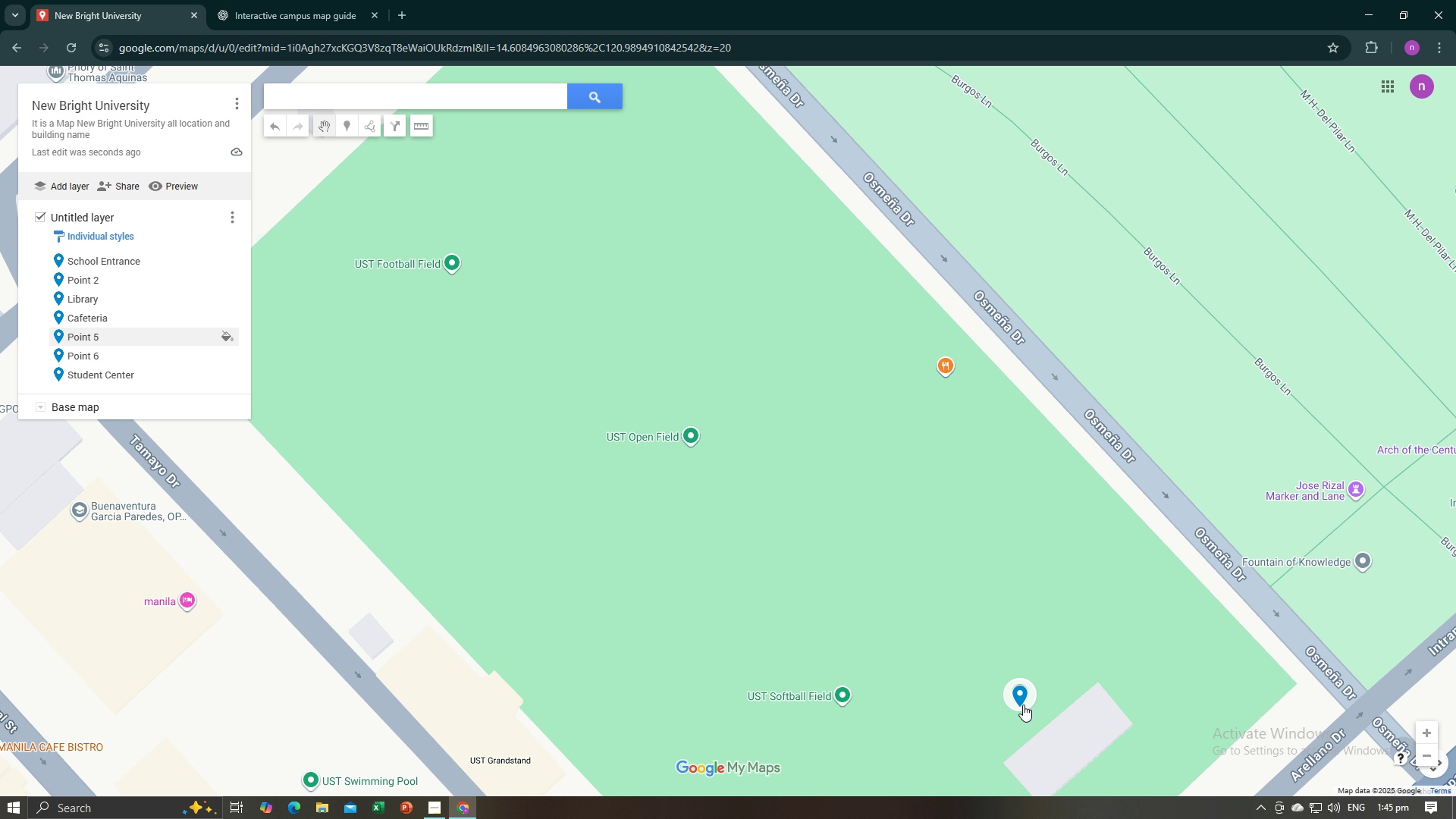 
left_click([1023, 703])
 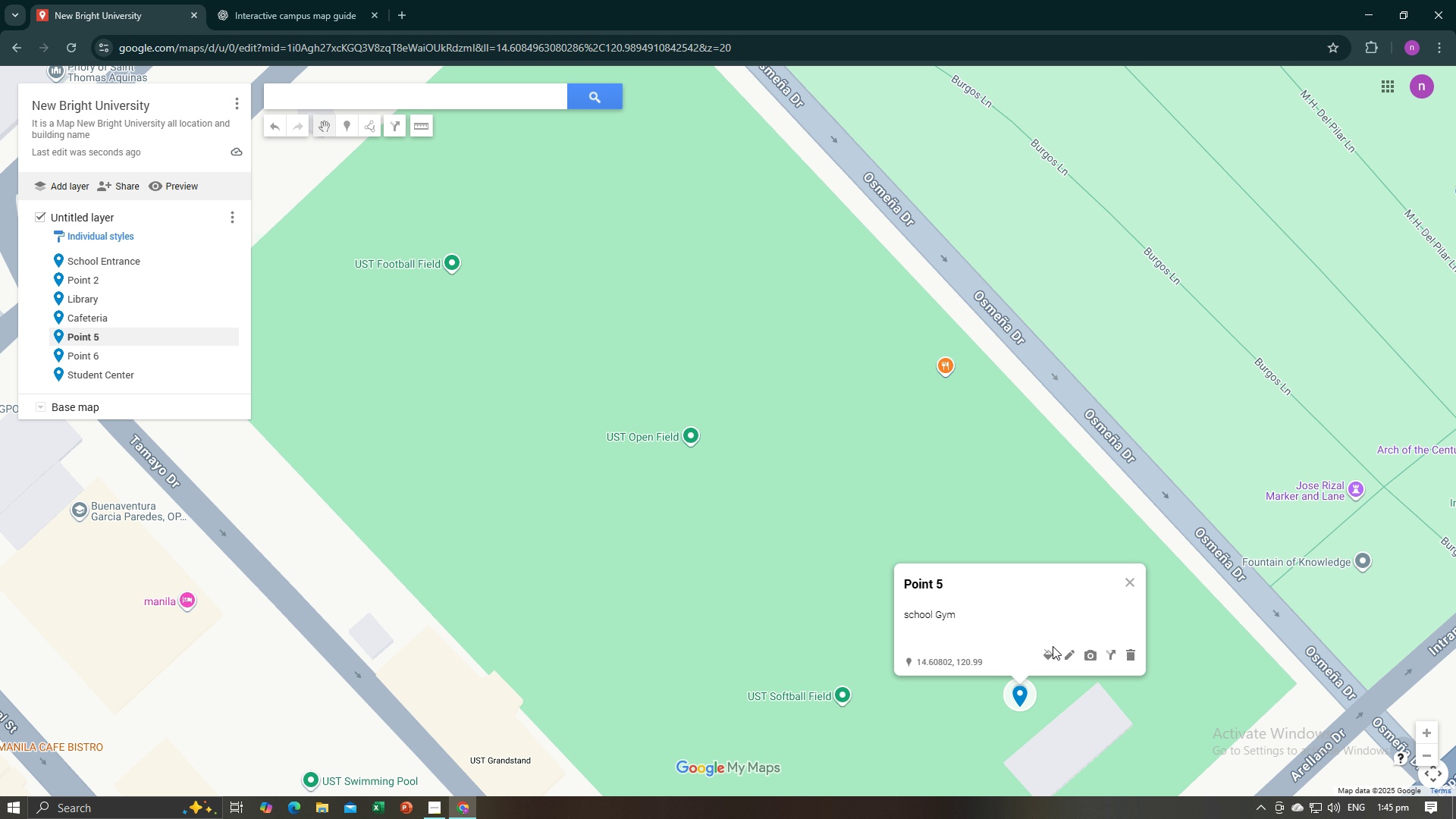 
left_click([1067, 654])
 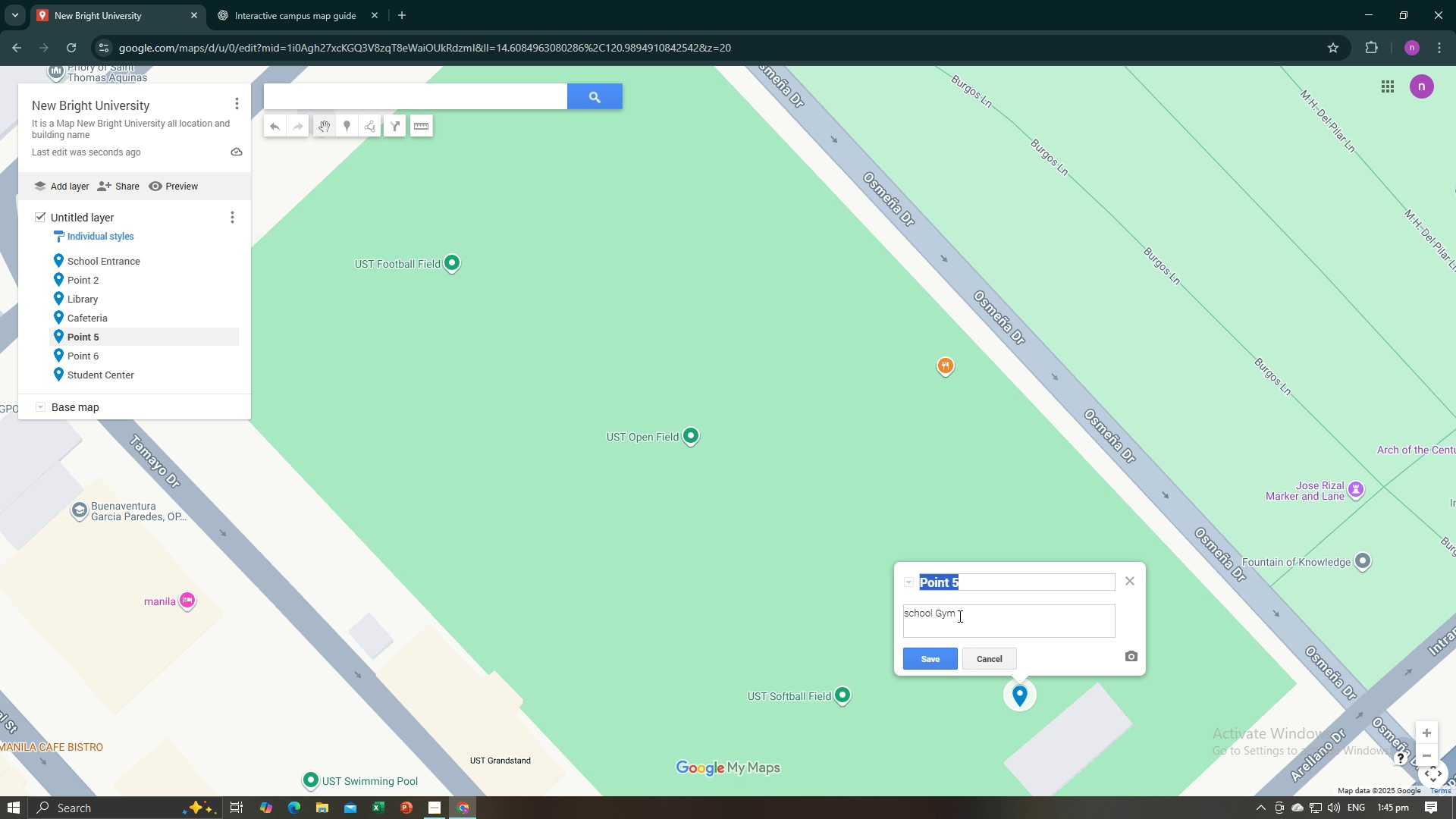 
left_click_drag(start_coordinate=[959, 616], to_coordinate=[902, 619])
 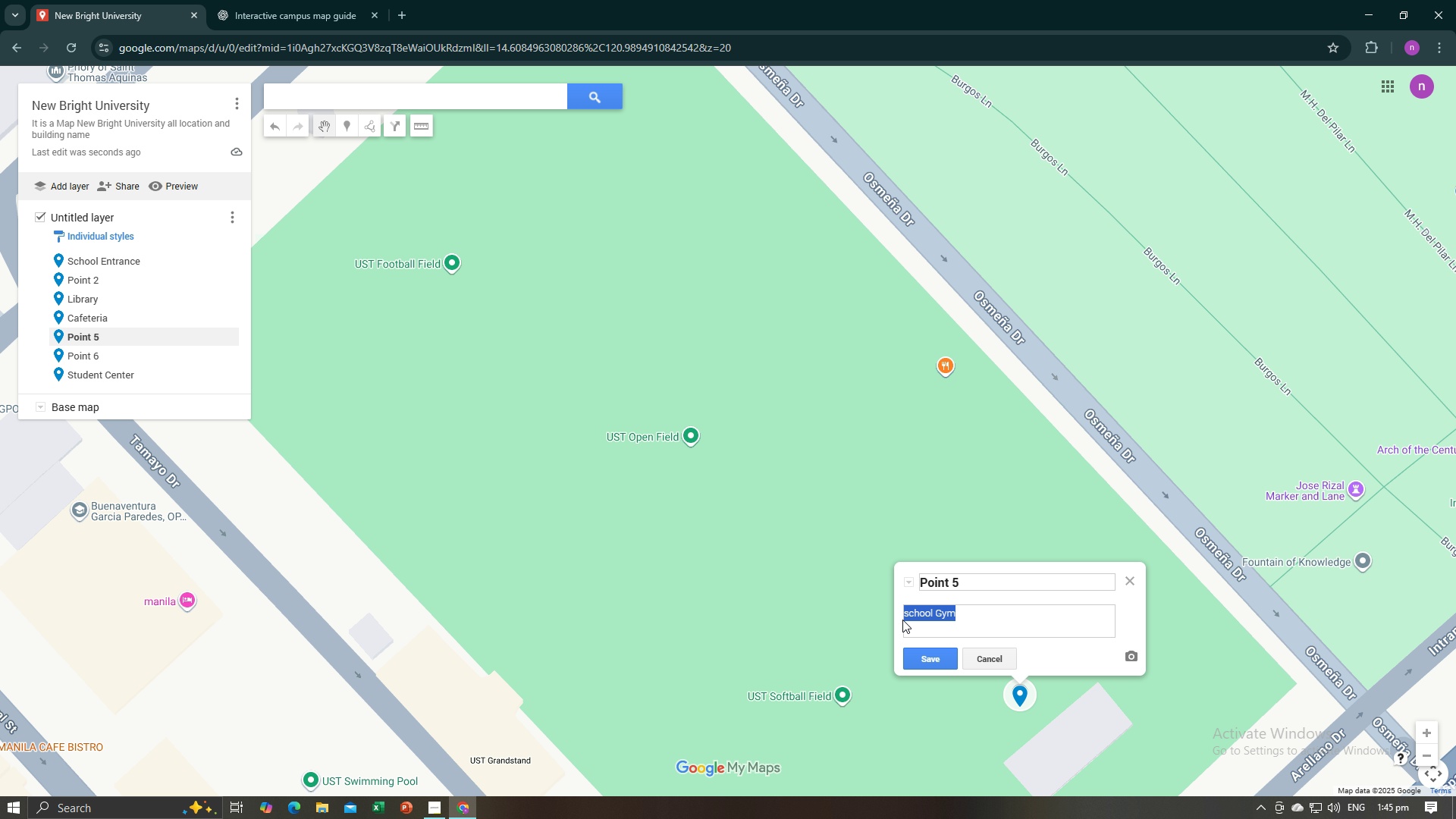 
key(Control+C)
 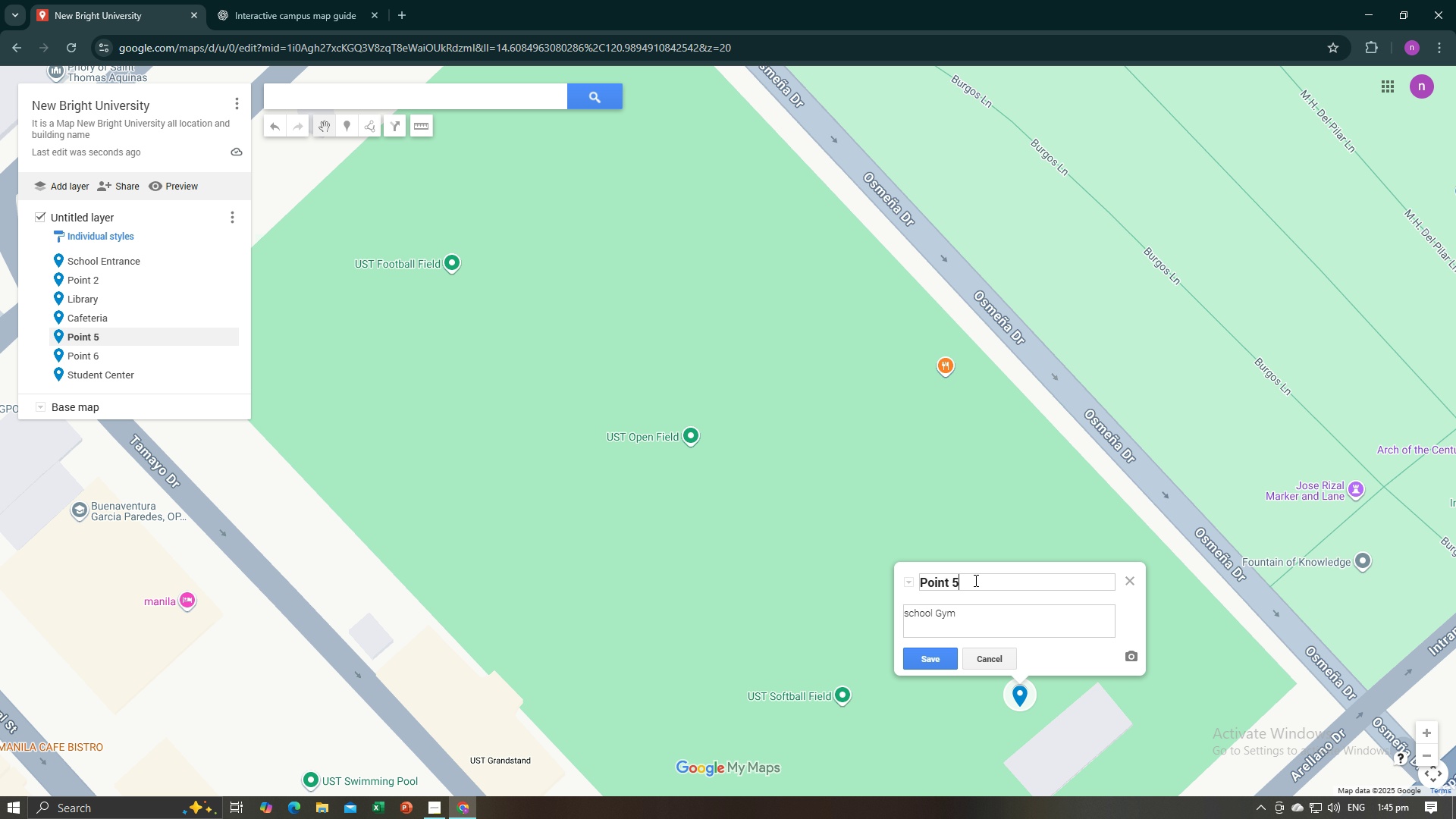 
left_click([974, 580])
 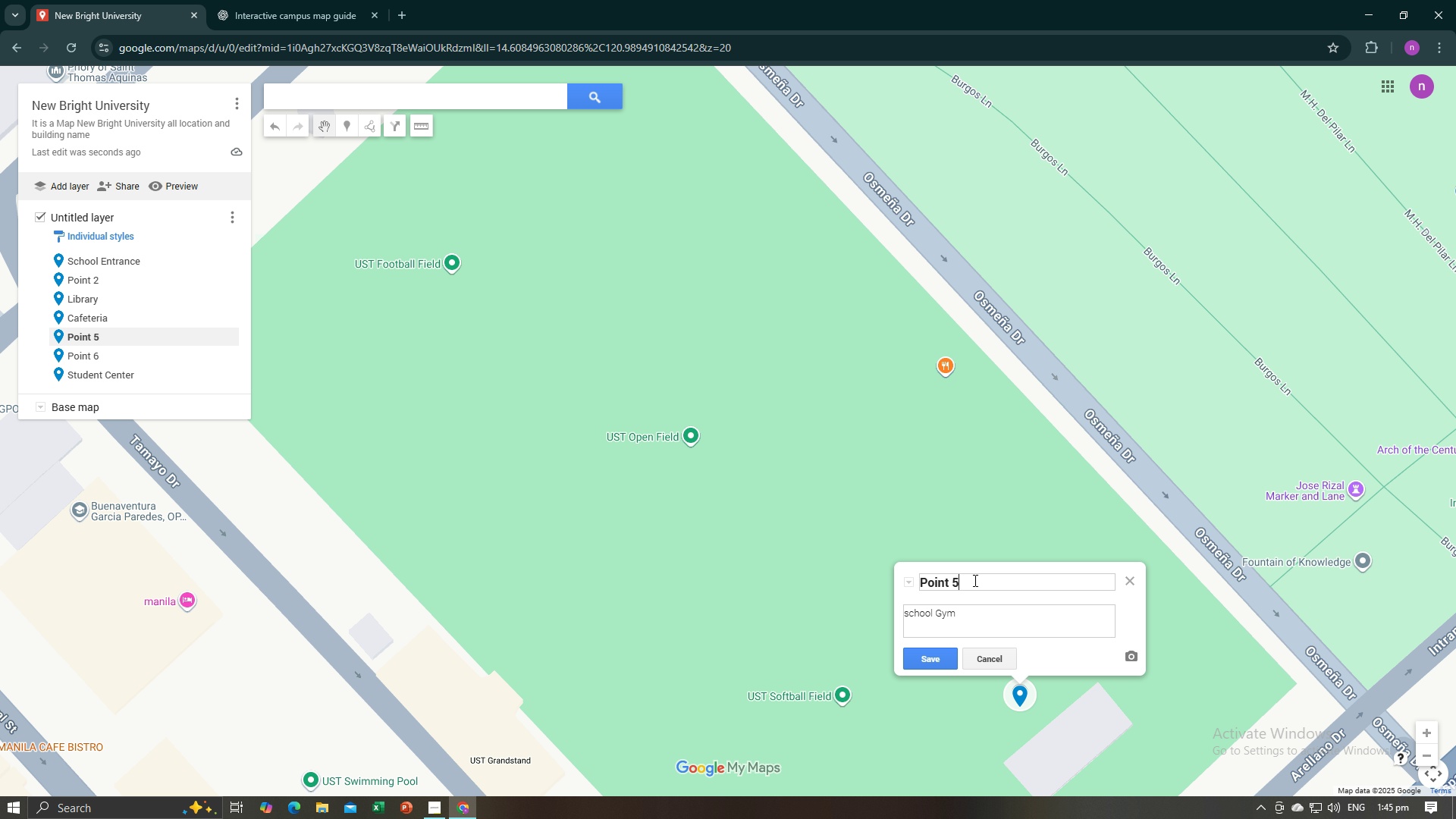 
left_click_drag(start_coordinate=[974, 580], to_coordinate=[900, 583])
 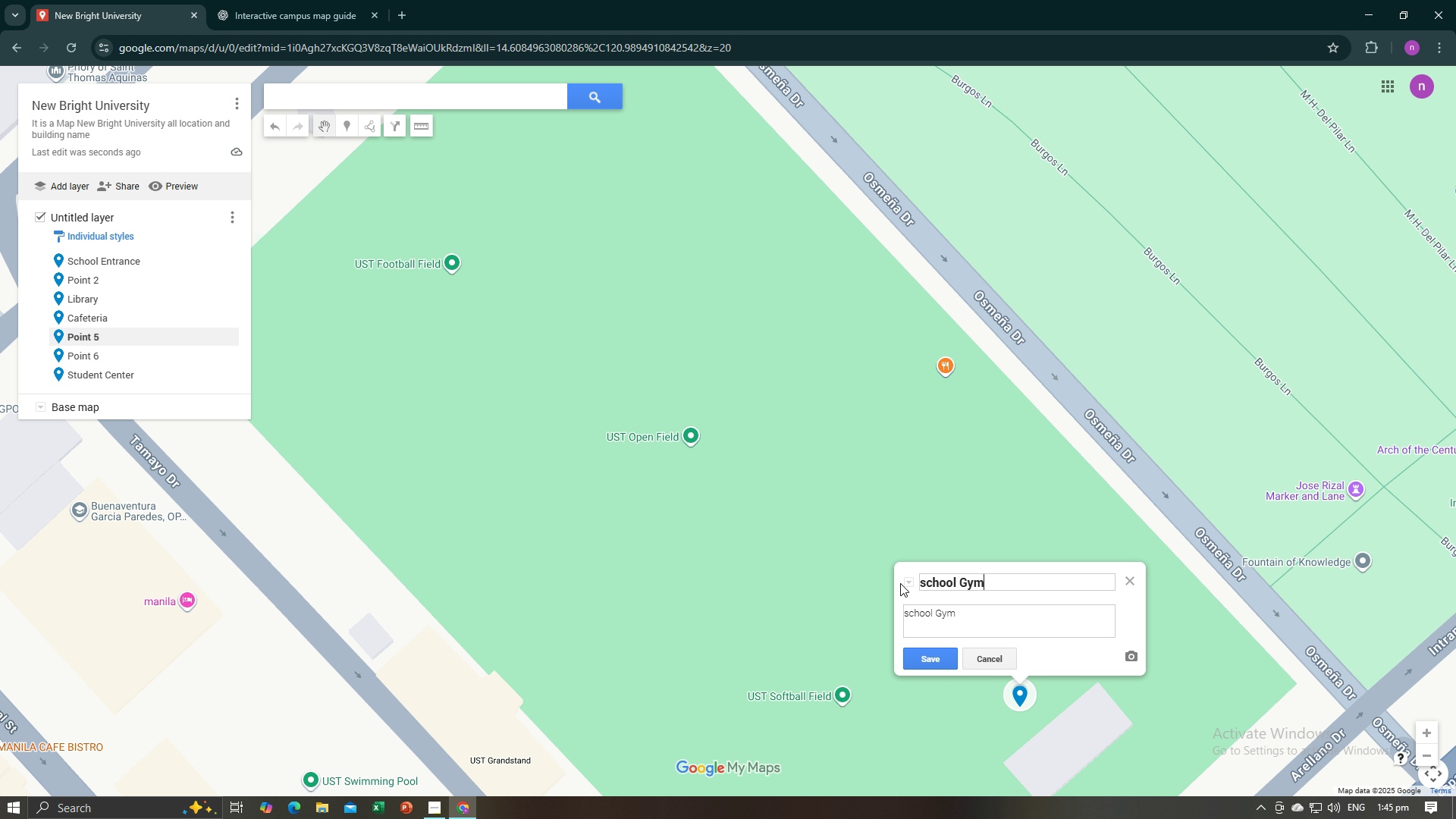 
key(Control+V)
 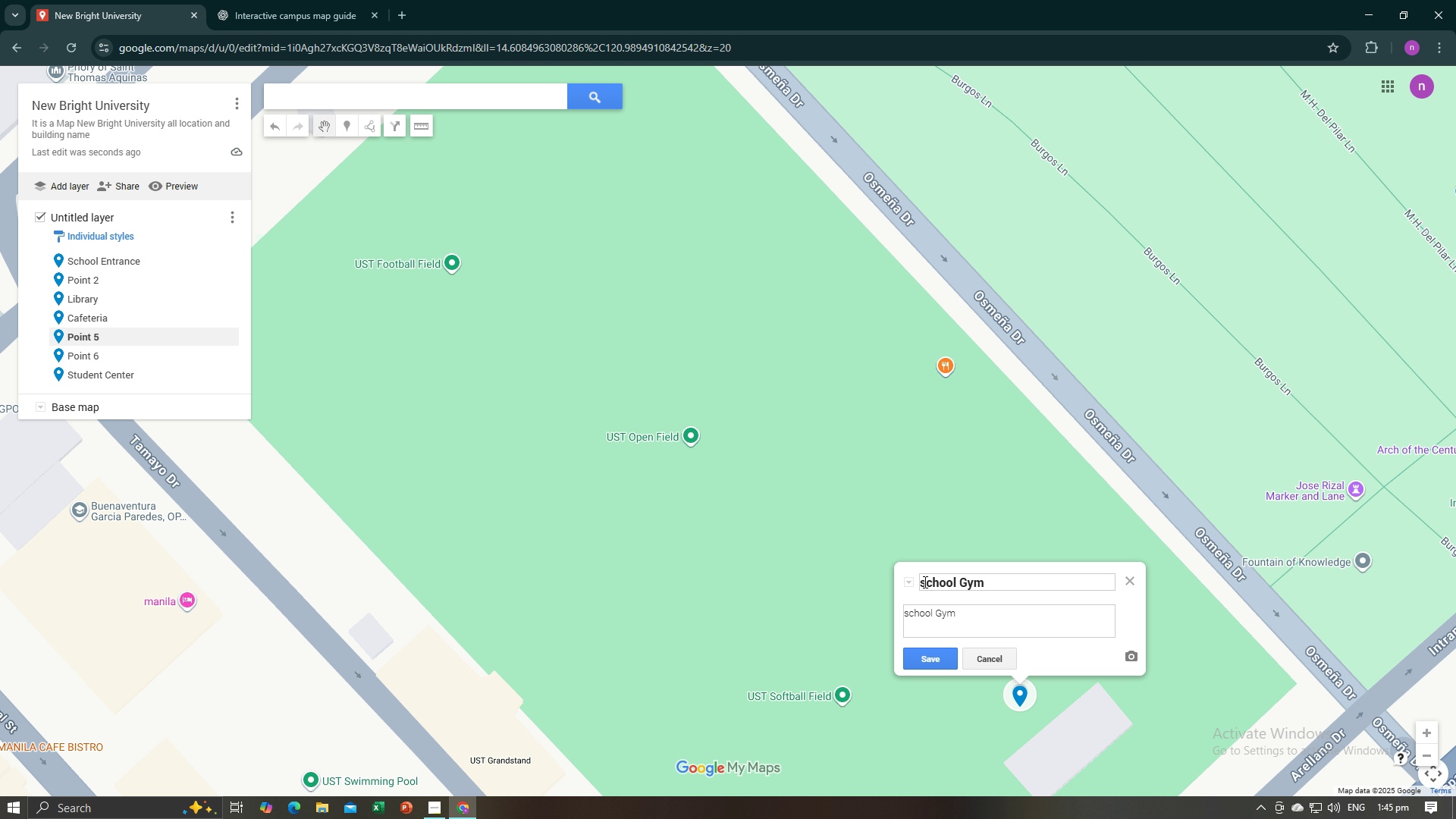 
left_click([924, 582])
 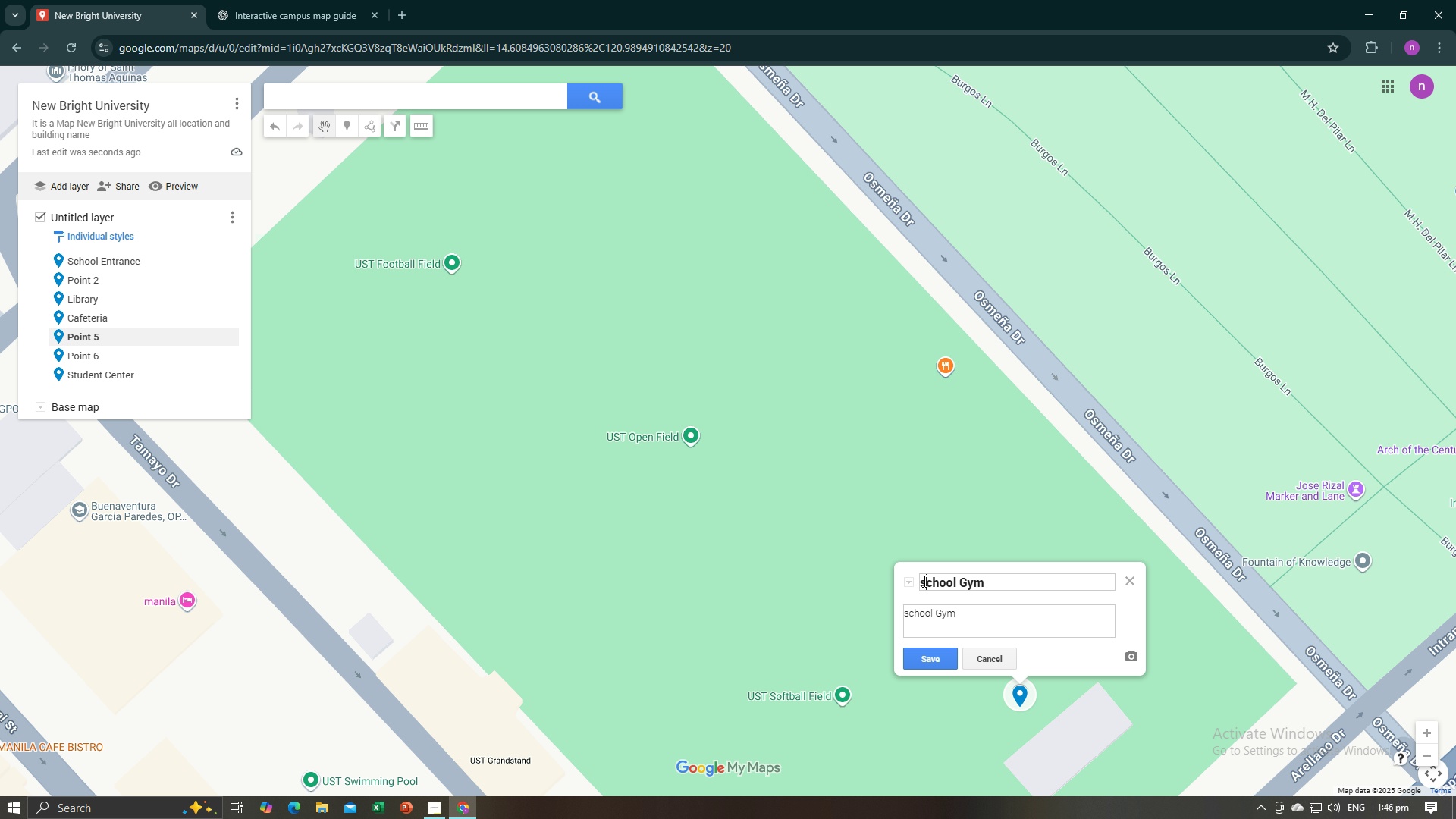 
key(Shift+ShiftLeft)
 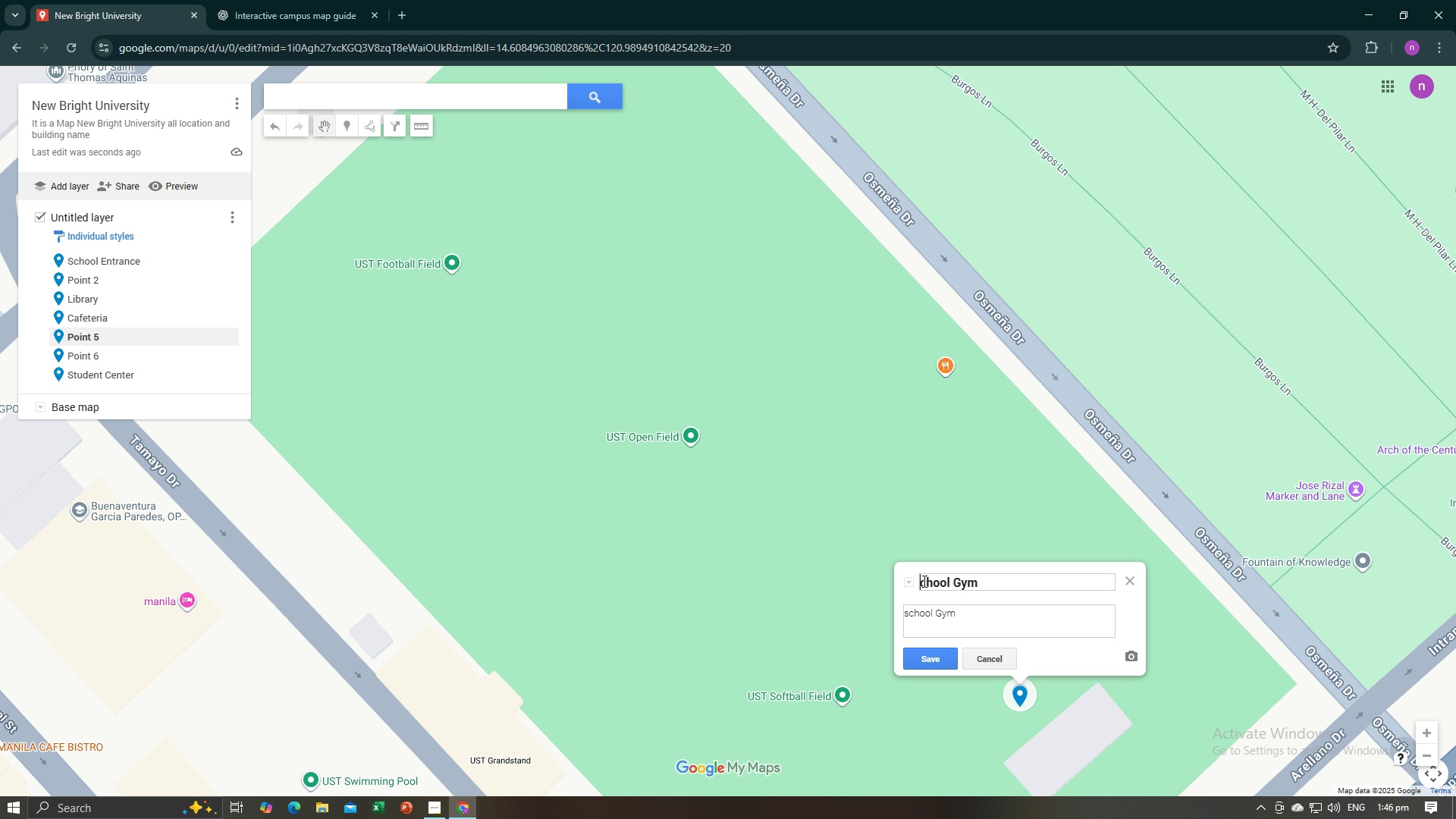 
key(Backspace)
 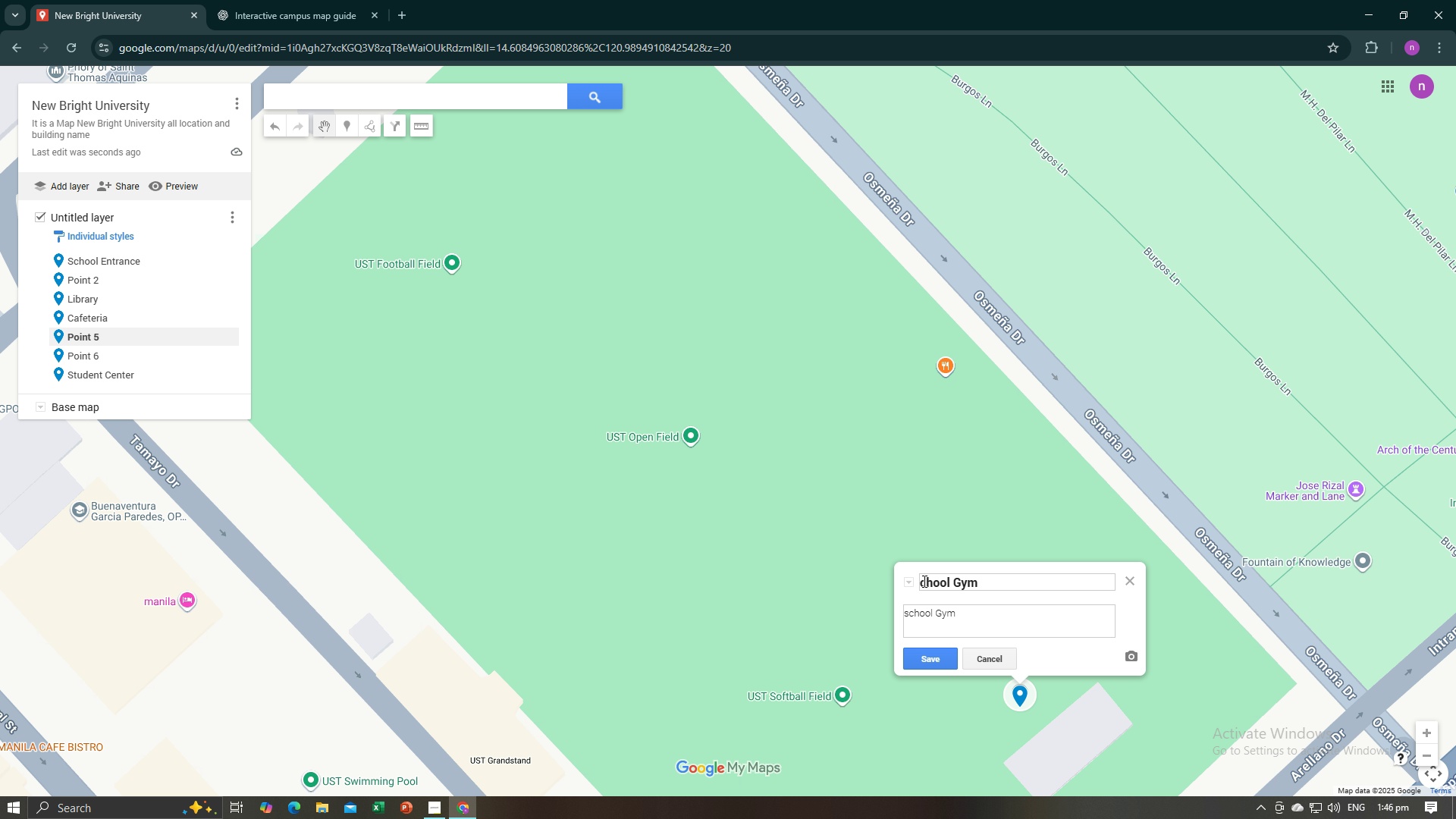 
key(Shift+S)
 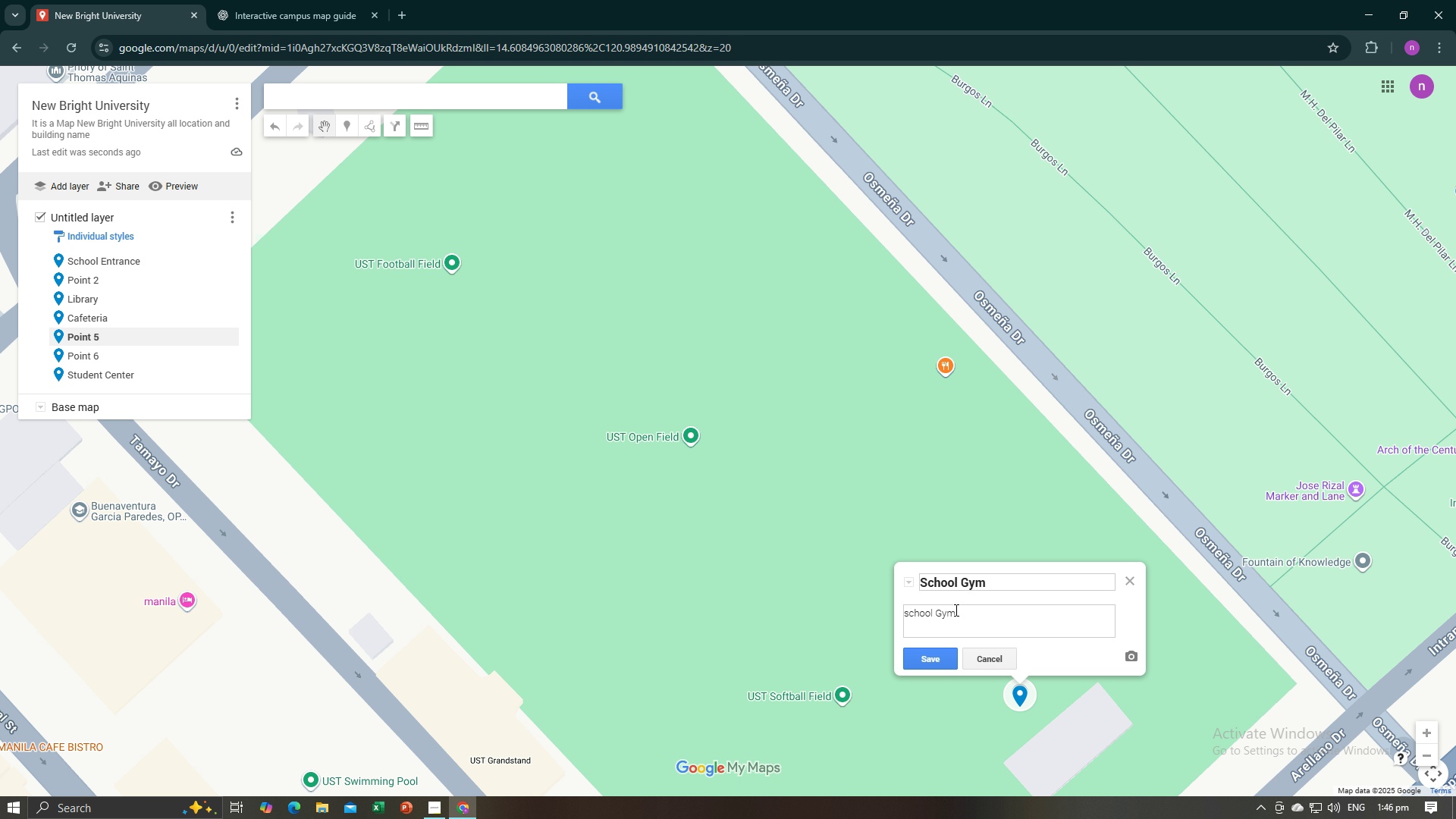 
left_click([955, 610])
 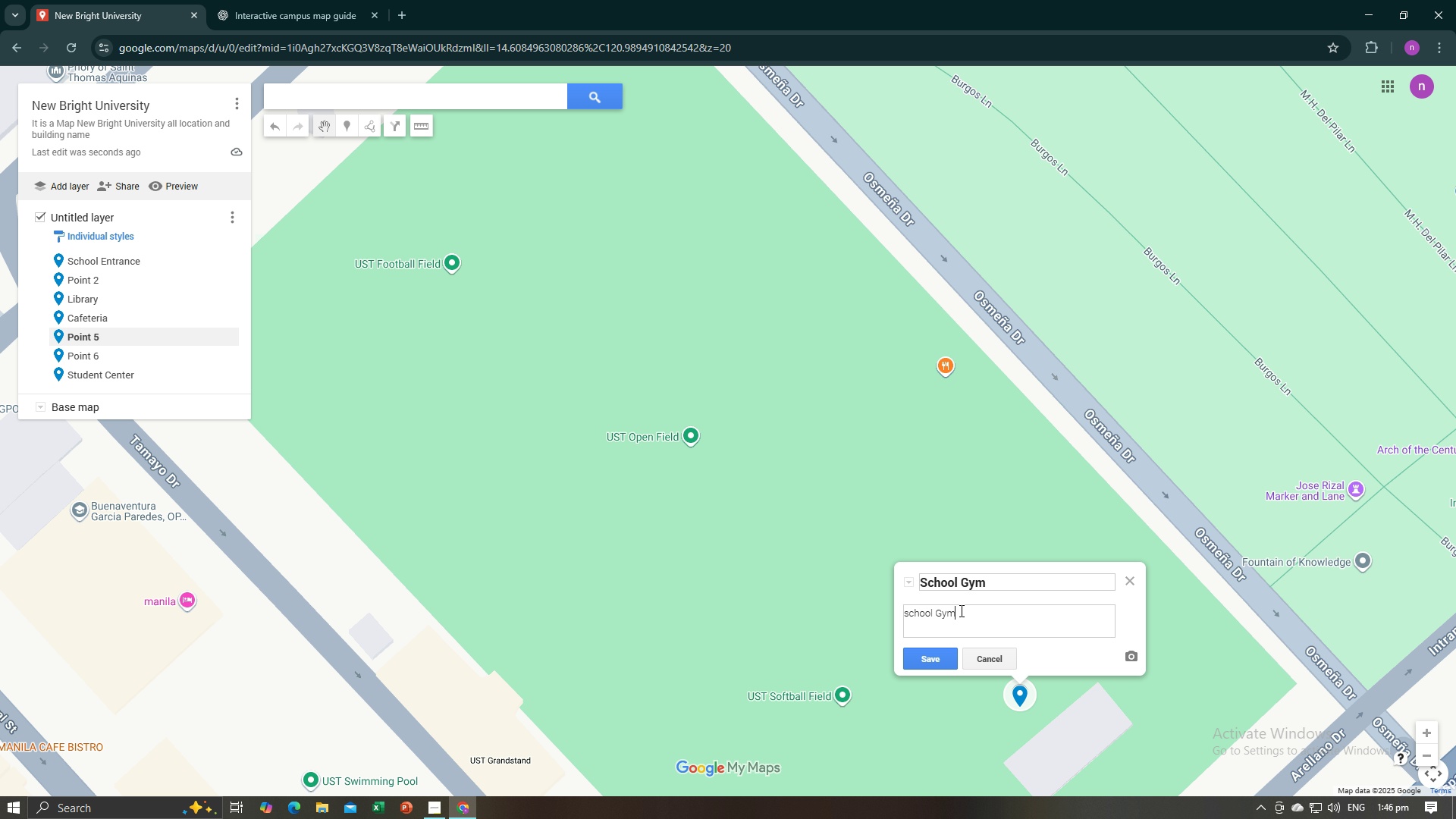 
left_click_drag(start_coordinate=[960, 610], to_coordinate=[864, 613])
 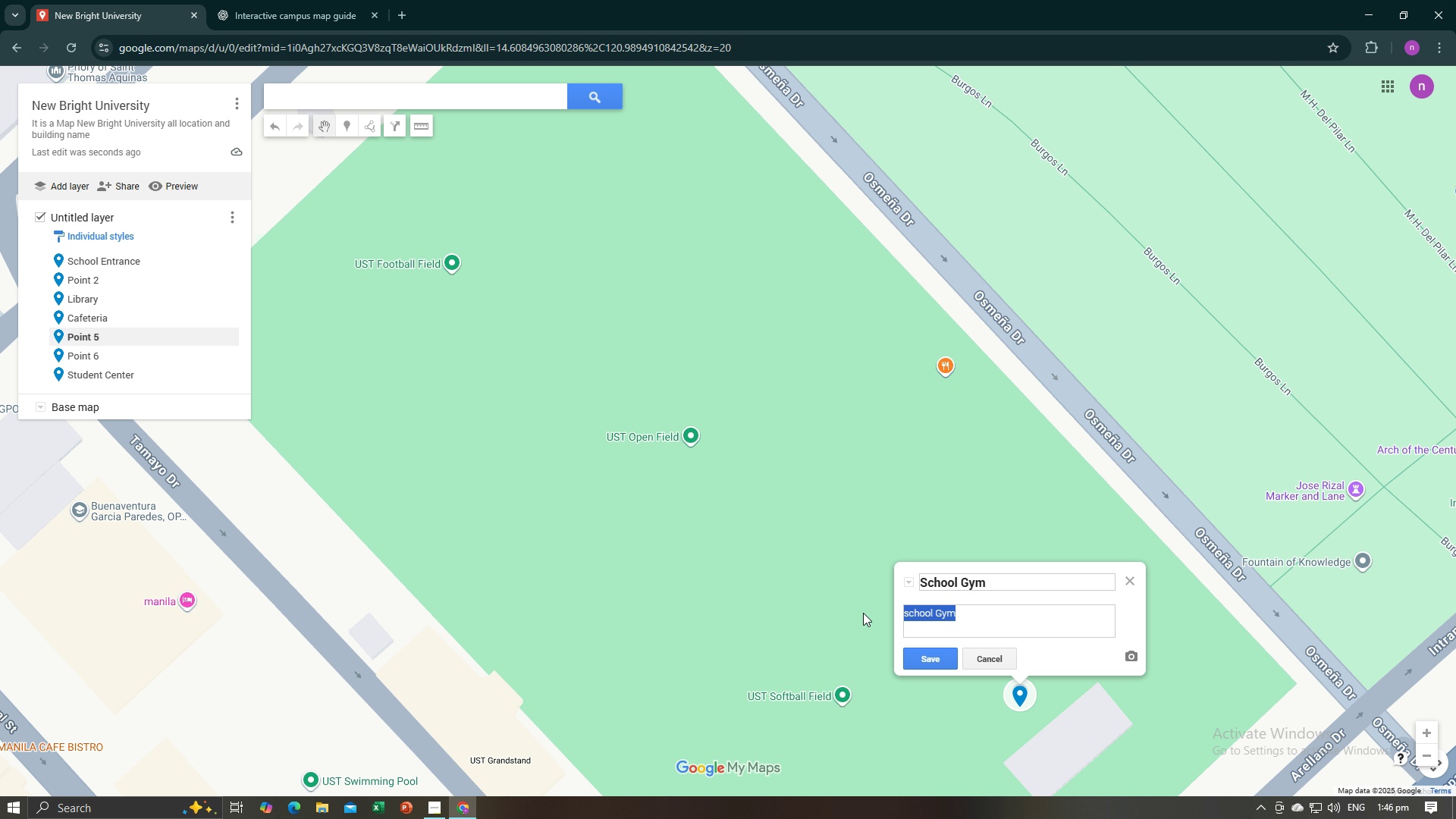 
type(Place p)
 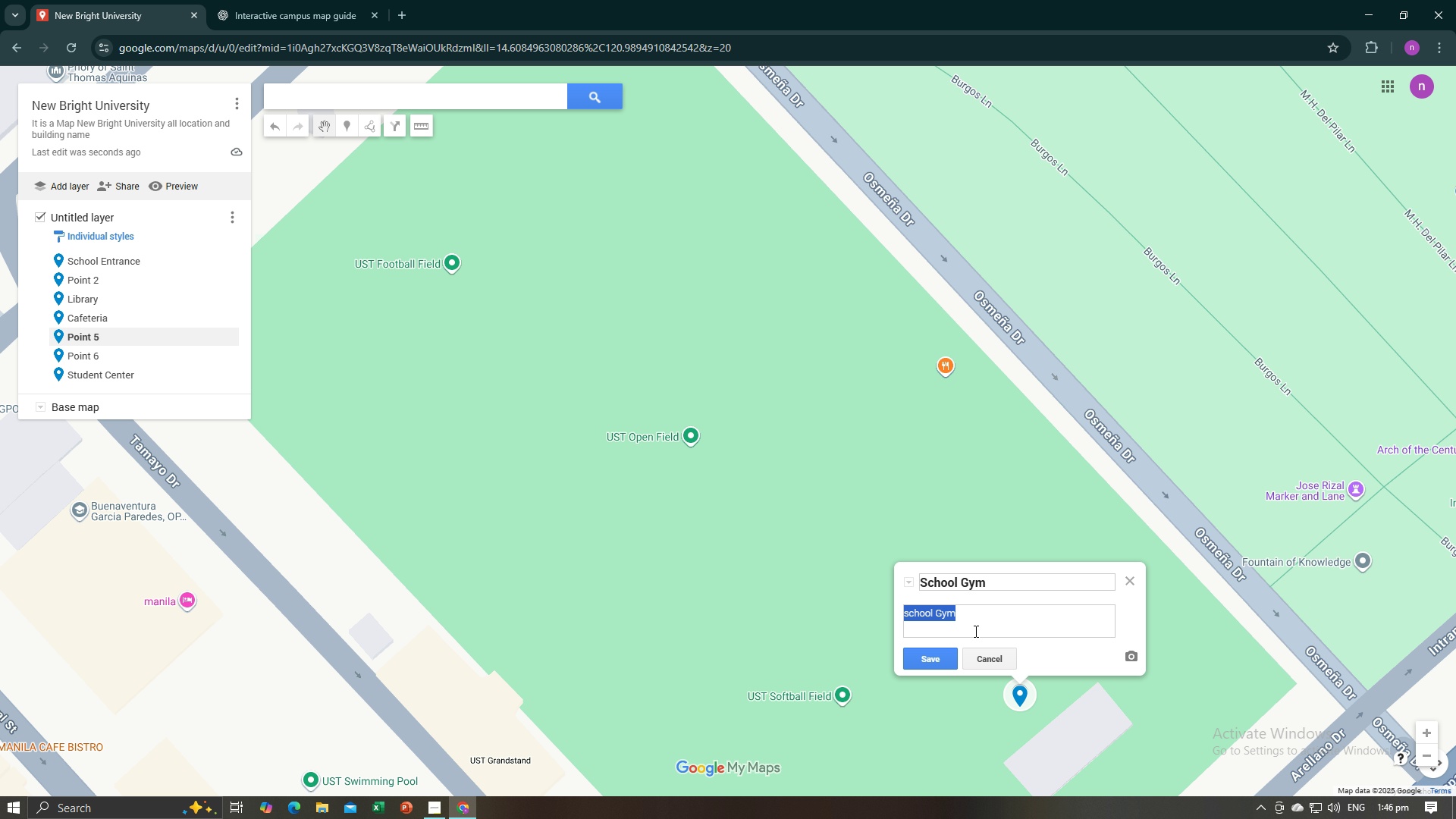 
left_click([974, 631])
 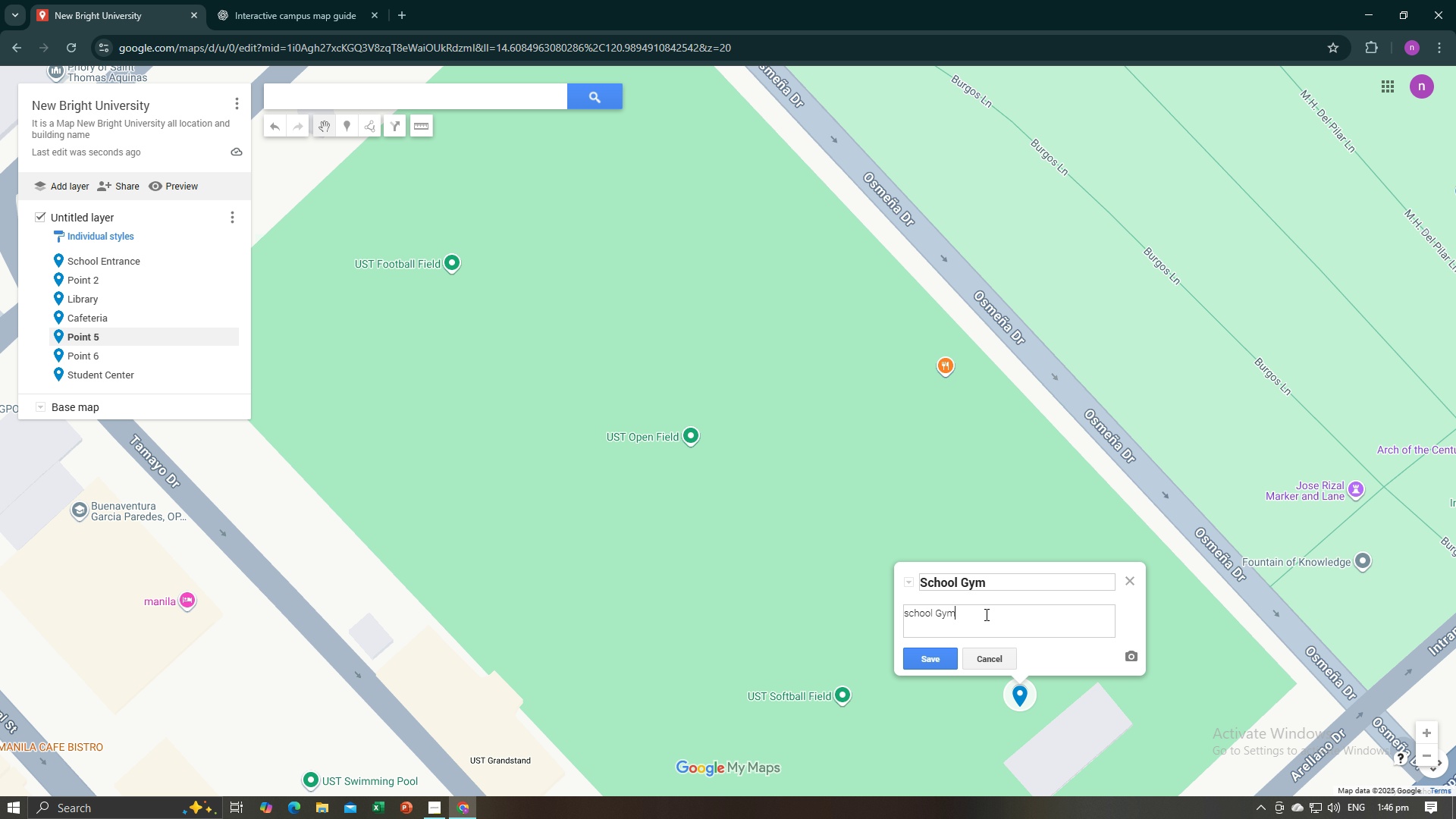 
left_click_drag(start_coordinate=[984, 614], to_coordinate=[877, 622])
 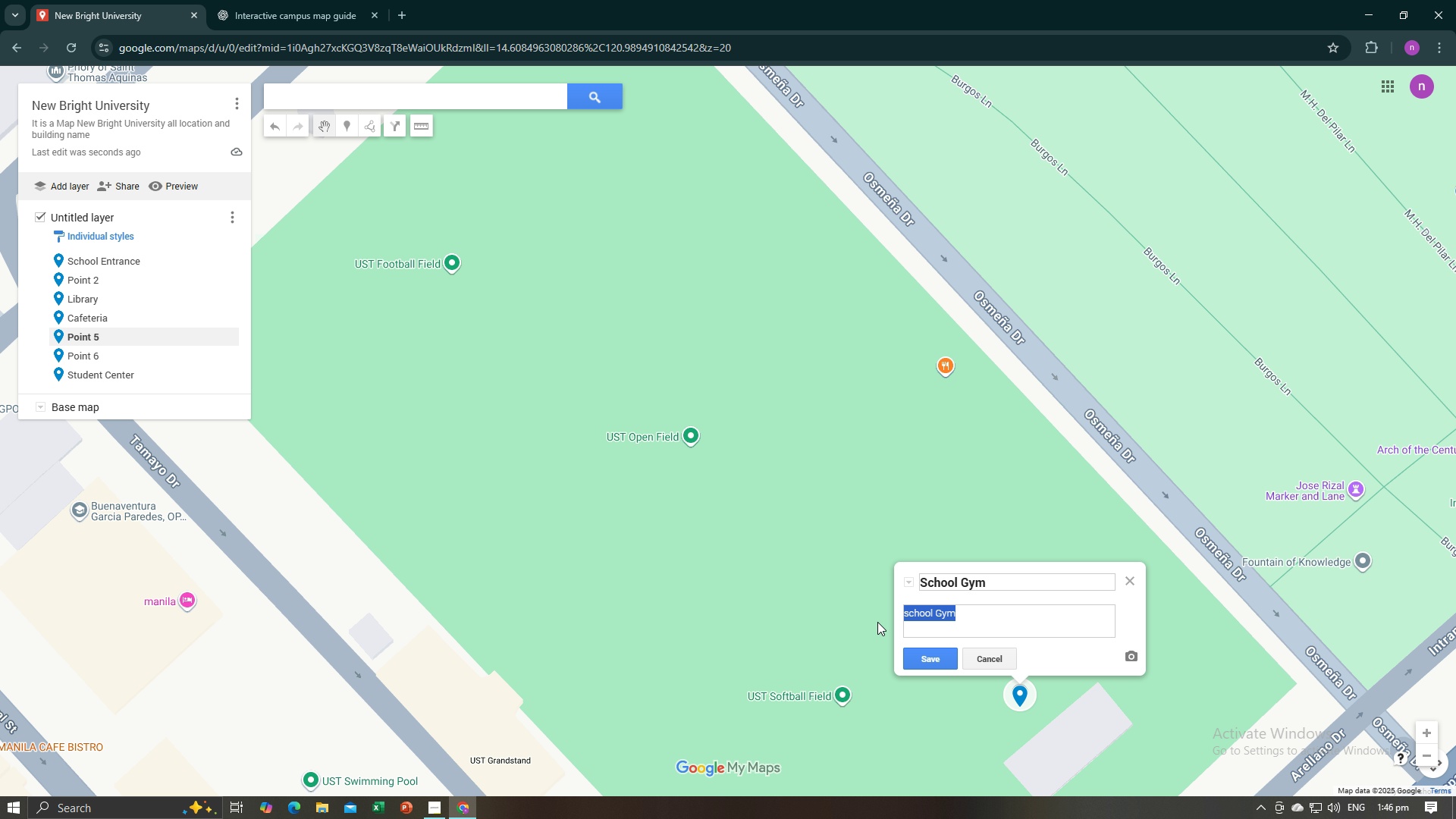 
key(Shift+ShiftLeft)
 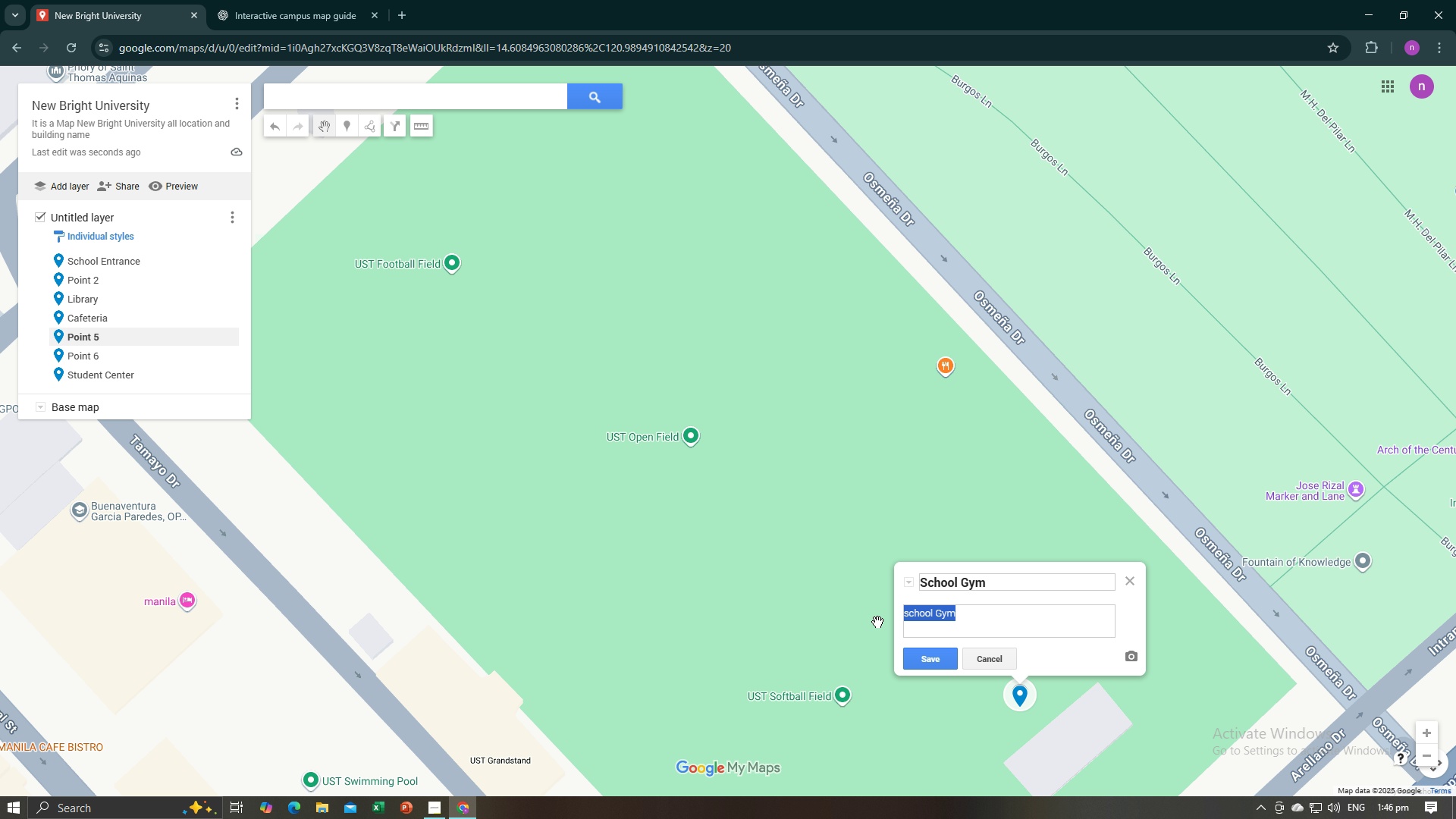 
key(Shift+P)
 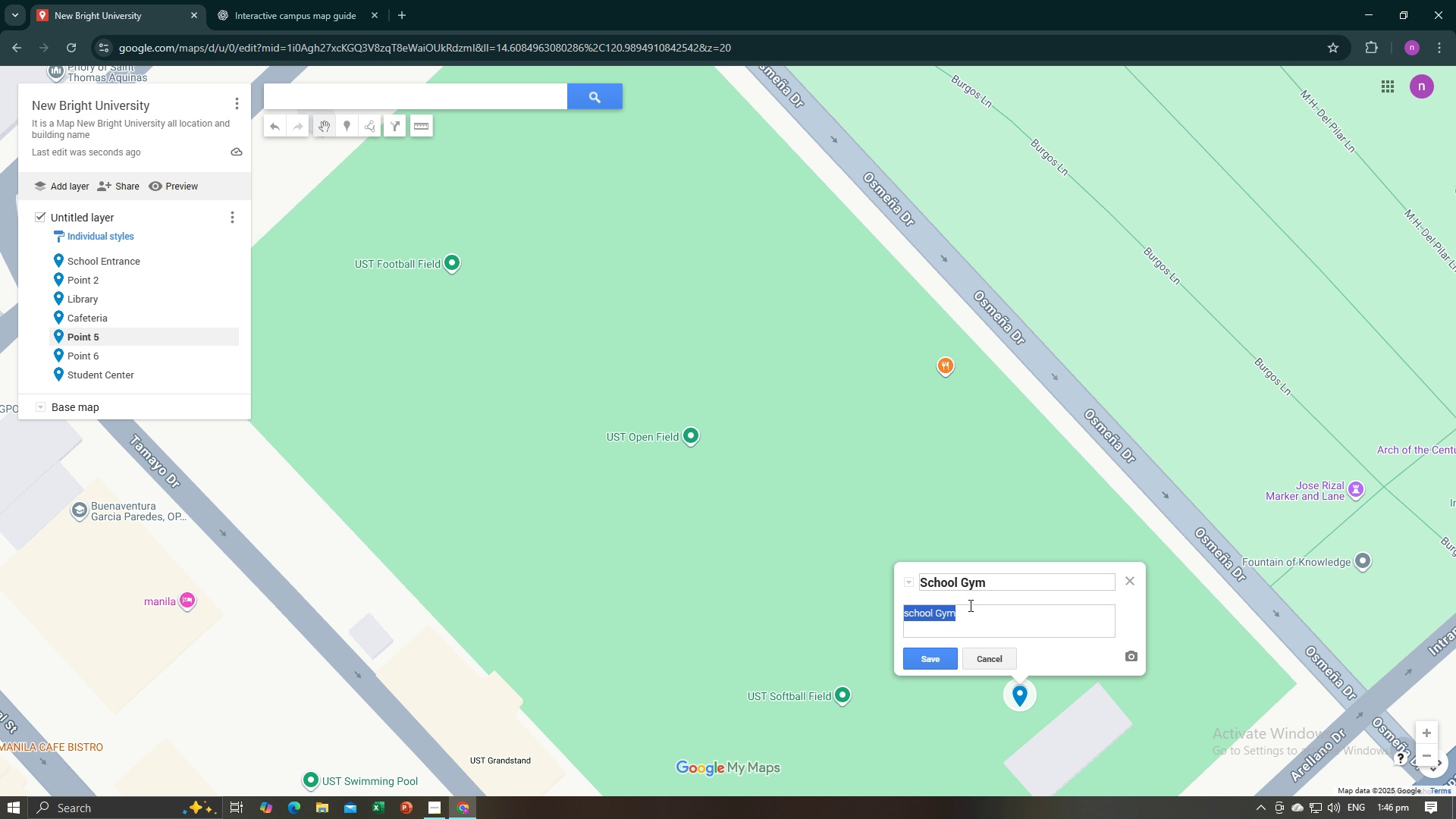 
left_click([971, 606])
 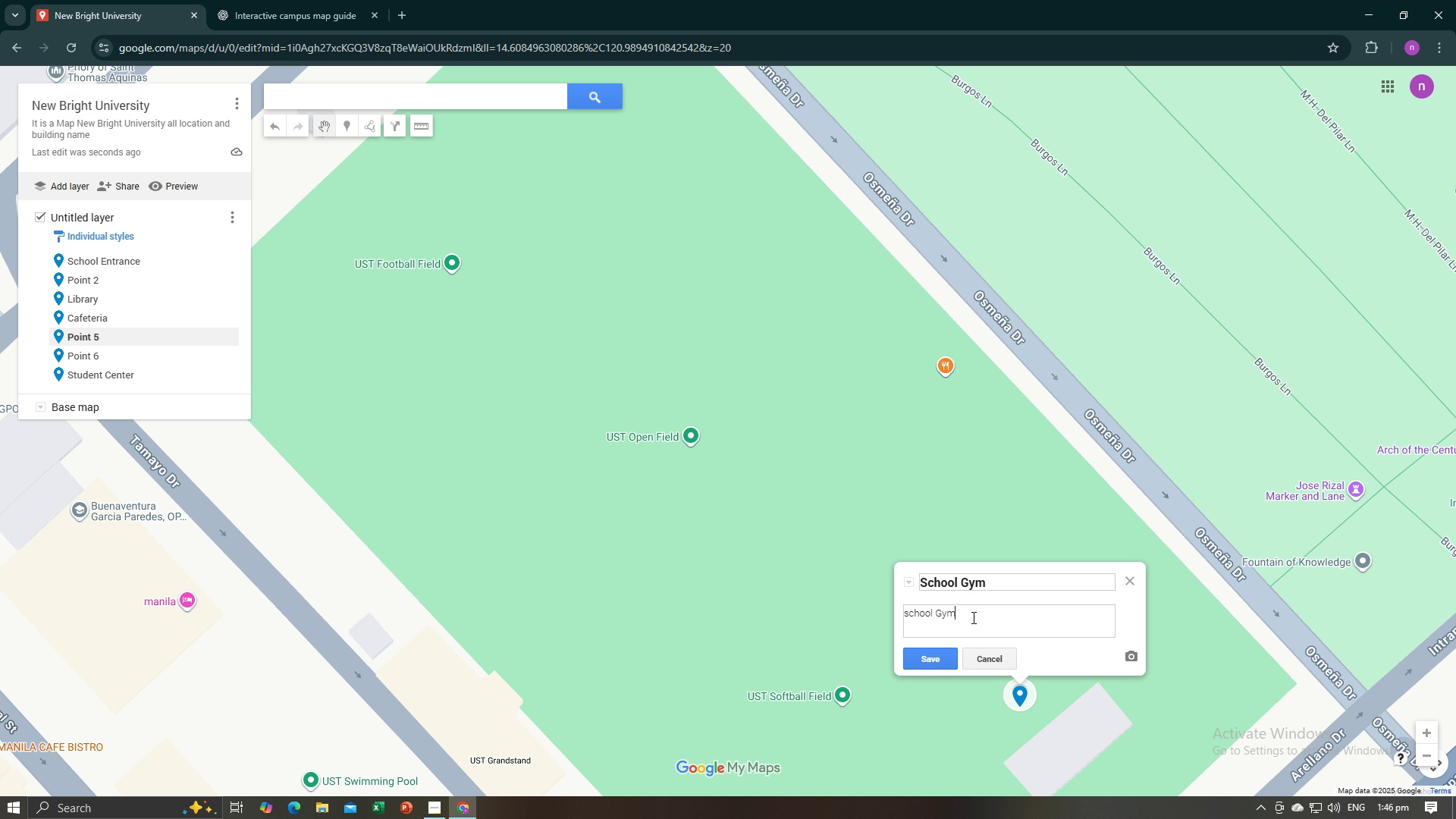 
left_click_drag(start_coordinate=[972, 617], to_coordinate=[905, 620])
 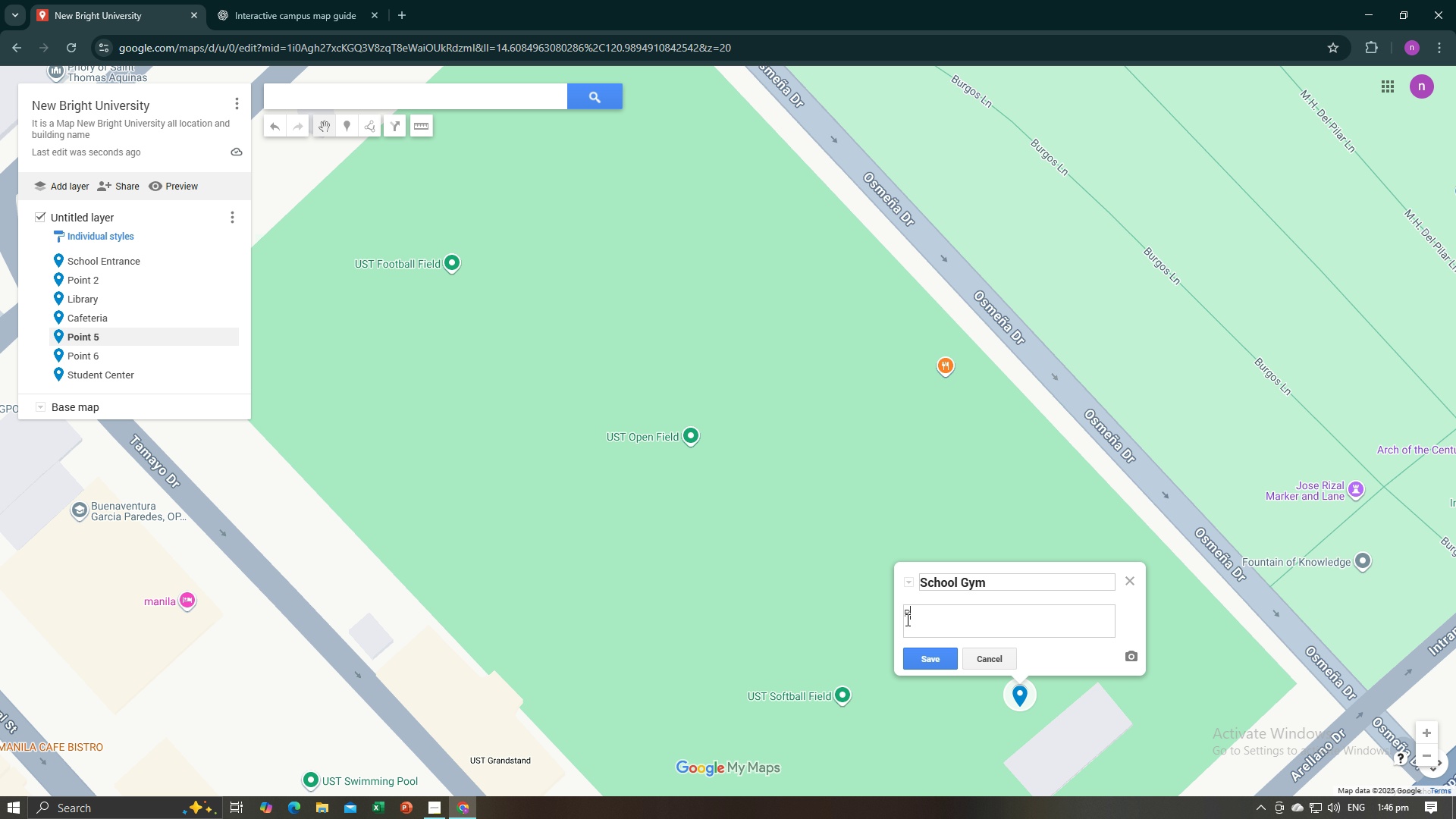 
type(Place when there are progm)
key(Backspace)
type(ram at school )
 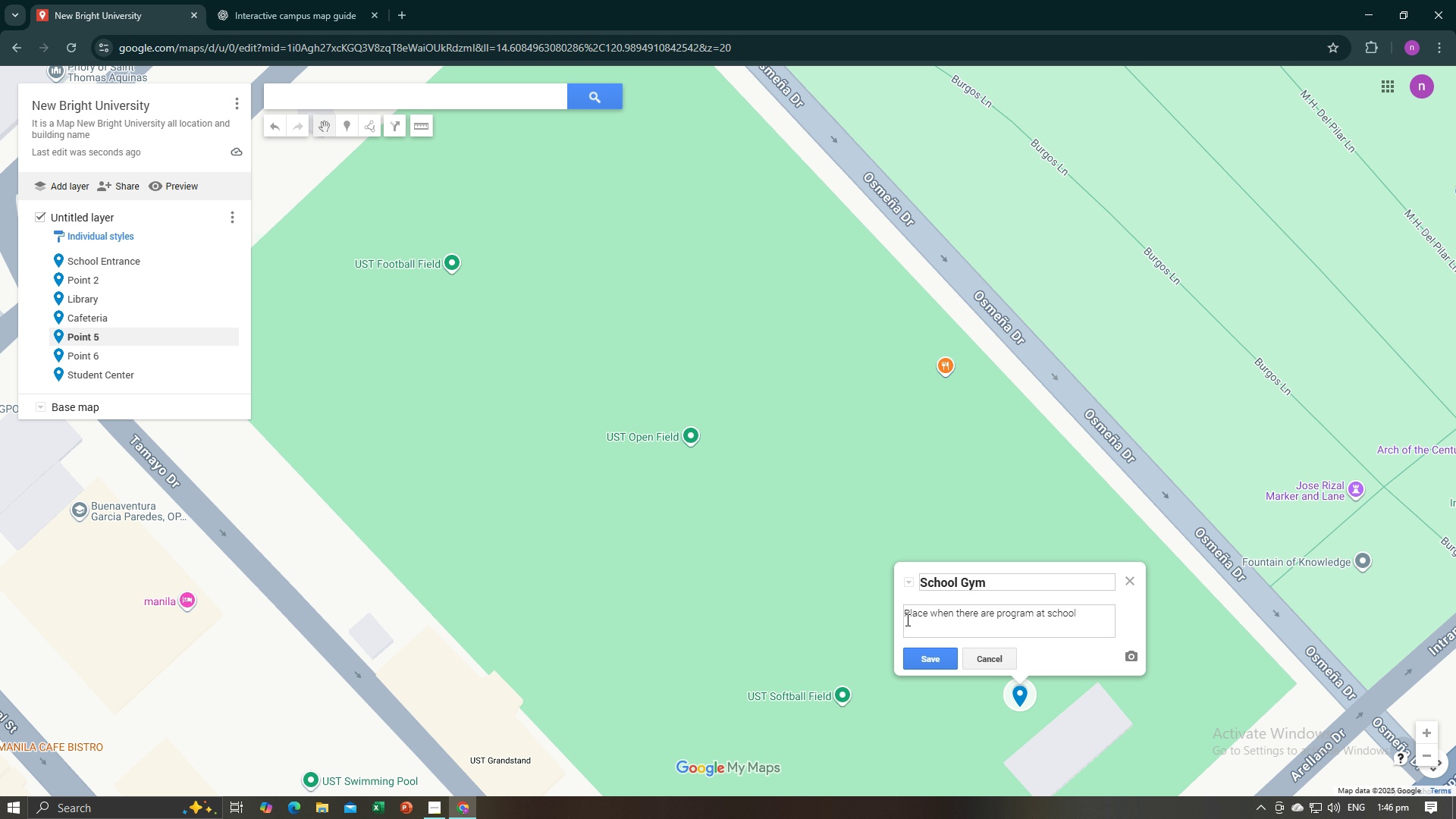 
wait(6.14)
 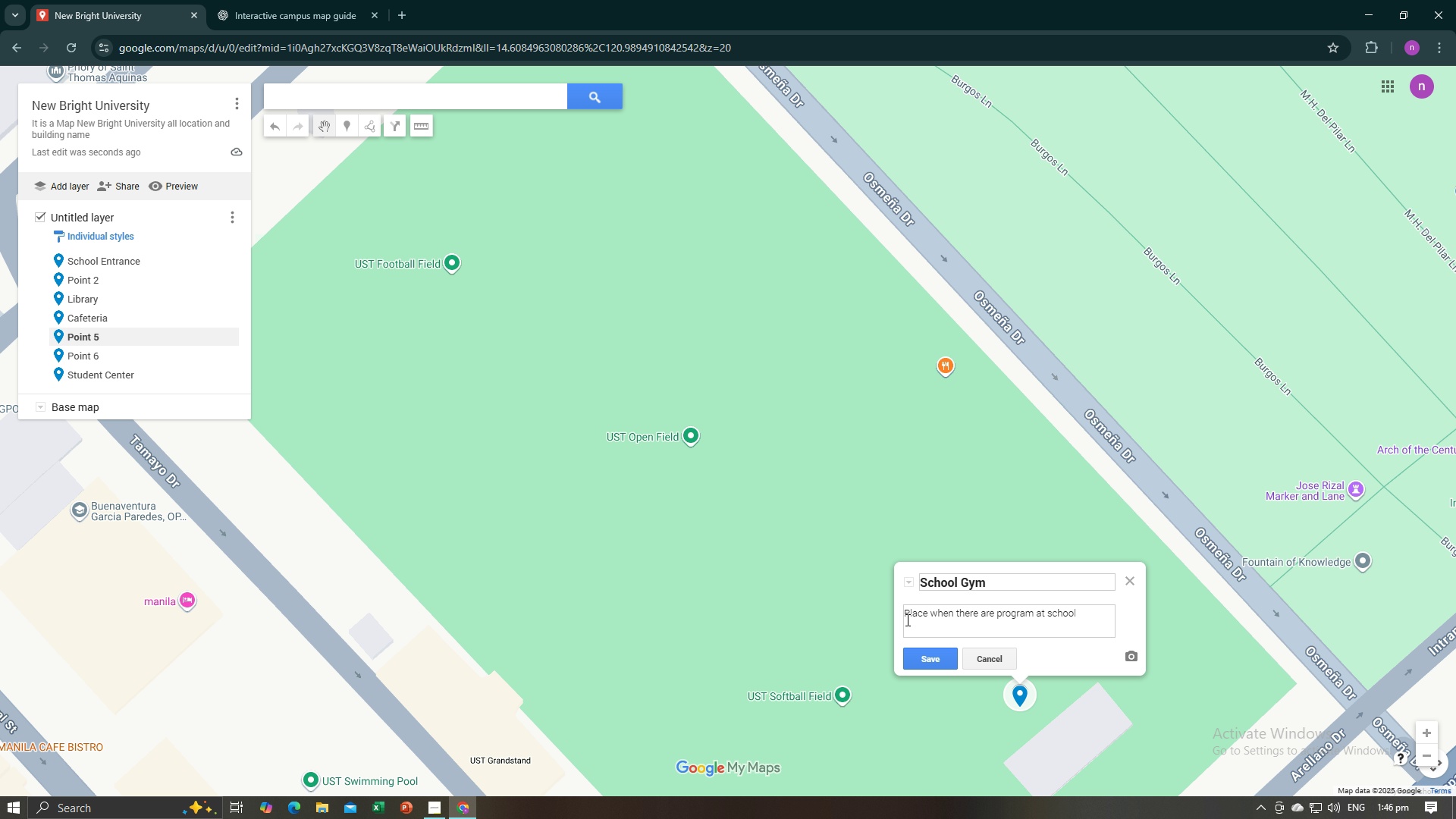 
left_click_drag(start_coordinate=[1088, 614], to_coordinate=[898, 632])
 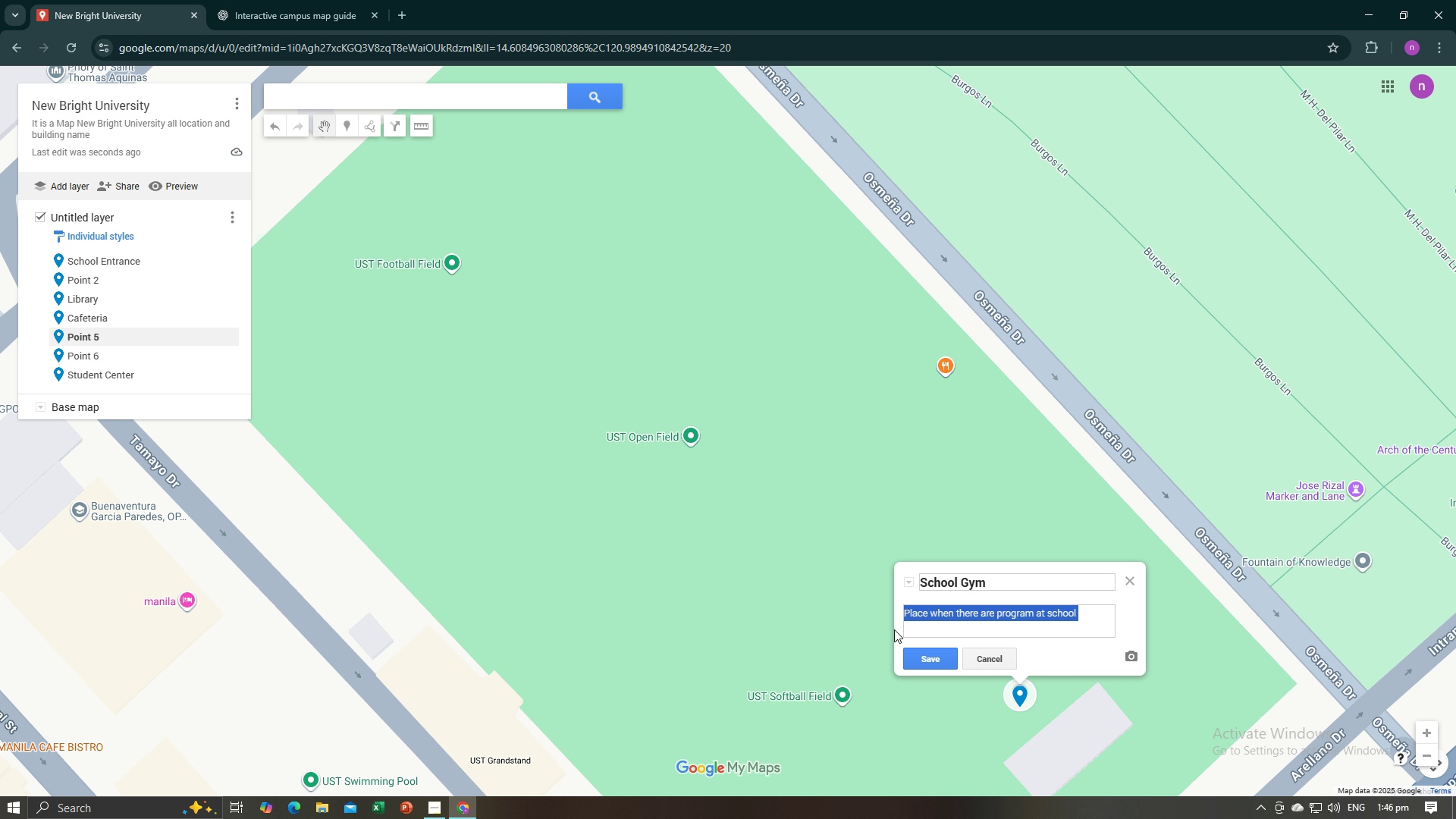 
type(p)
key(Backspace)
type(Place to gather when there are program )
key(Backspace)
type(s and events)
 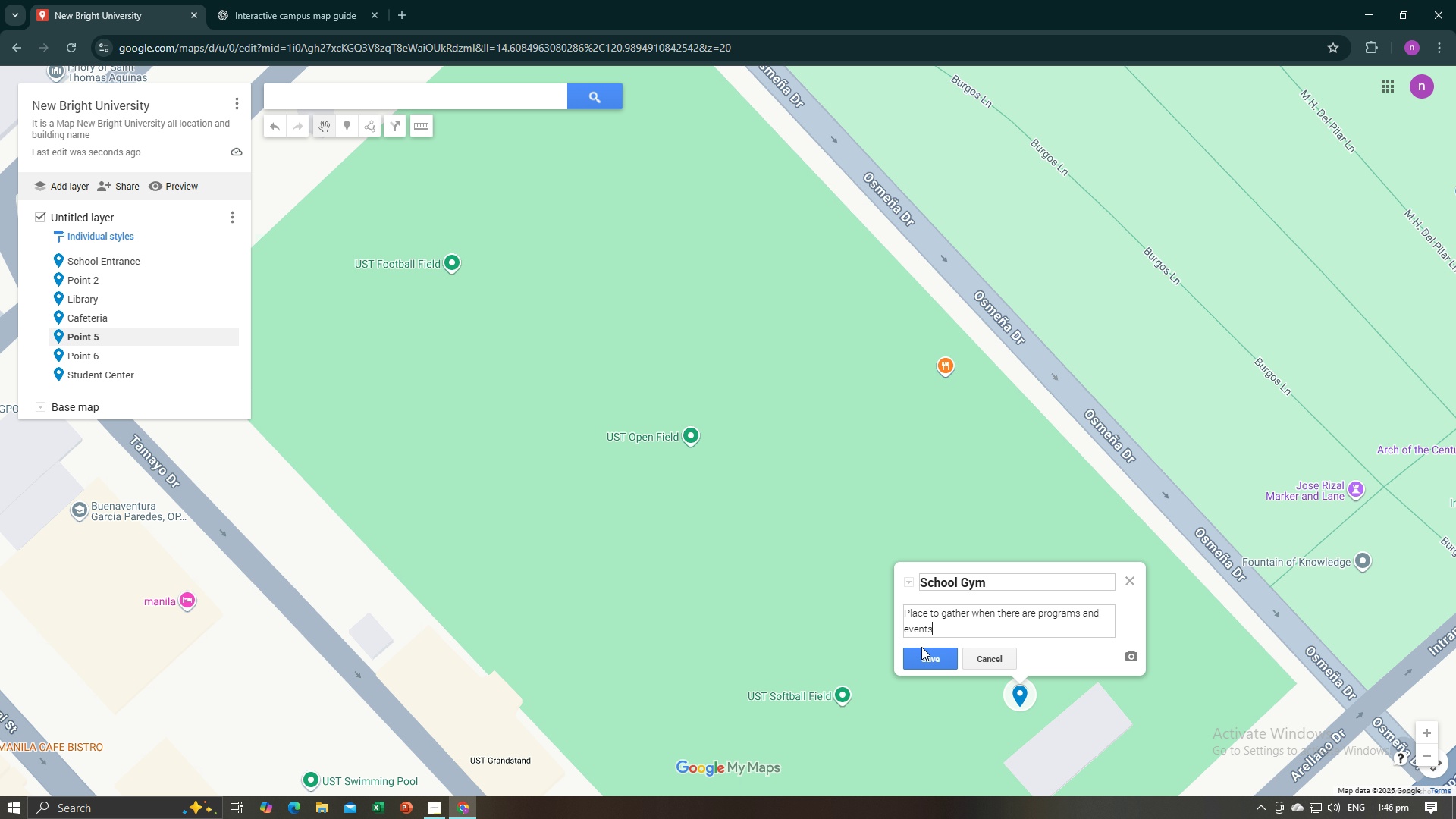 
left_click([923, 651])
 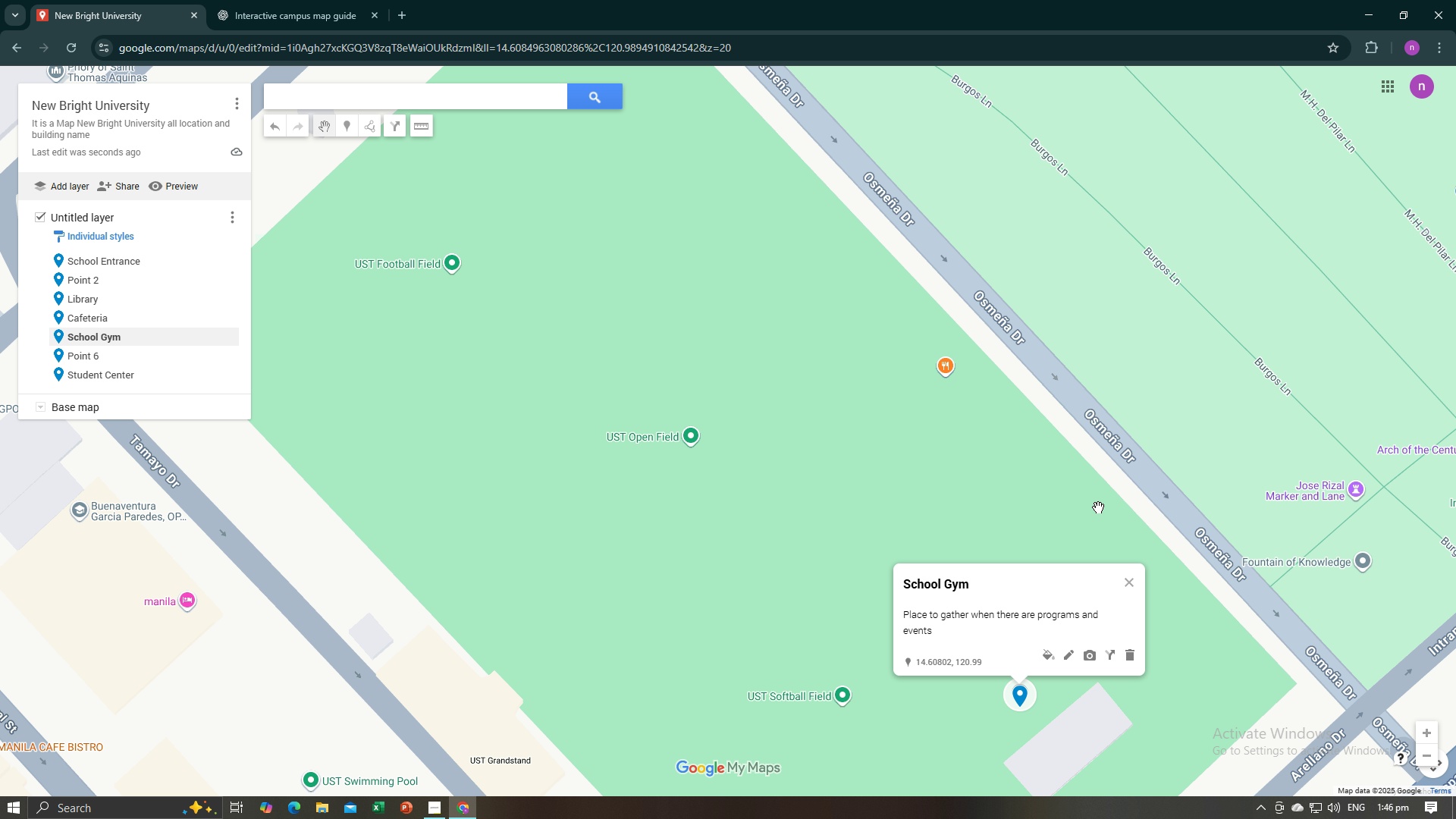 
left_click_drag(start_coordinate=[1112, 487], to_coordinate=[658, 578])
 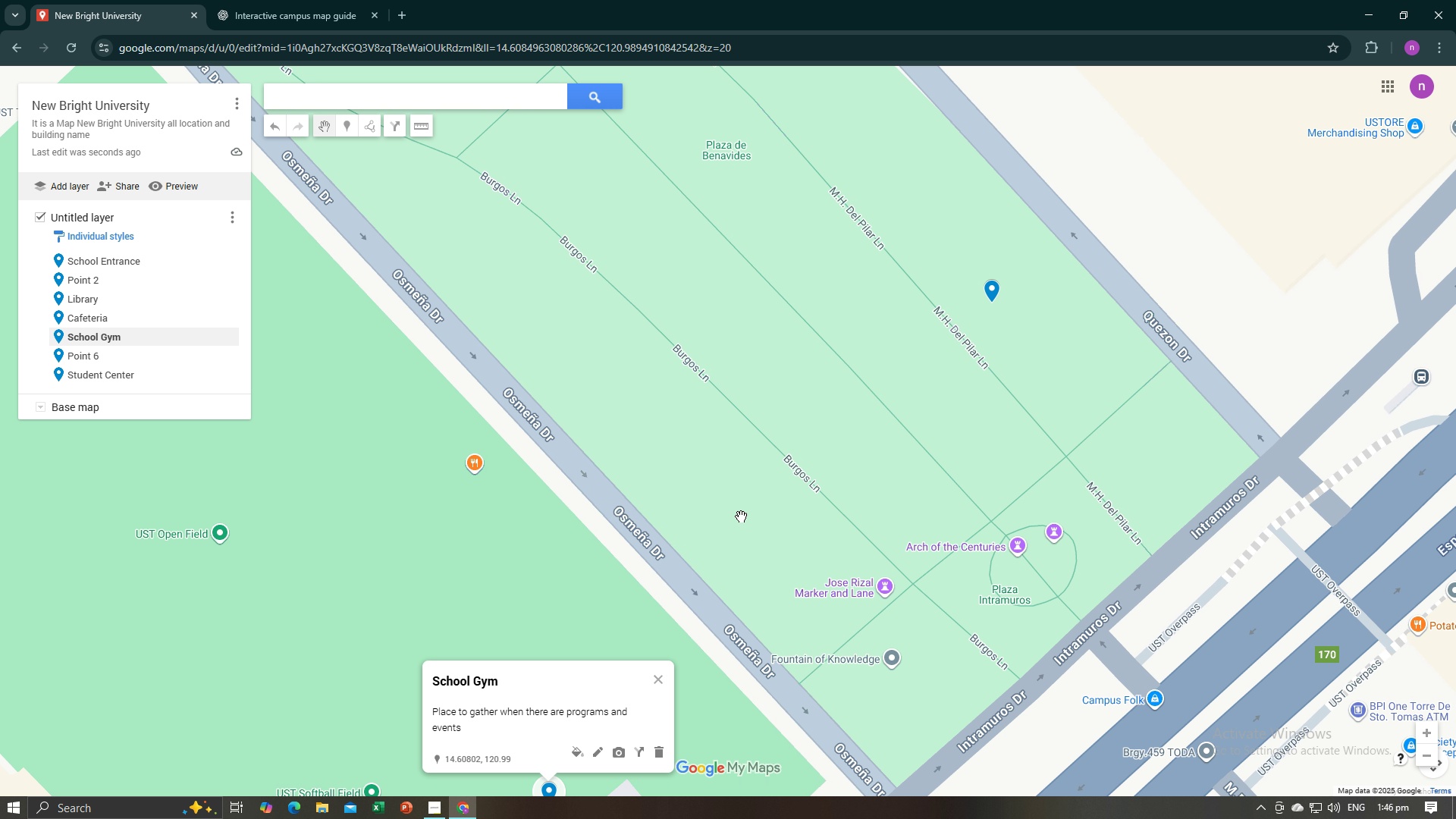 
left_click_drag(start_coordinate=[743, 516], to_coordinate=[688, 609])
 